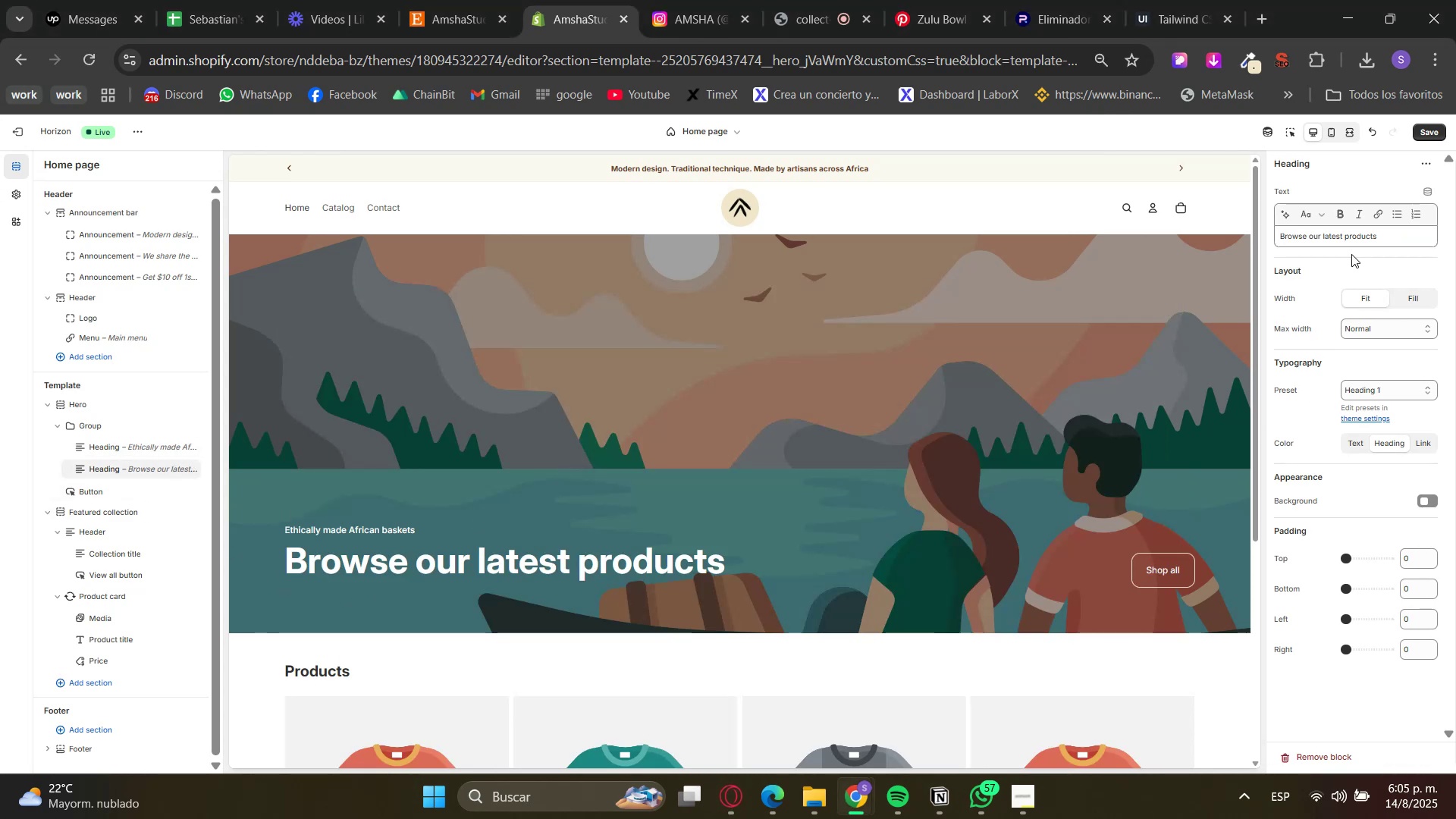 
double_click([1352, 237])
 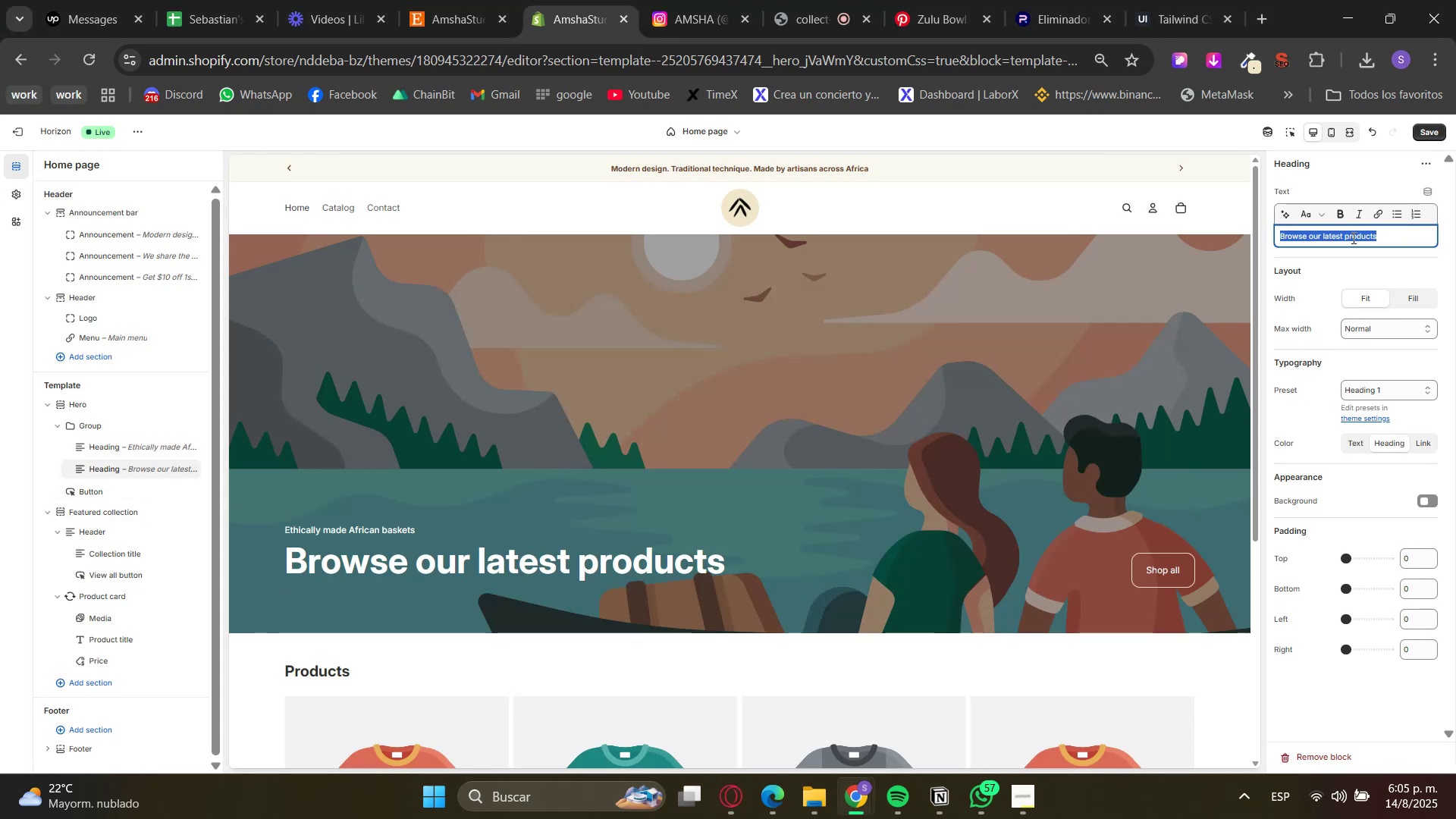 
triple_click([1352, 237])
 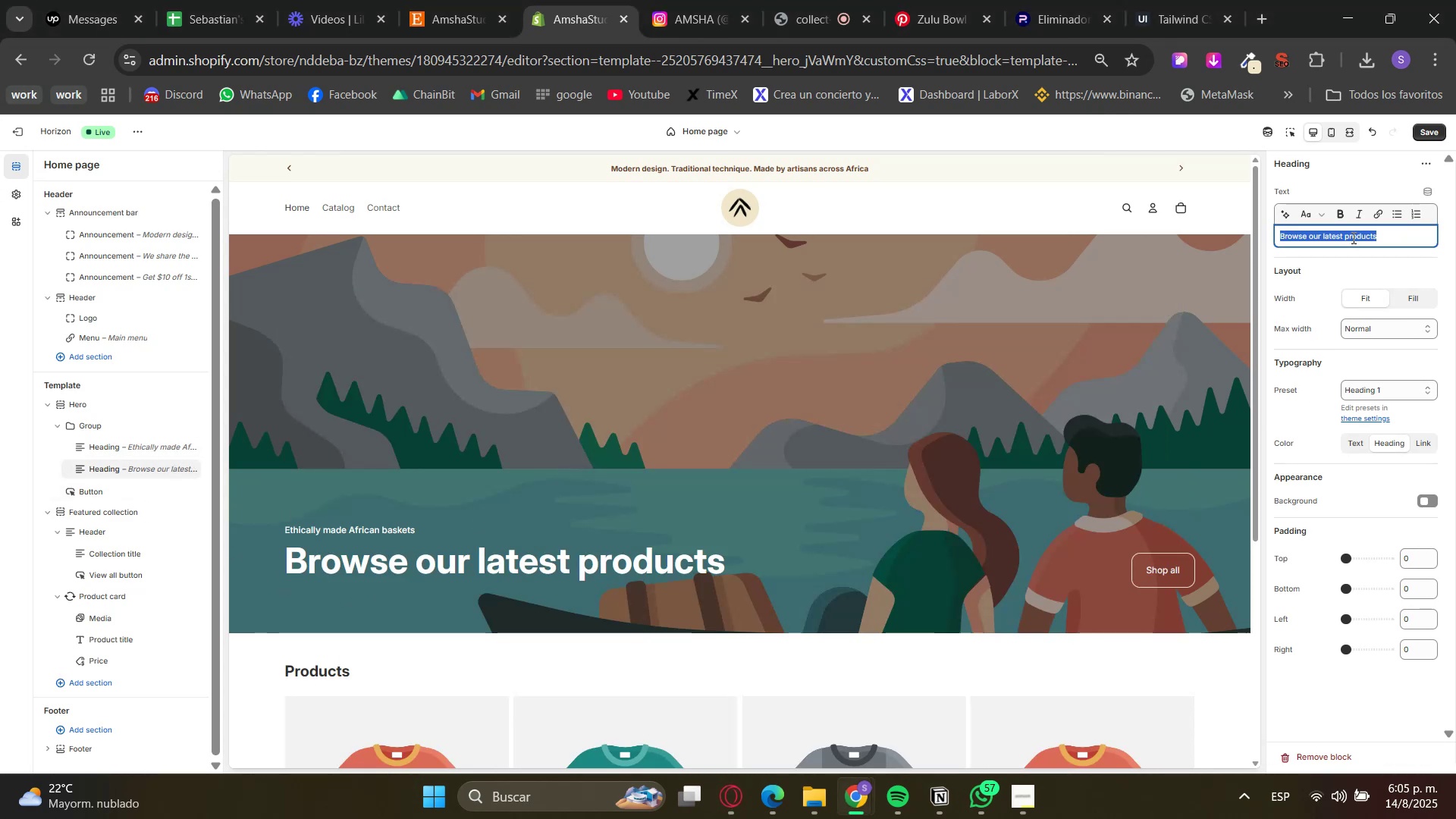 
key(Control+ControlLeft)
 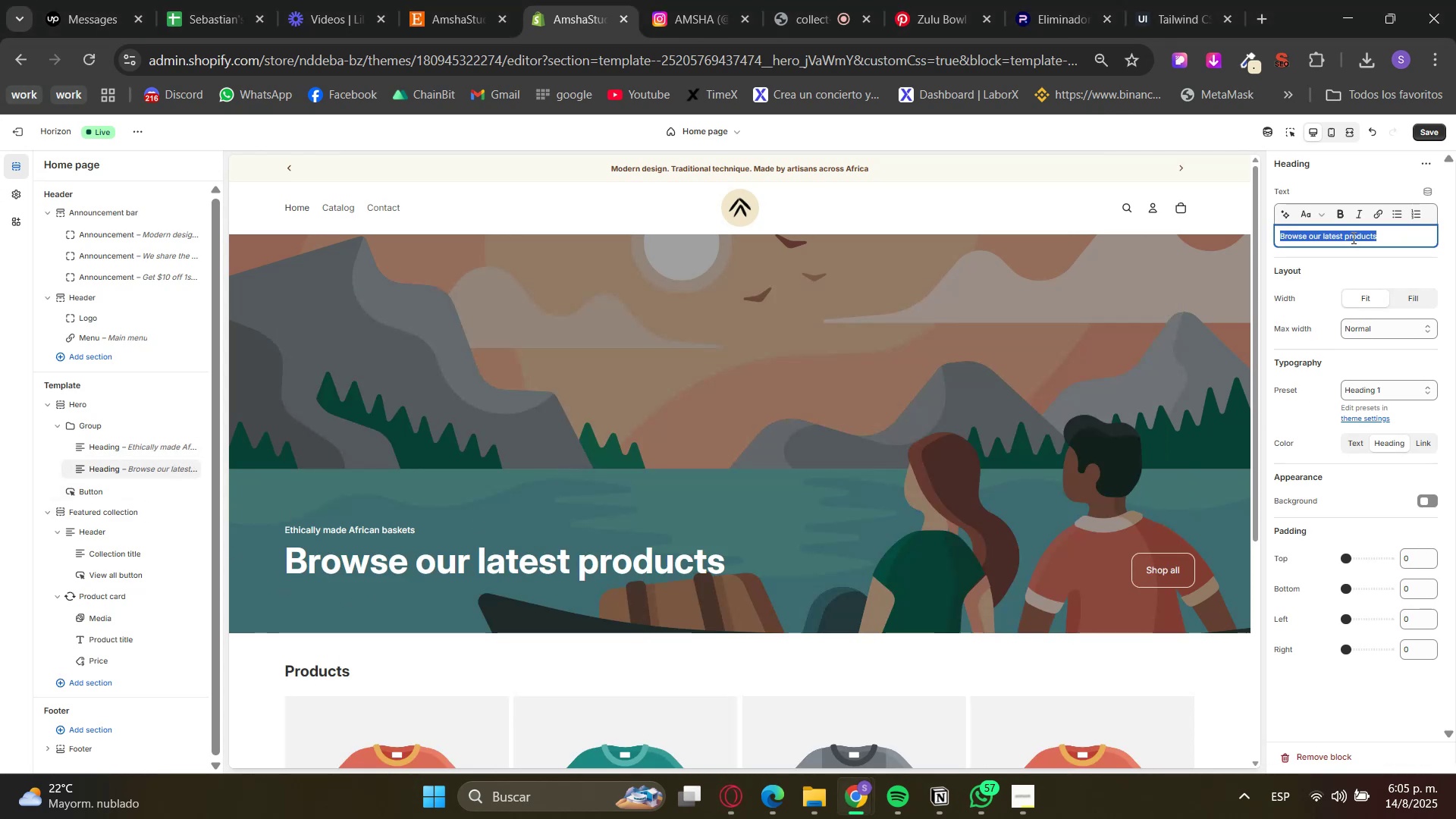 
key(Control+V)
 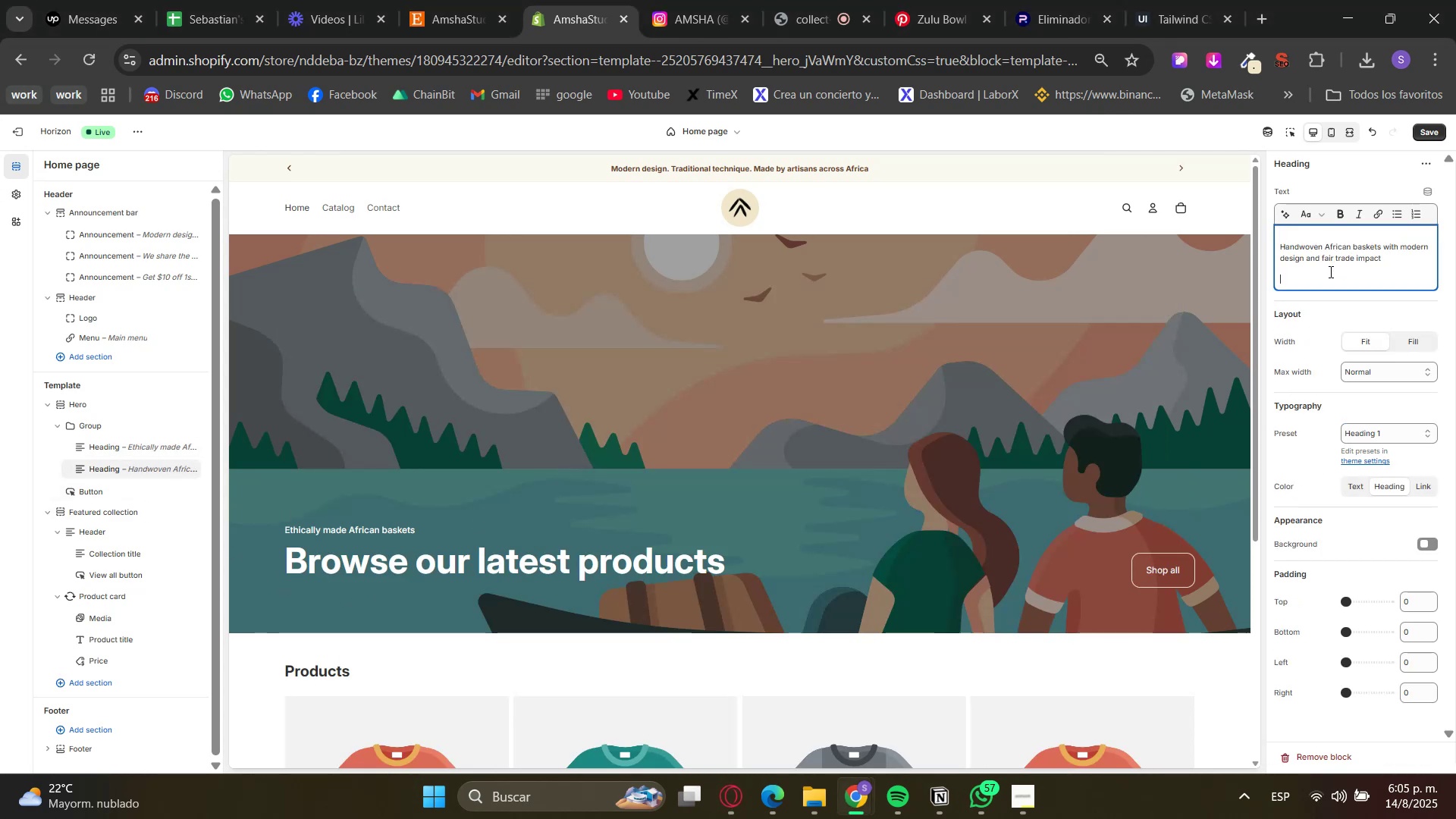 
key(Backspace)
 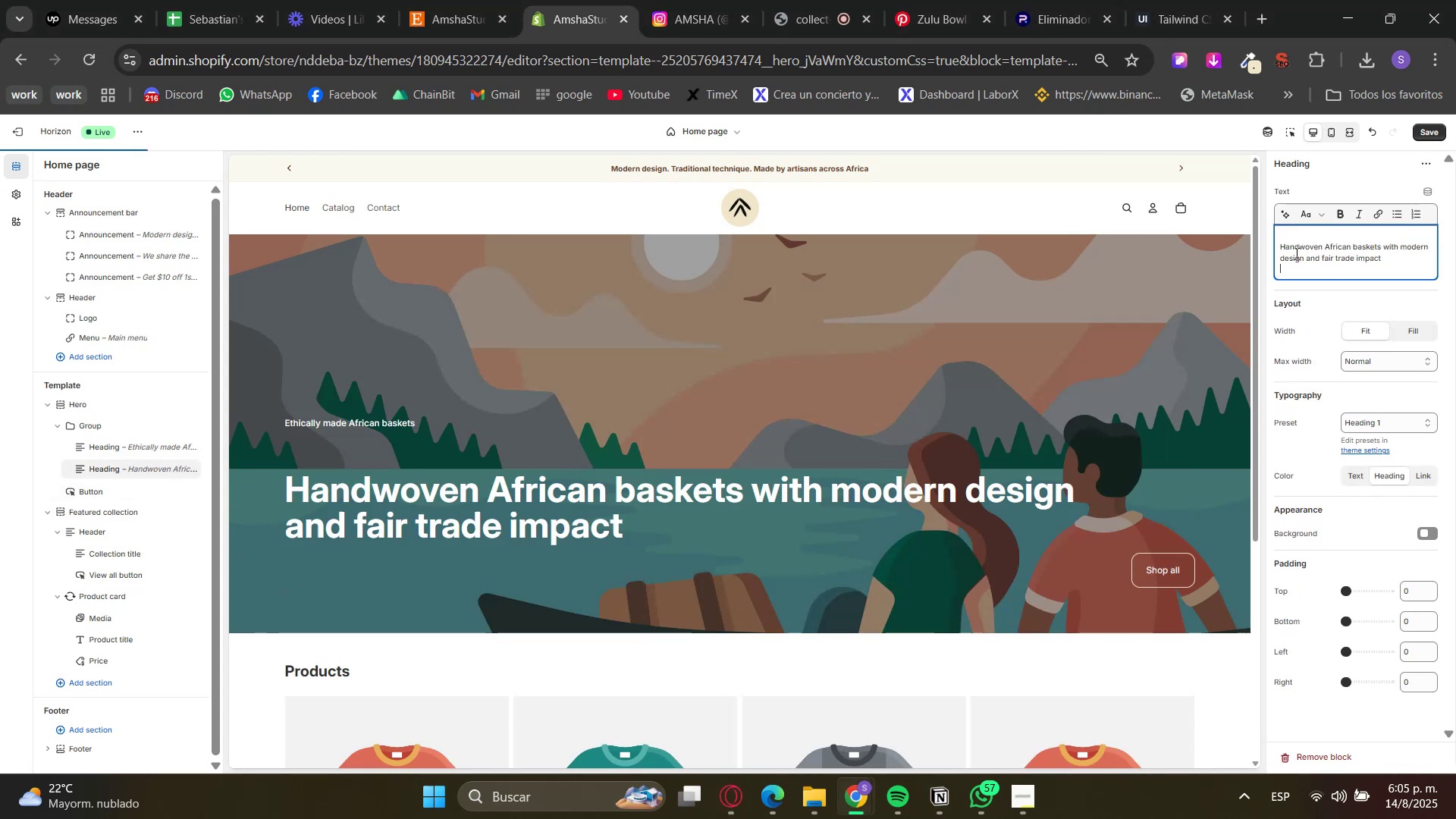 
key(Backspace)
 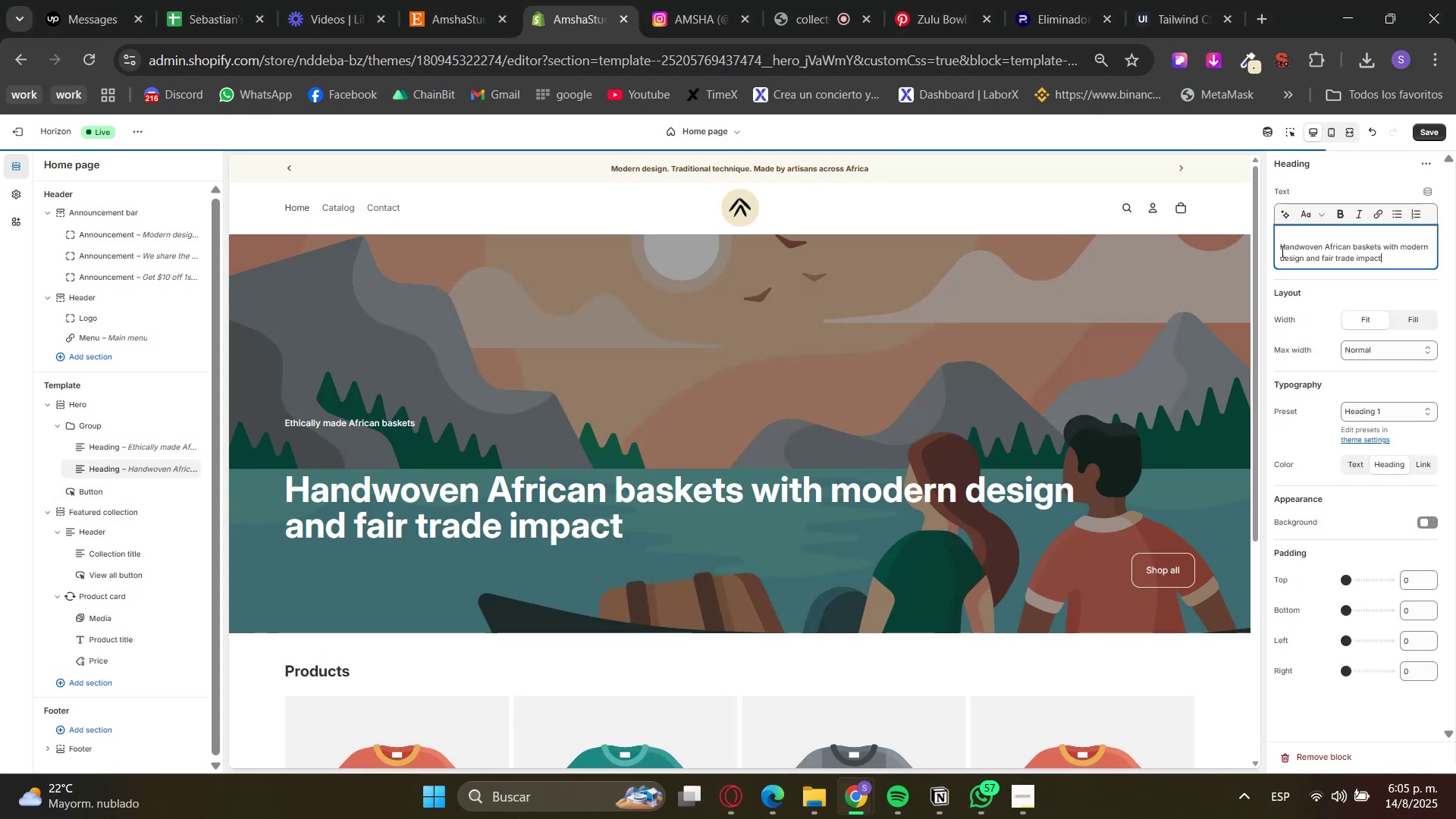 
left_click([1281, 251])
 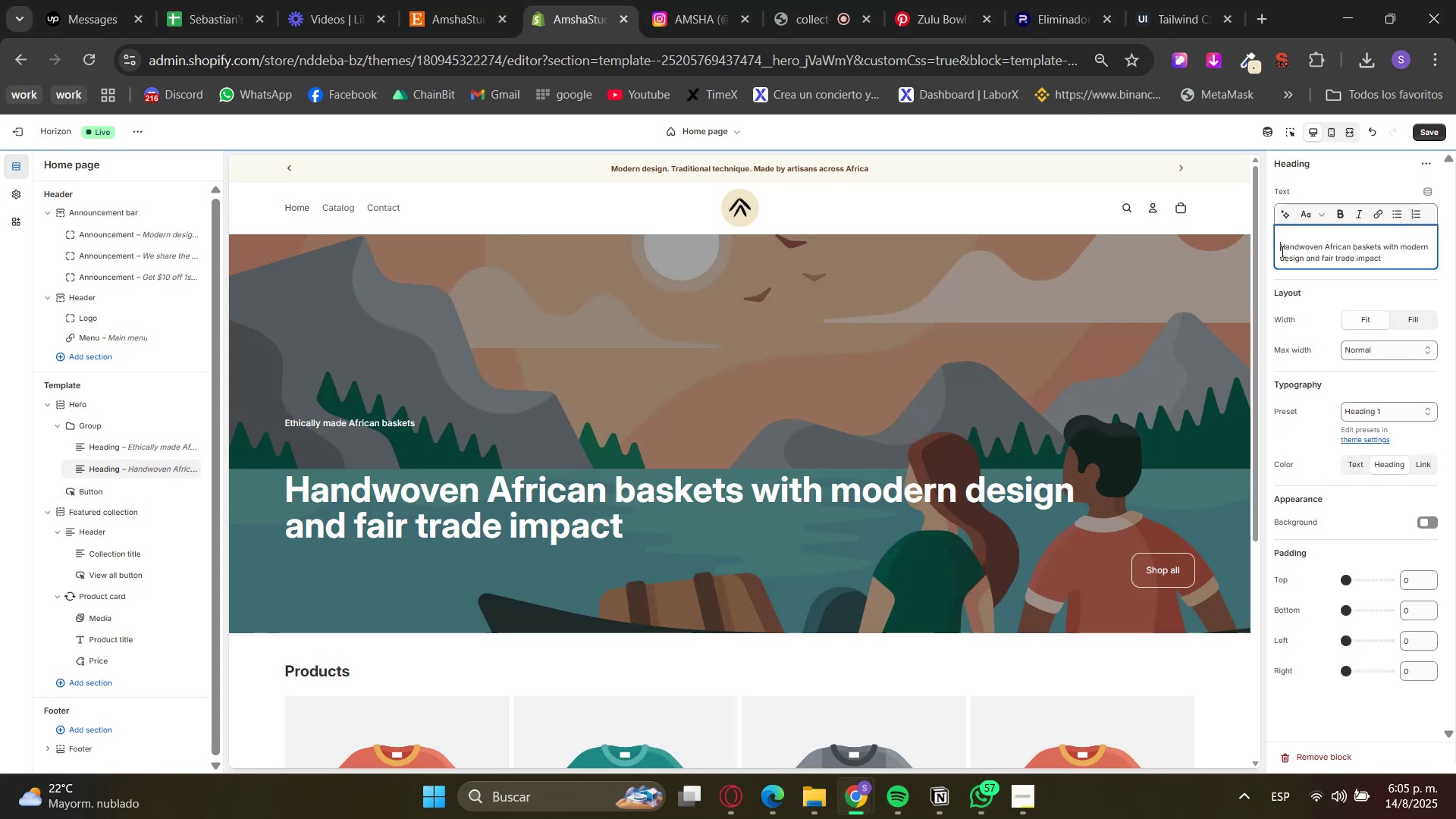 
key(Backspace)
 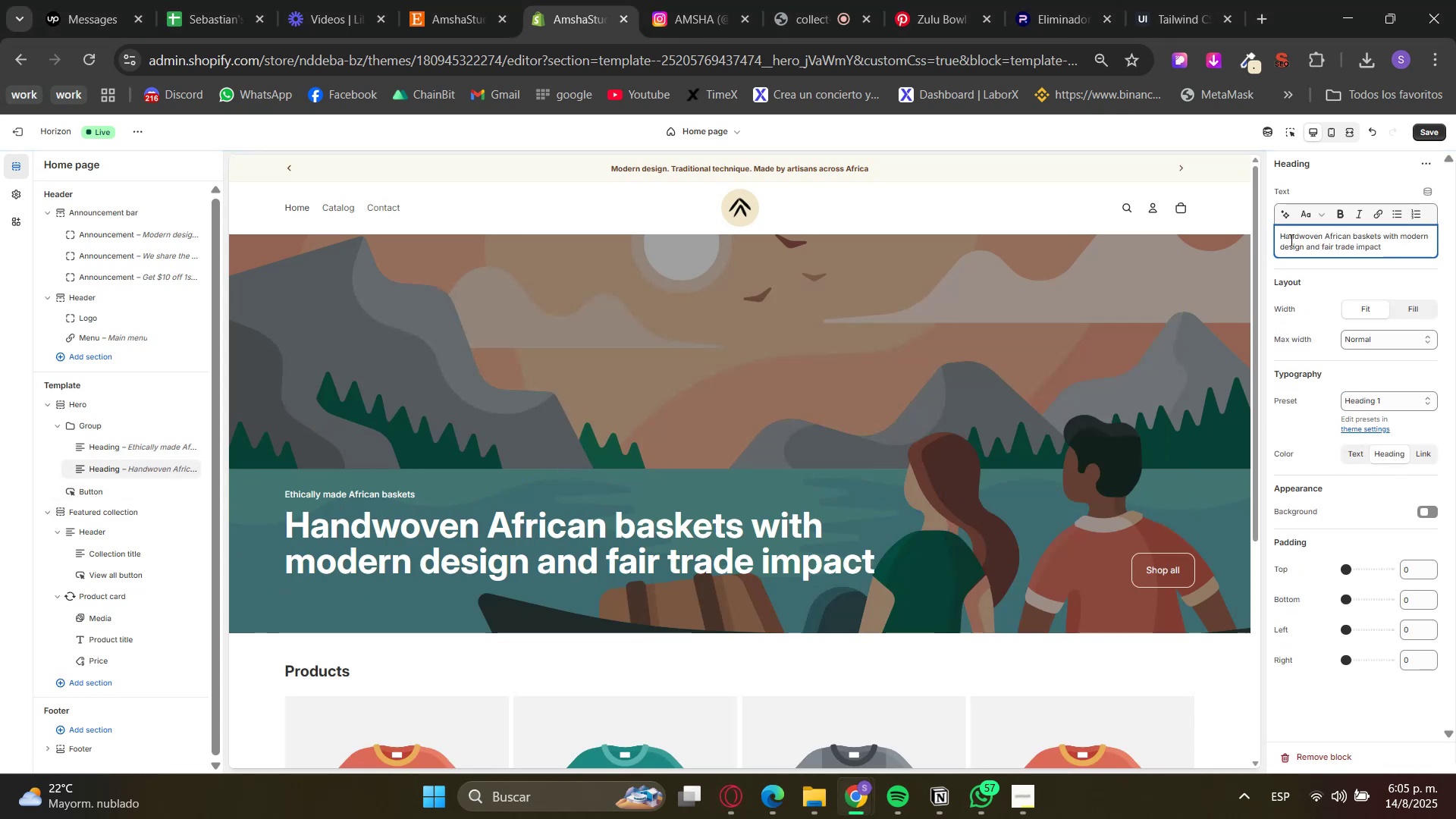 
left_click([1291, 240])
 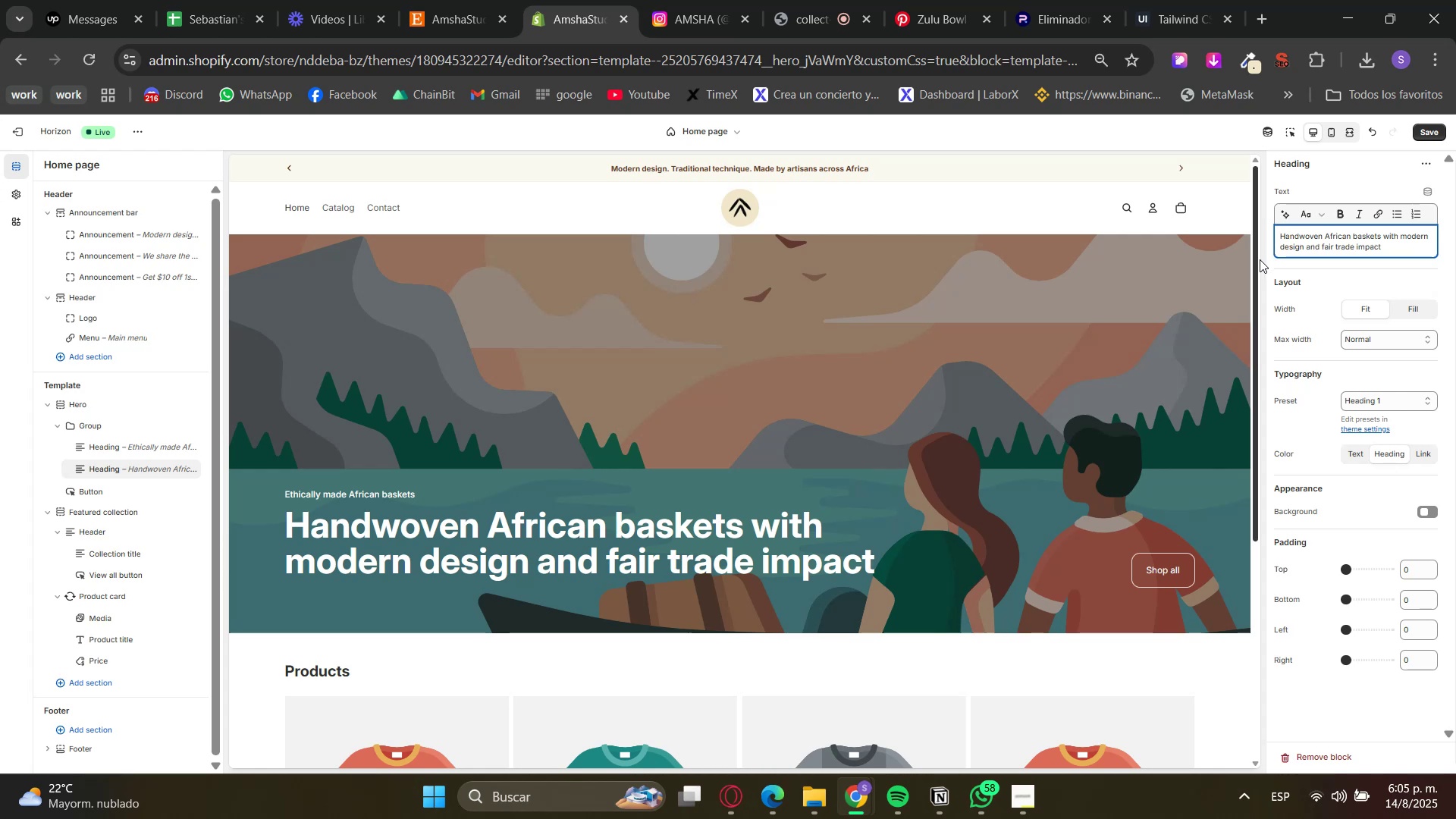 
wait(7.88)
 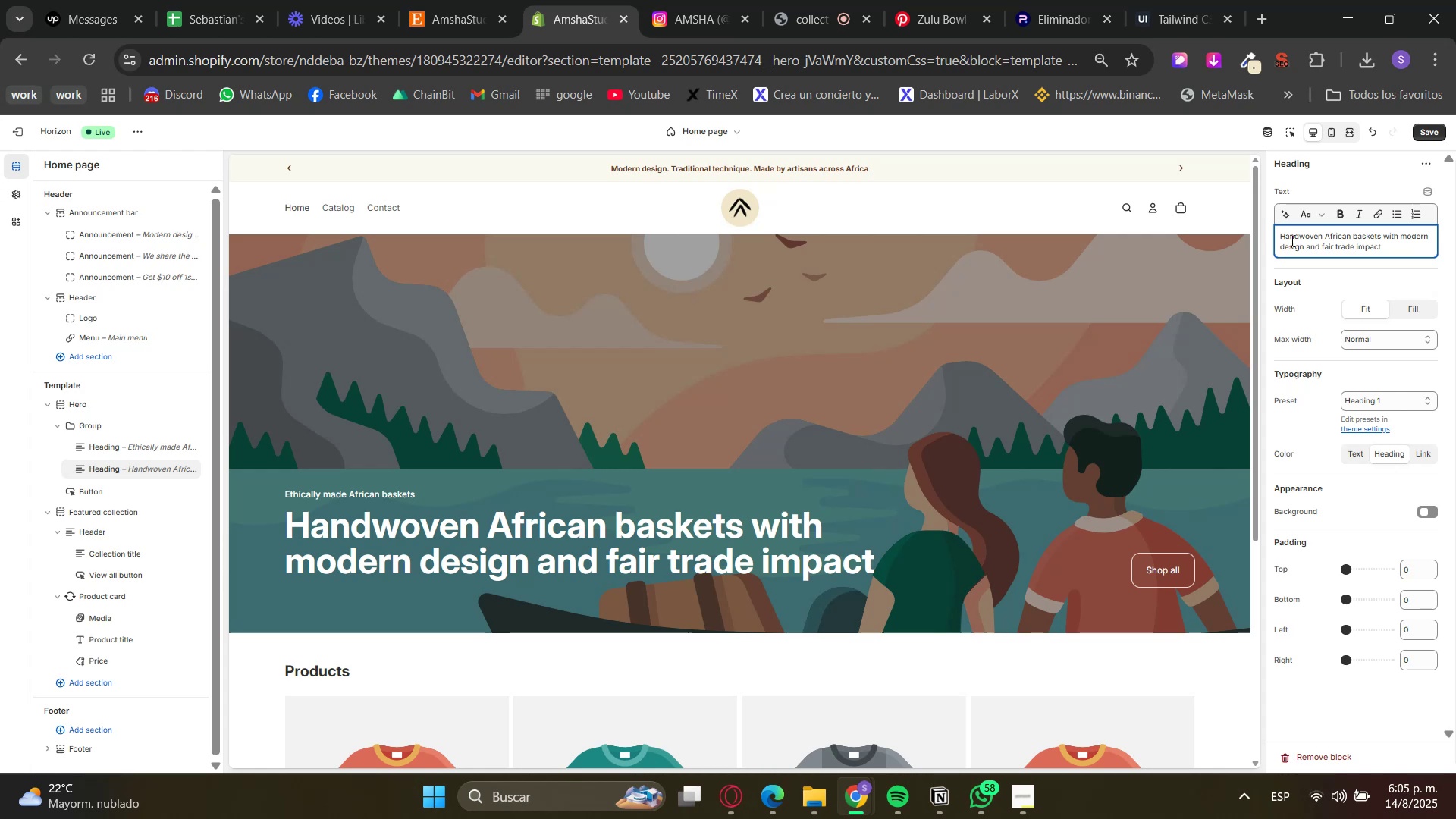 
left_click([1407, 235])
 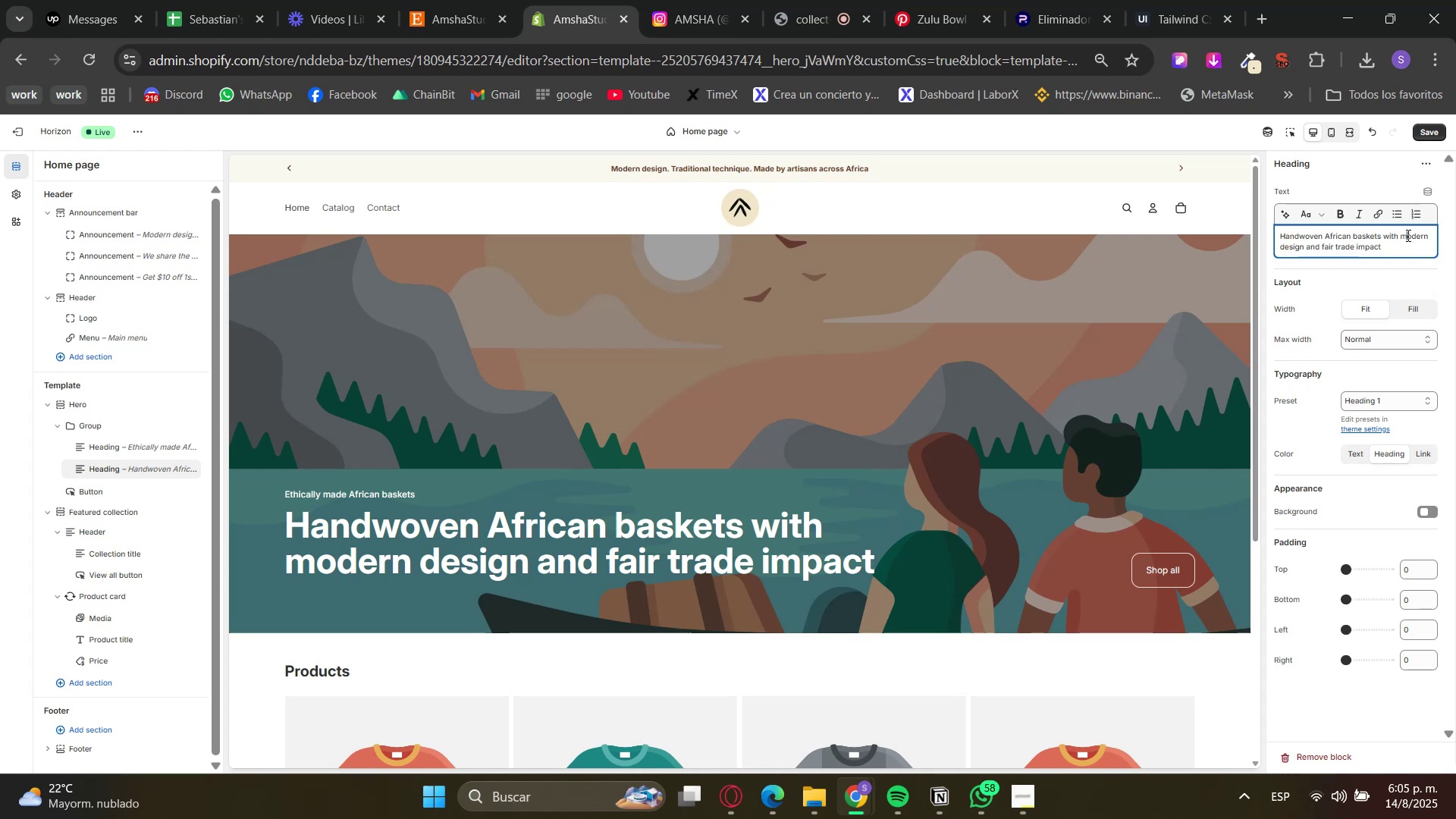 
left_click_drag(start_coordinate=[1407, 235], to_coordinate=[1294, 249])
 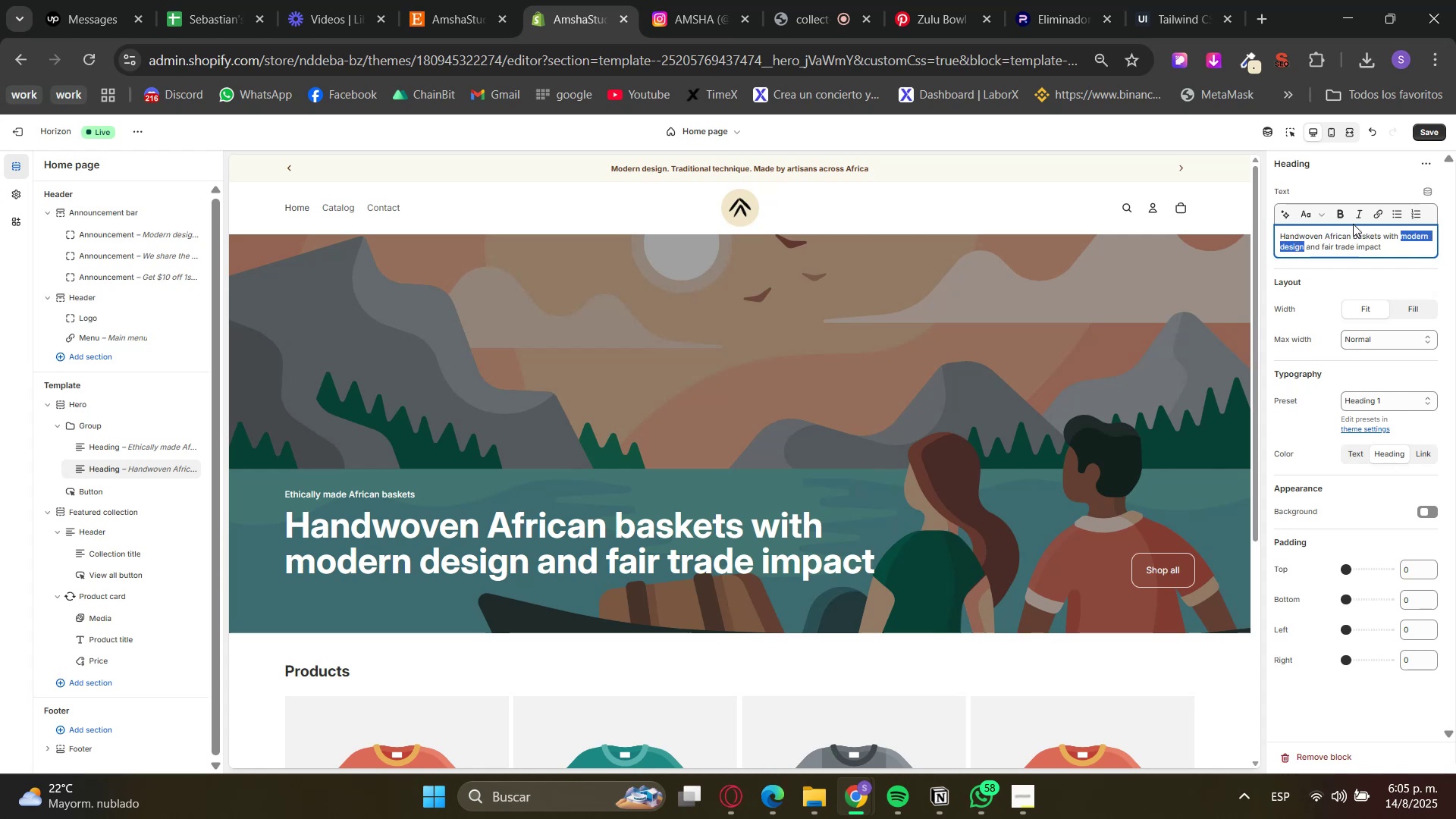 
left_click([1352, 218])
 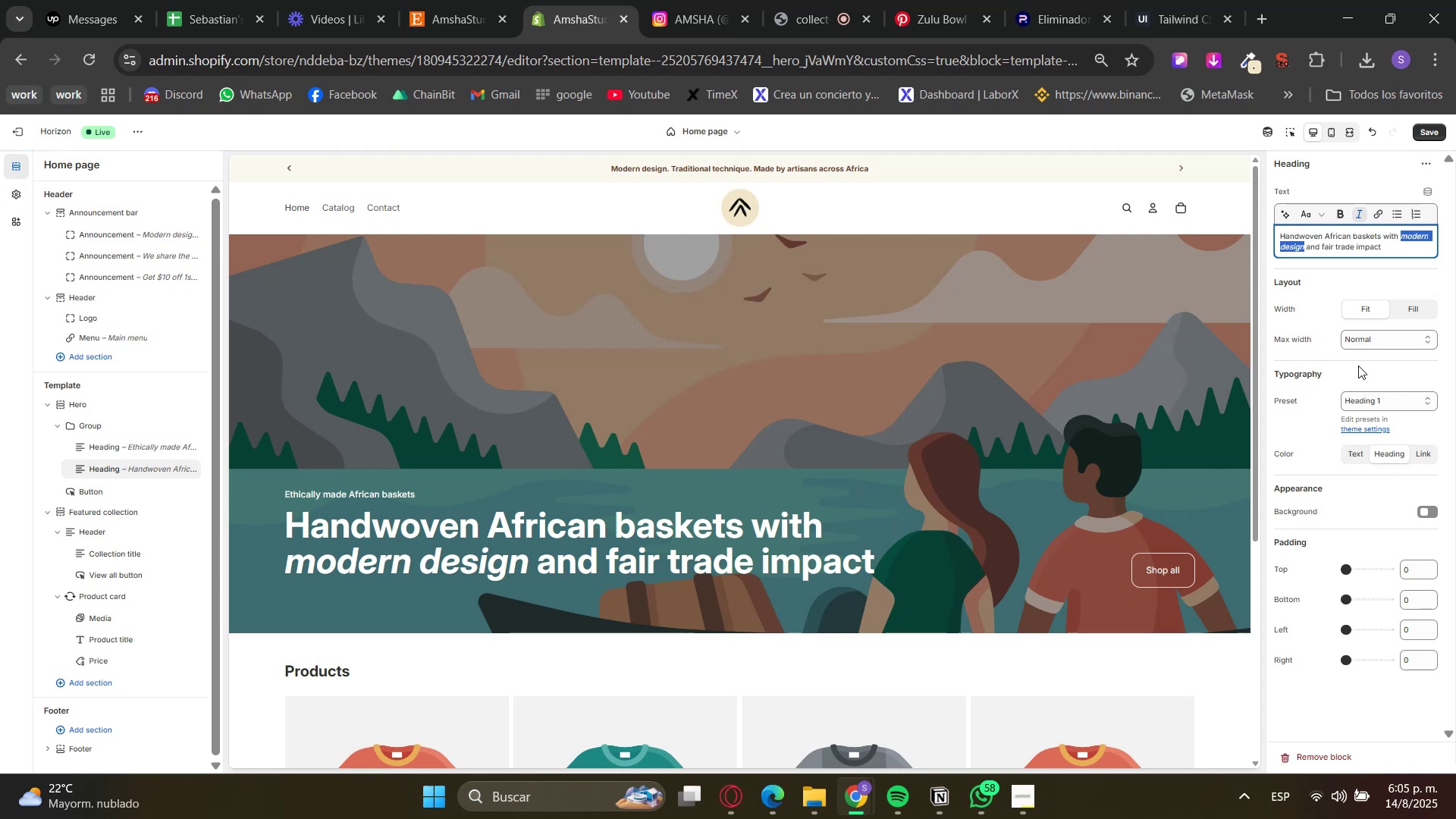 
wait(7.25)
 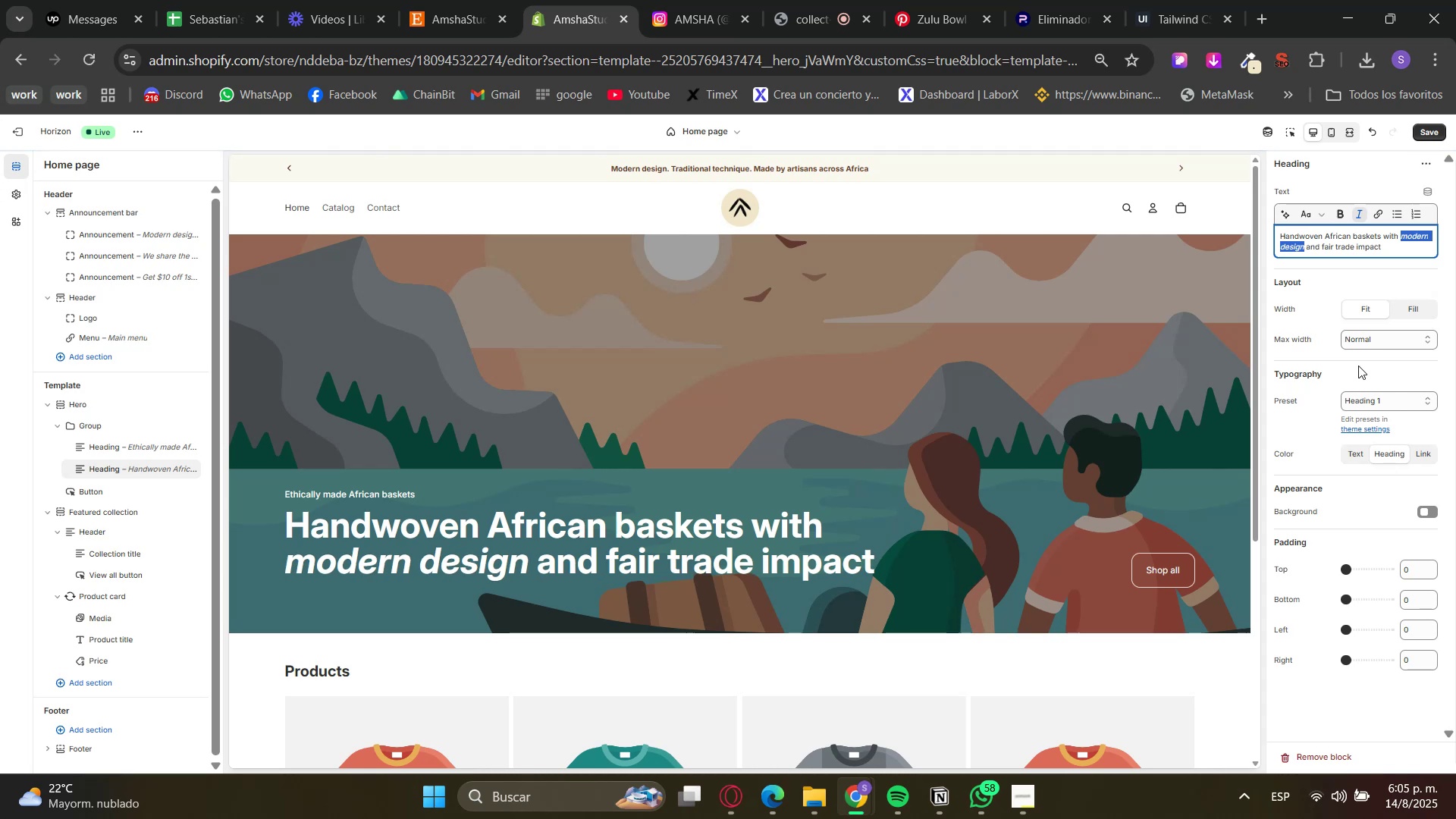 
left_click([1316, 347])
 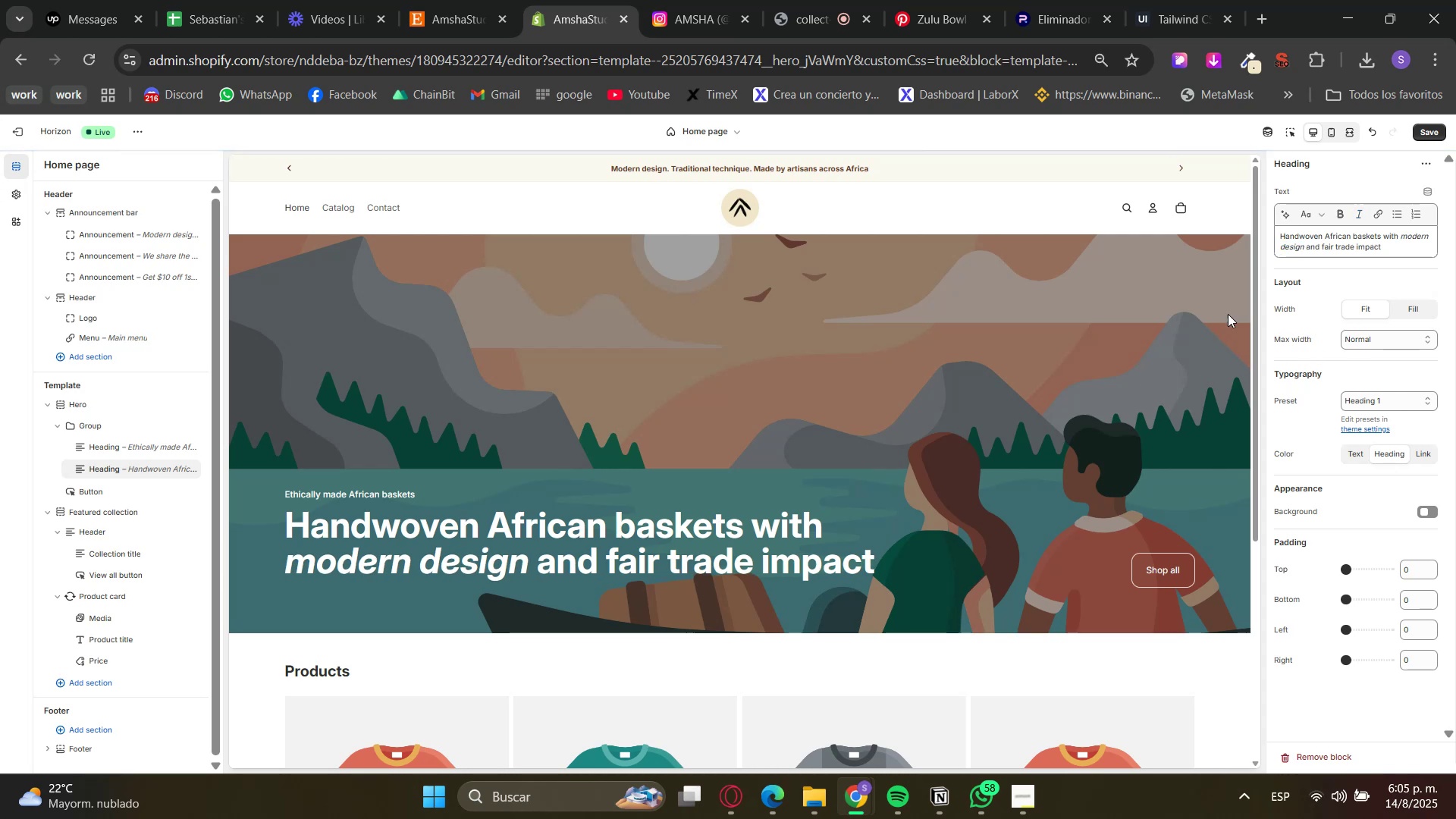 
left_click([736, 786])
 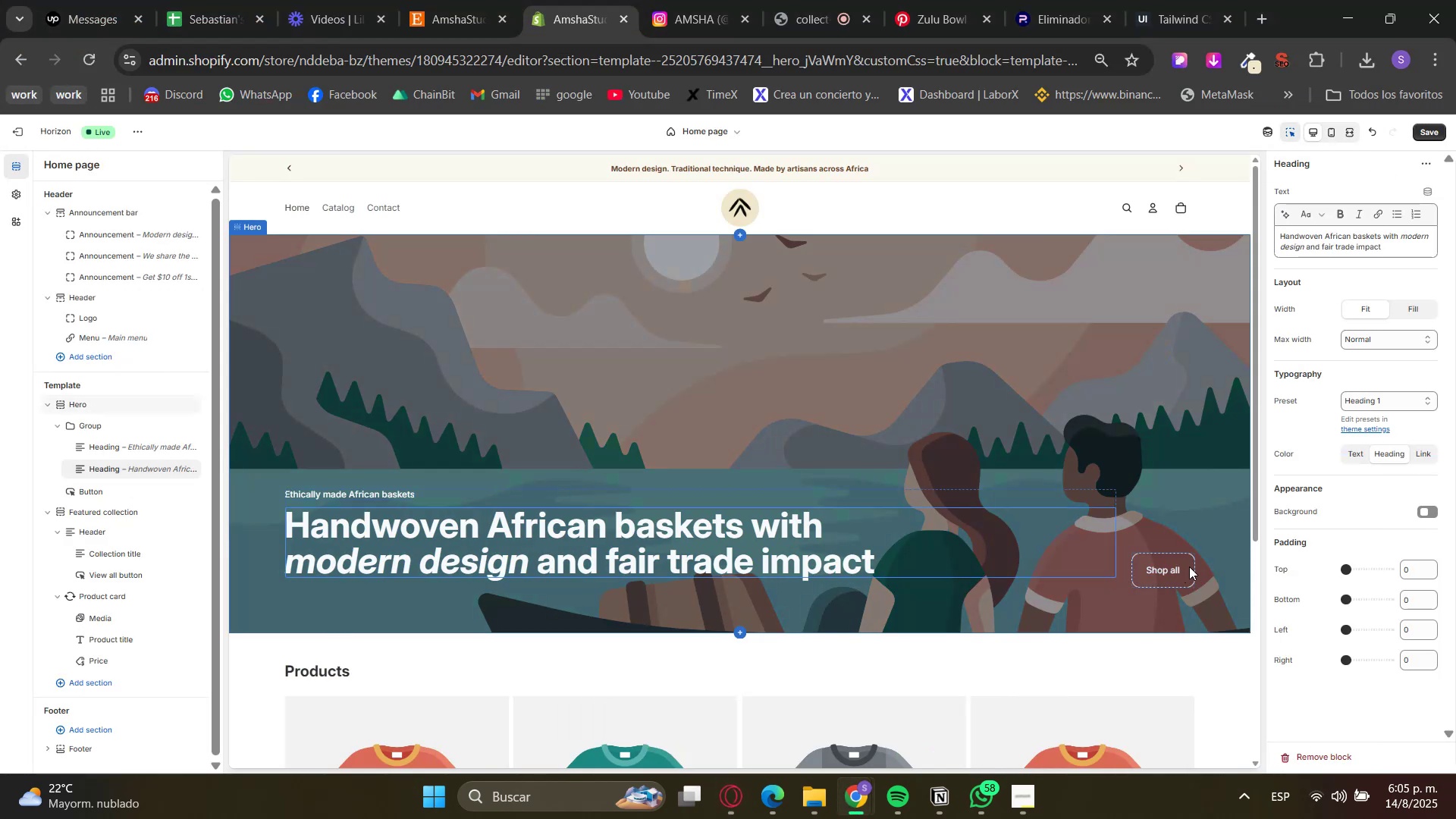 
left_click_drag(start_coordinate=[1302, 143], to_coordinate=[1300, 139])
 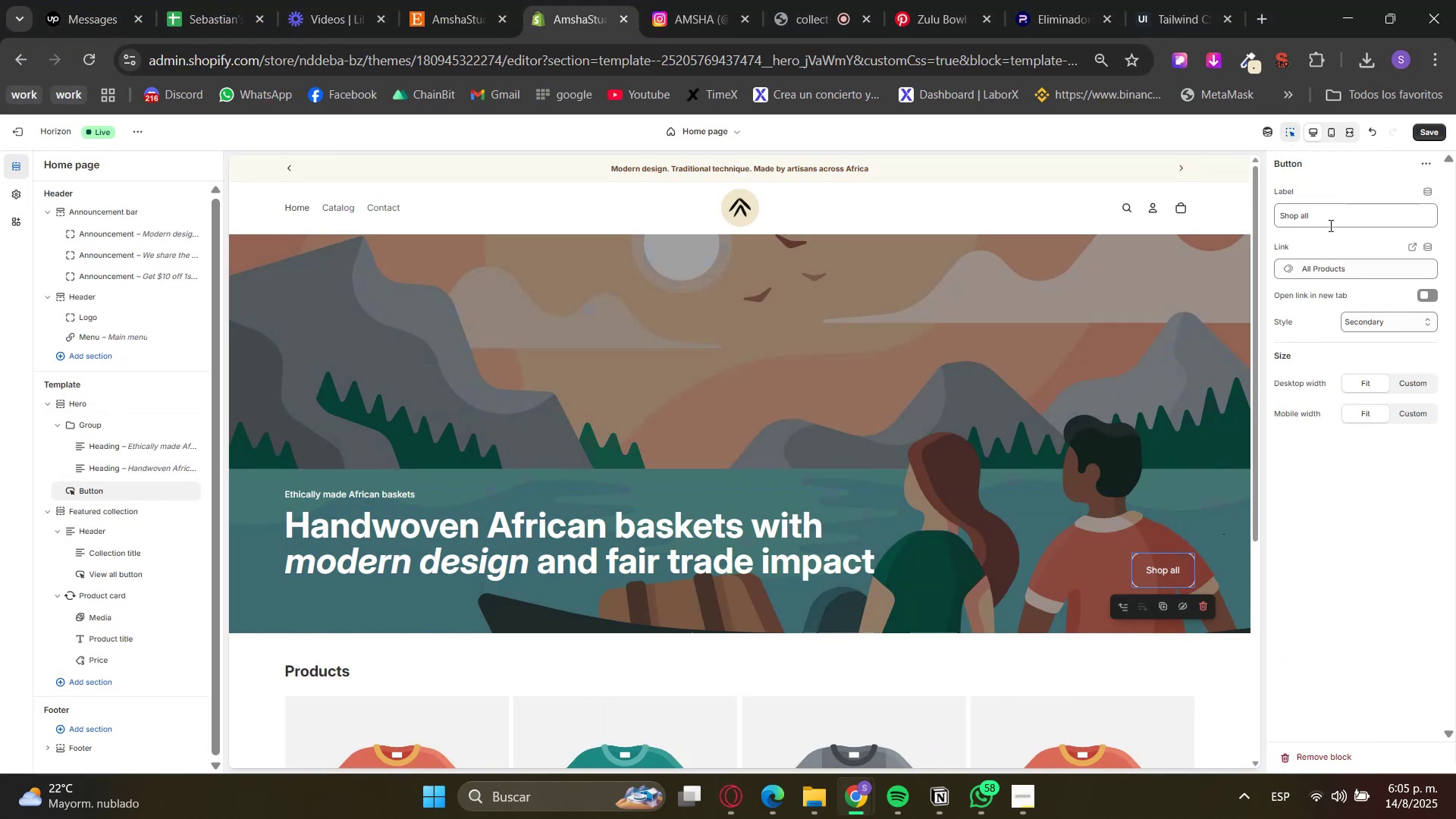 
triple_click([1332, 221])
 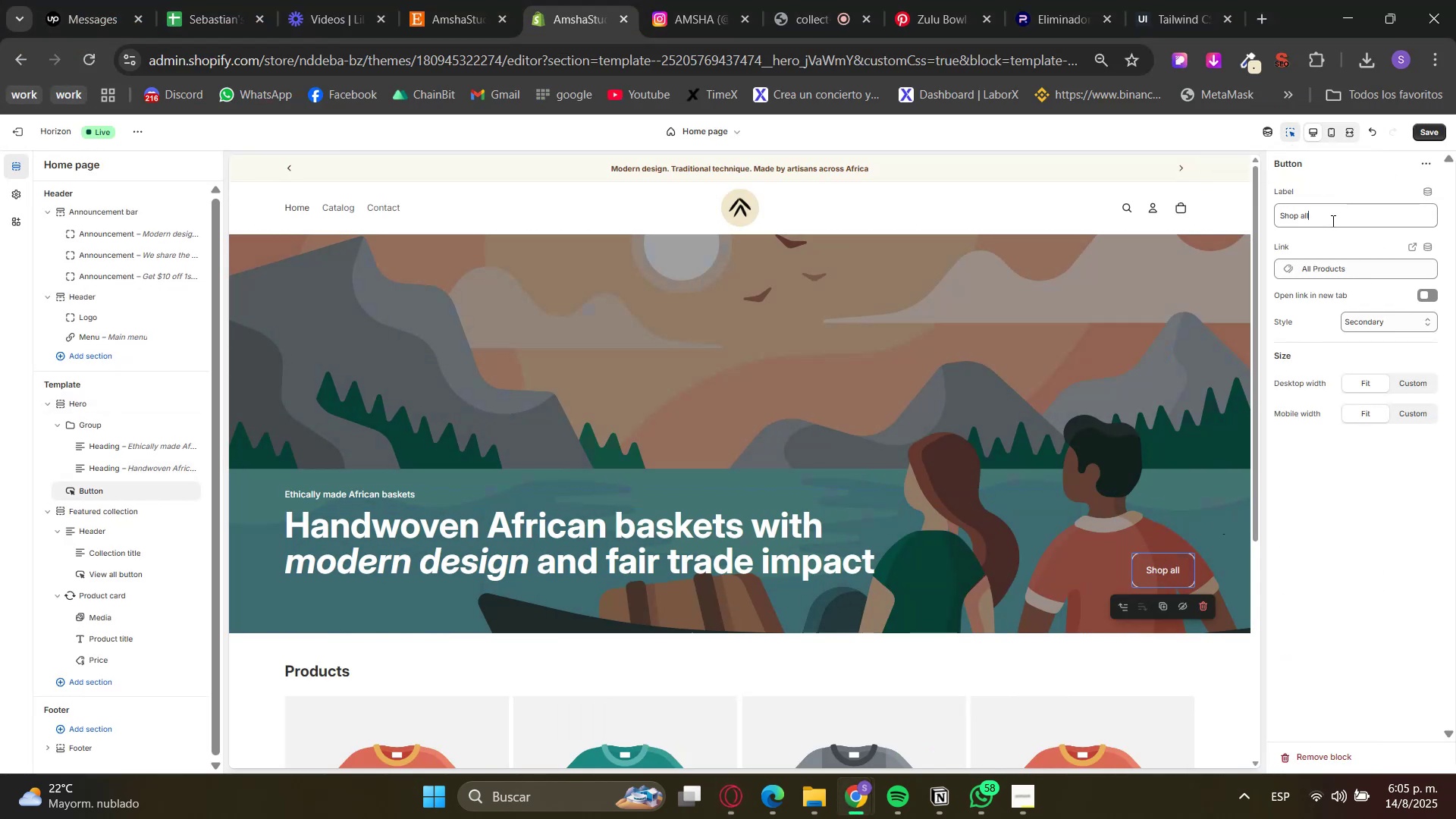 
triple_click([1332, 221])
 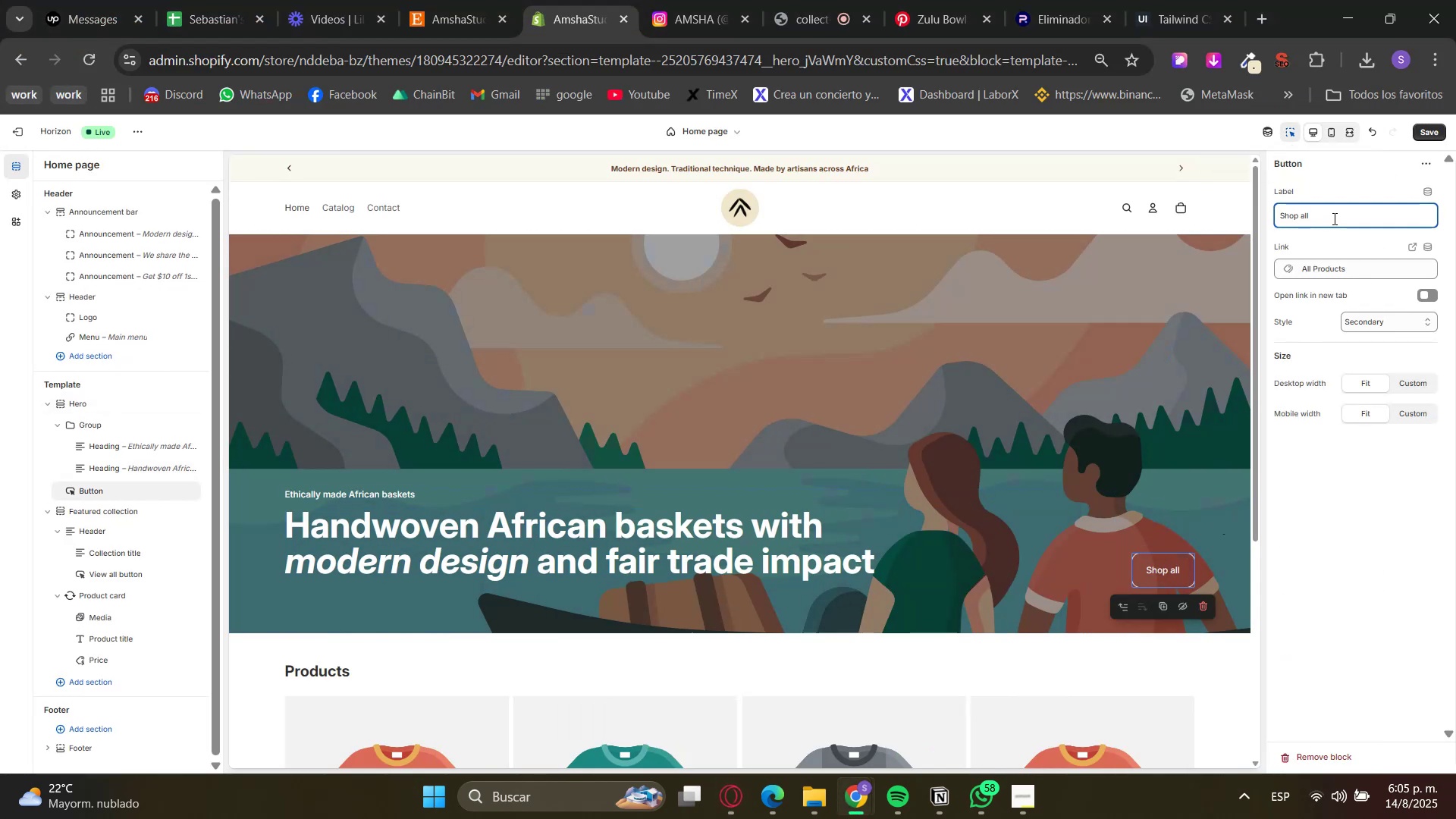 
type(]])
key(Backspace)
key(Backspace)
key(Backspace)
key(Backspace)
key(Backspace)
type(now)
 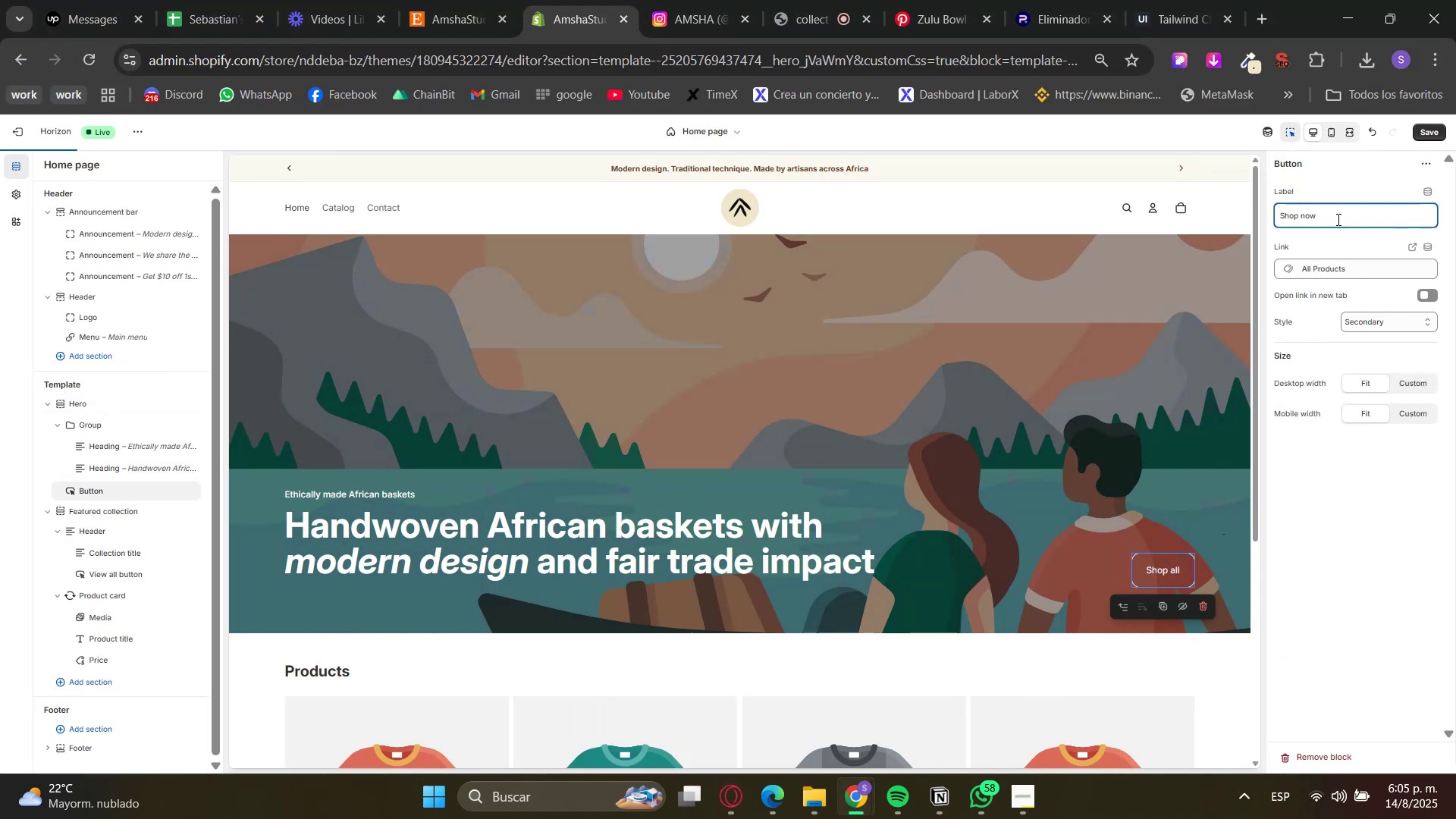 
left_click([1341, 563])
 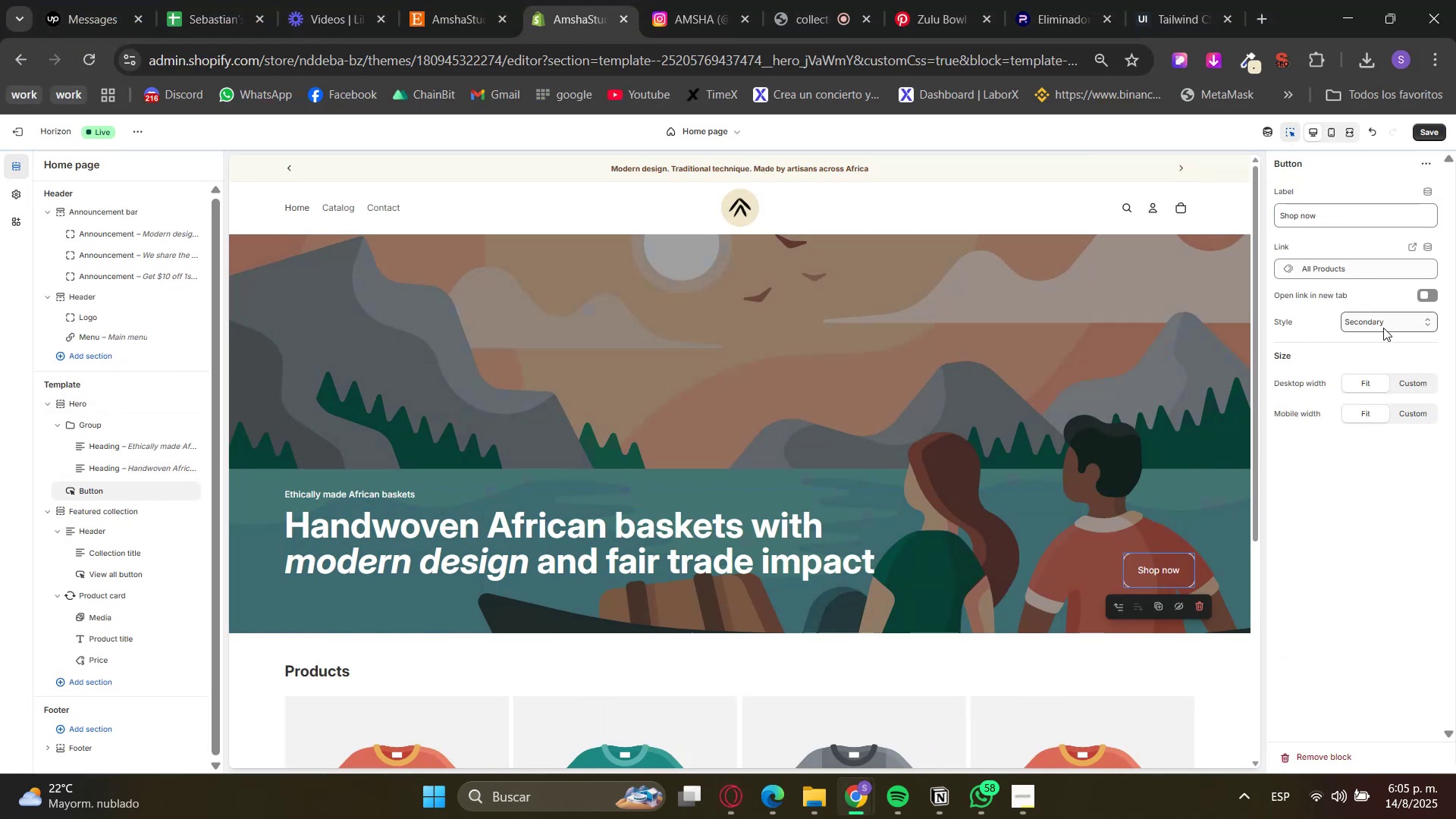 
double_click([1375, 347])
 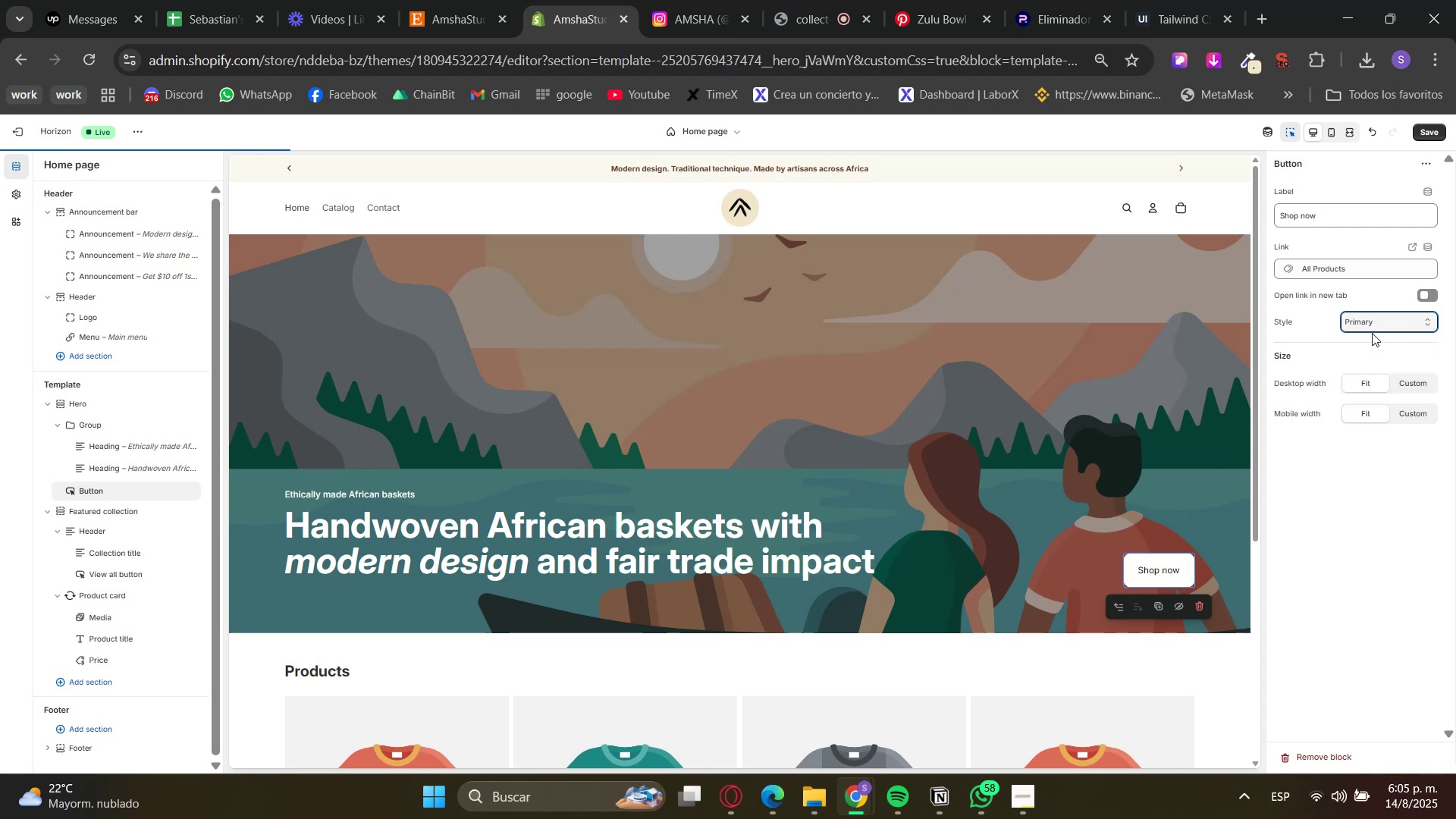 
left_click([1368, 327])
 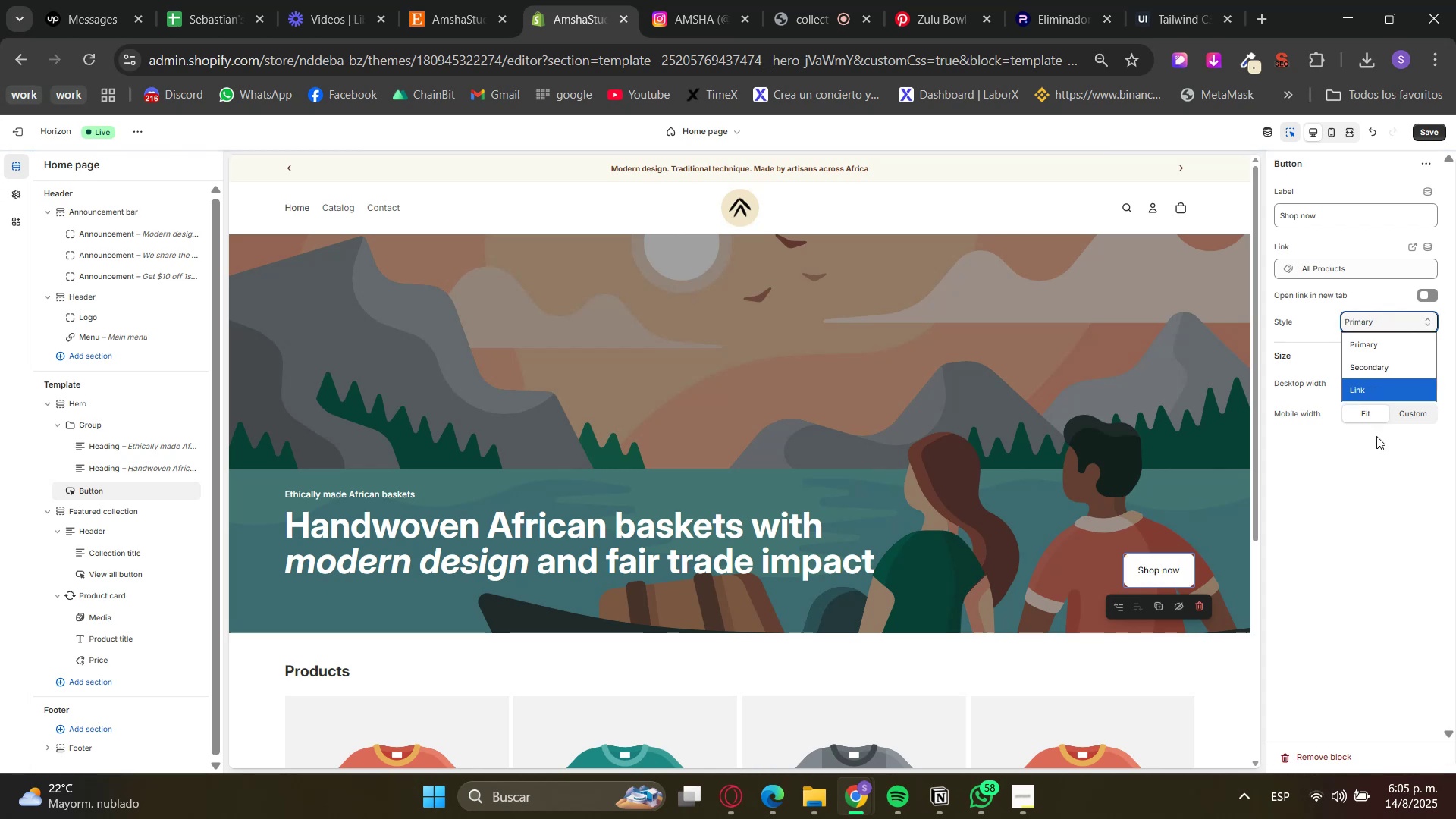 
left_click([1385, 541])
 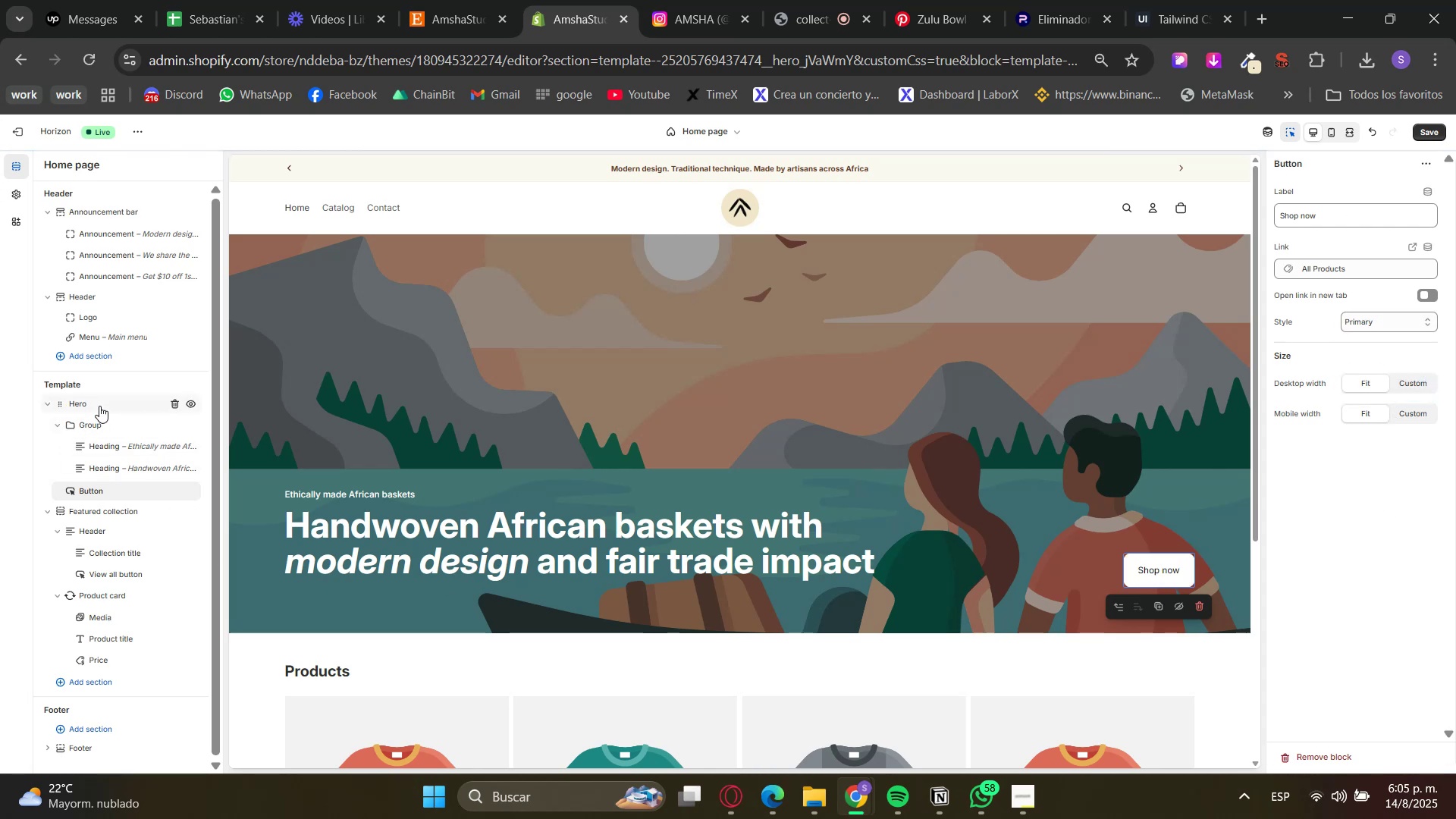 
left_click([96, 410])
 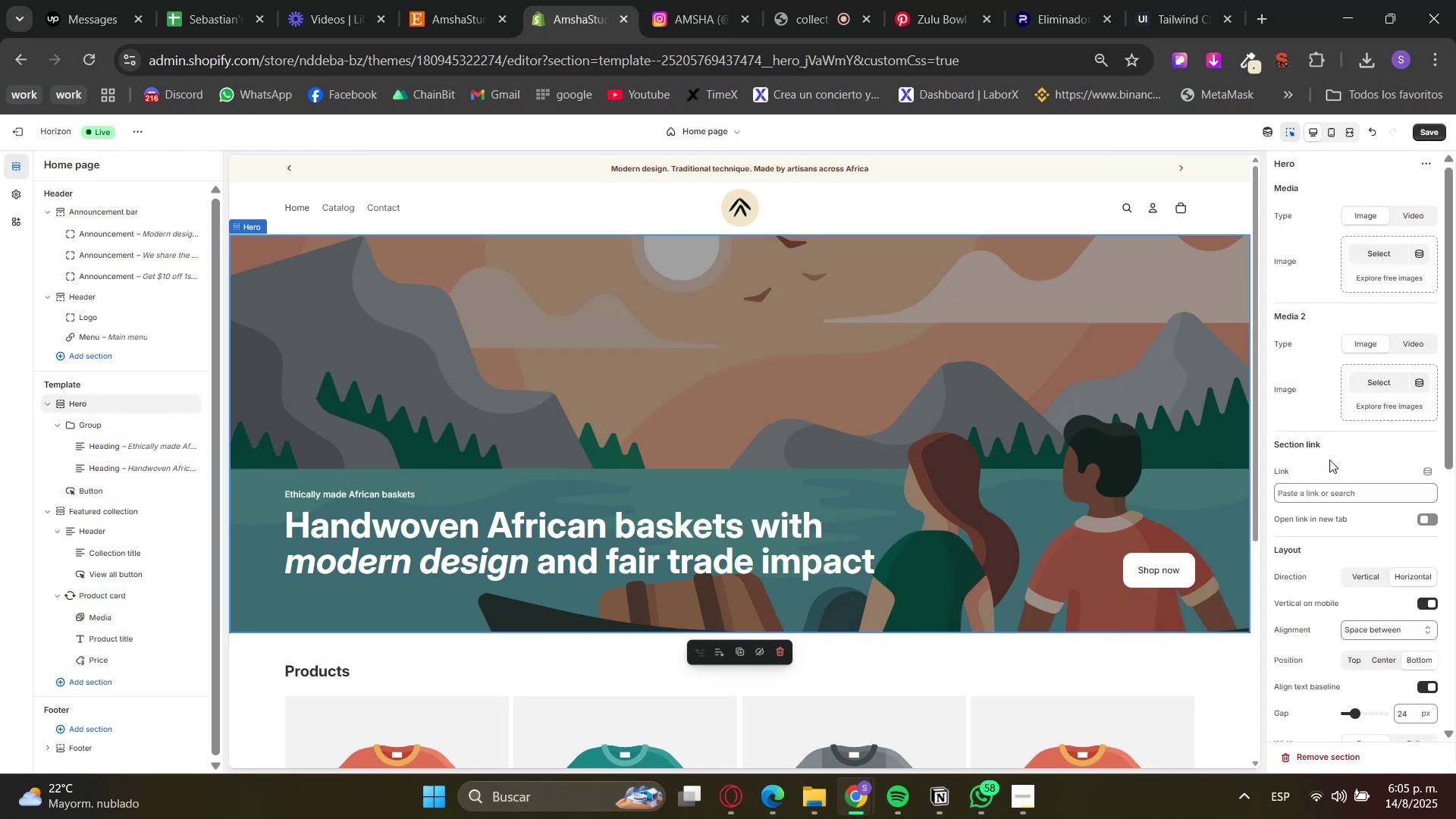 
scroll: coordinate [1329, 461], scroll_direction: down, amount: 3.0
 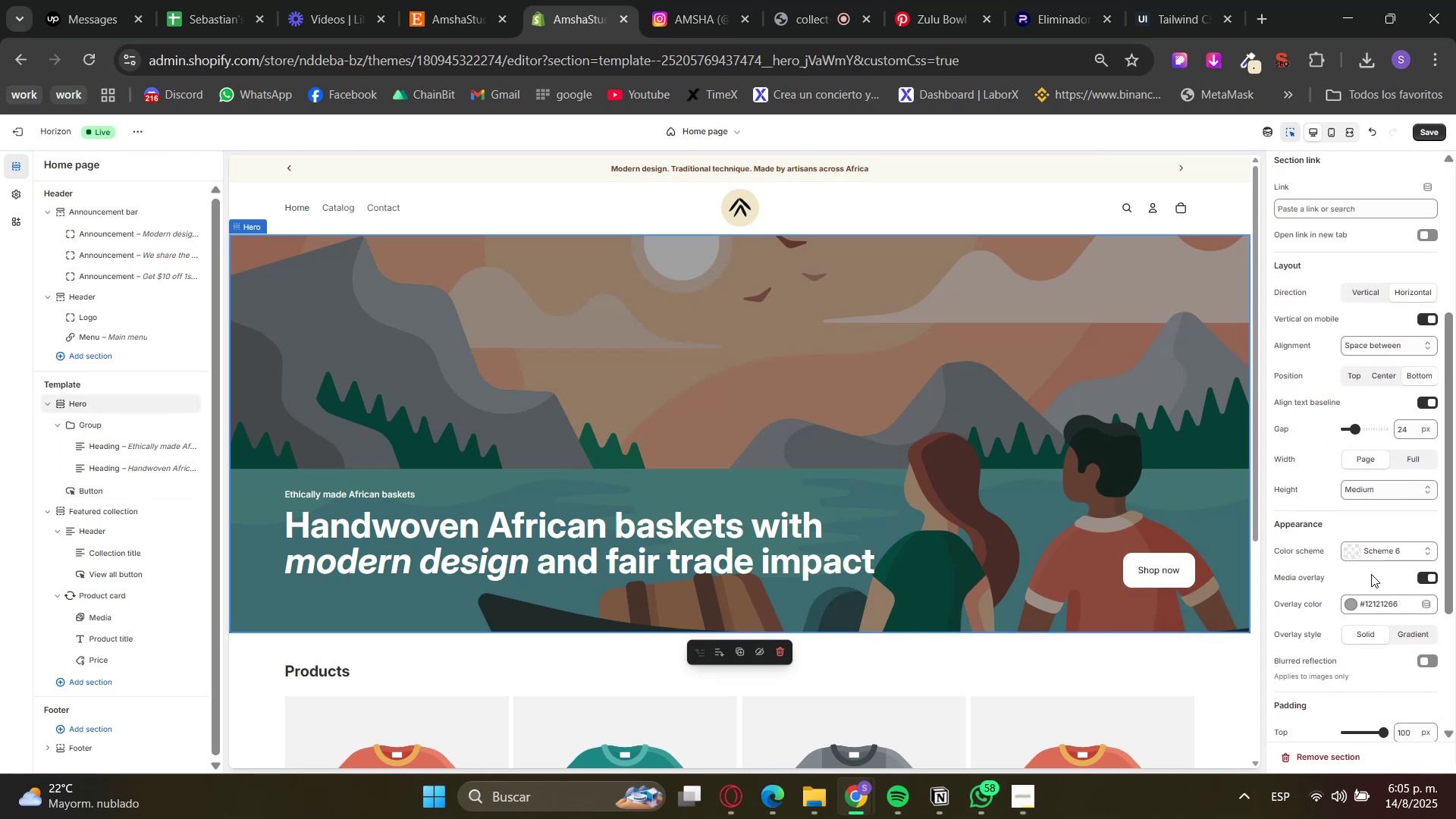 
left_click([1378, 557])
 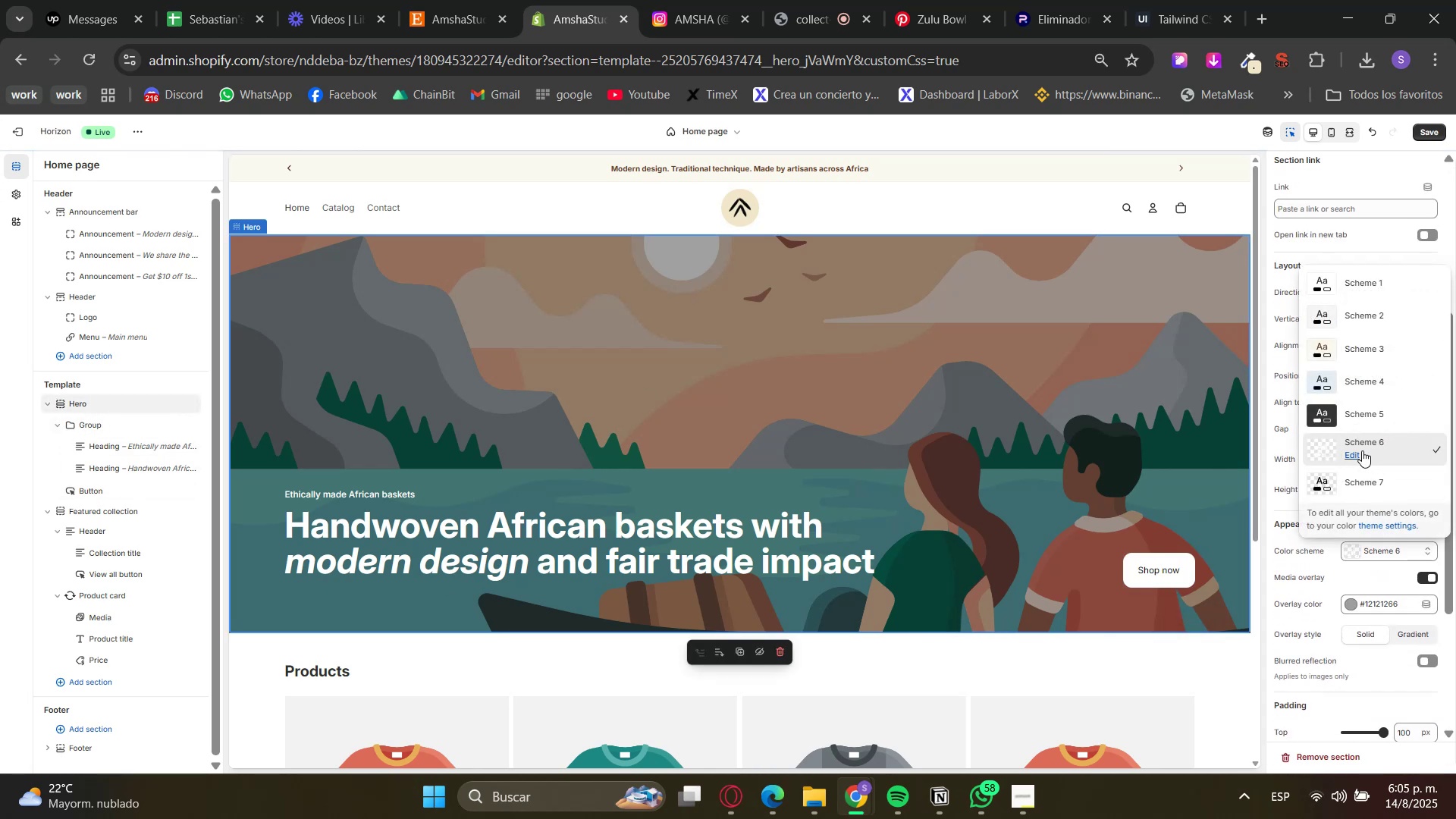 
left_click([1349, 450])
 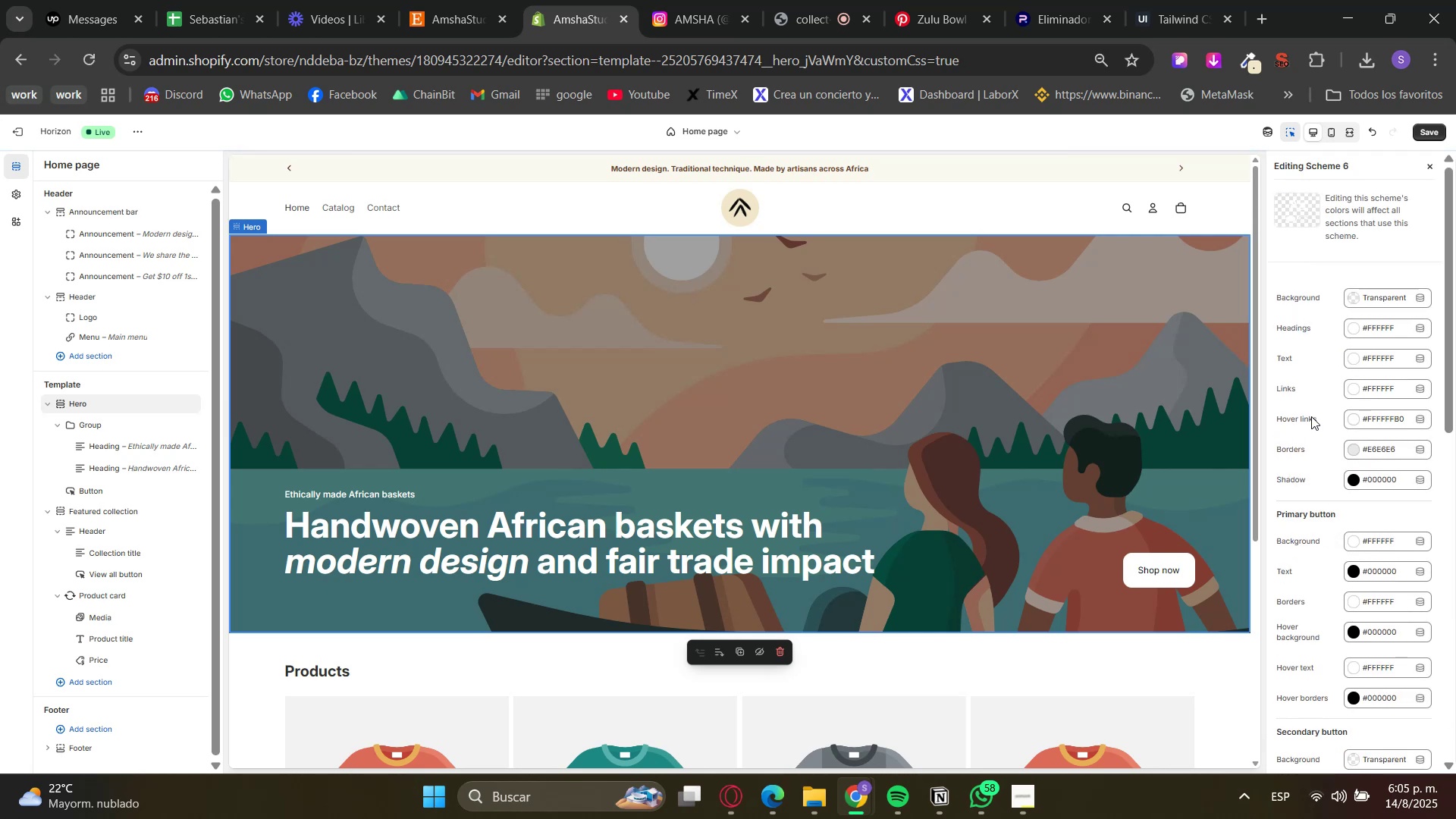 
scroll: coordinate [1313, 463], scroll_direction: down, amount: 1.0
 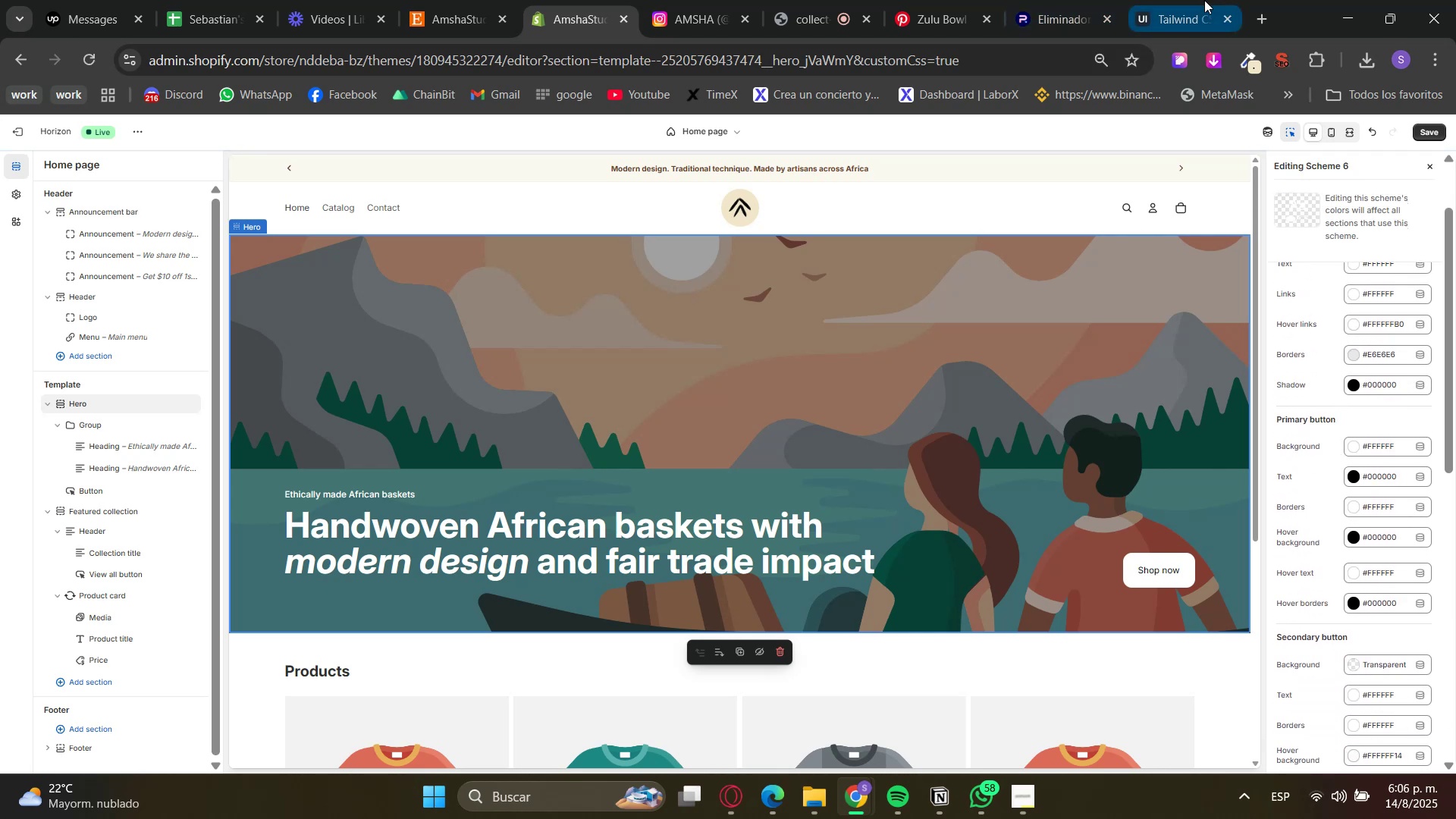 
left_click([1204, 0])
 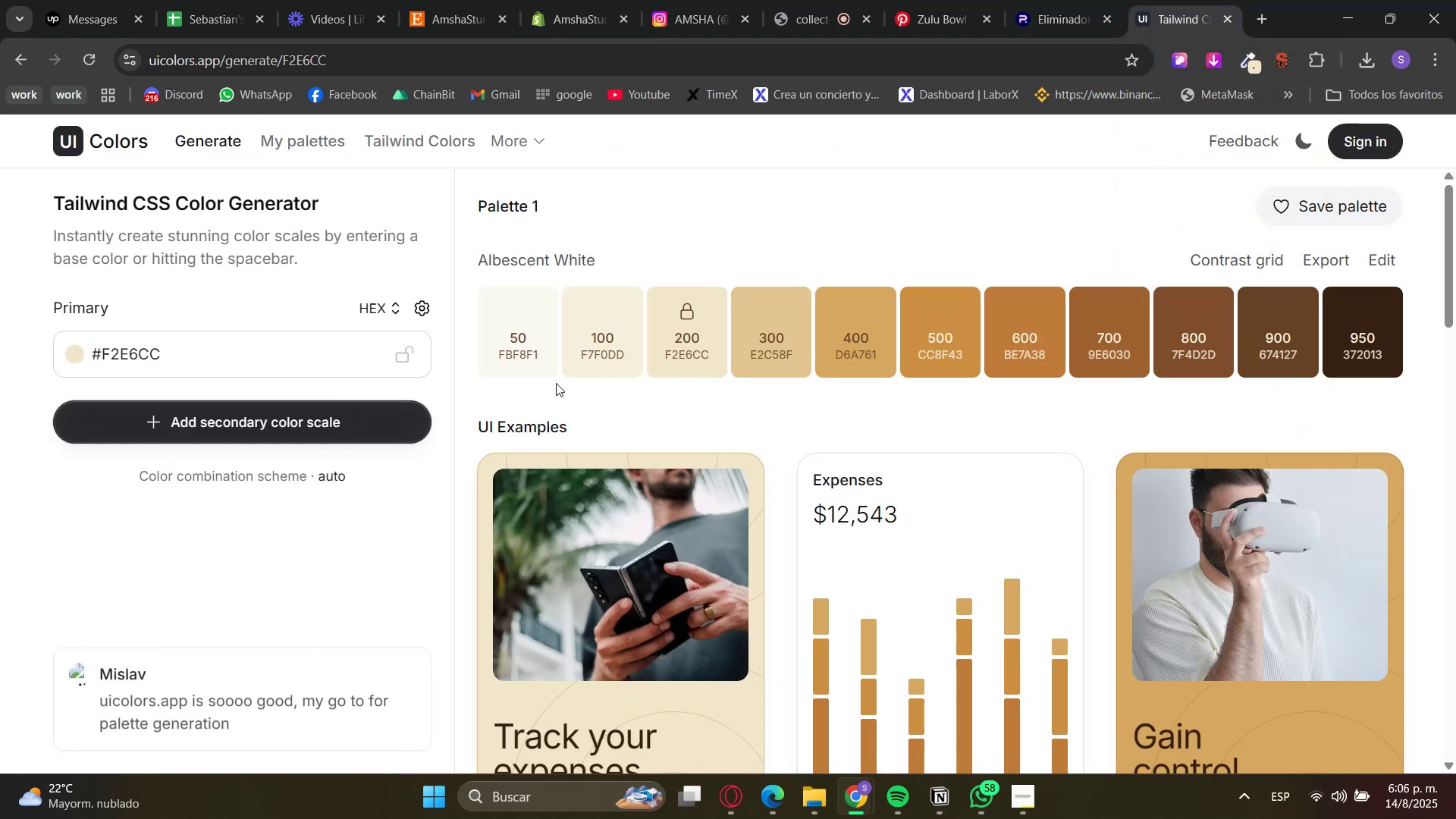 
left_click([526, 350])
 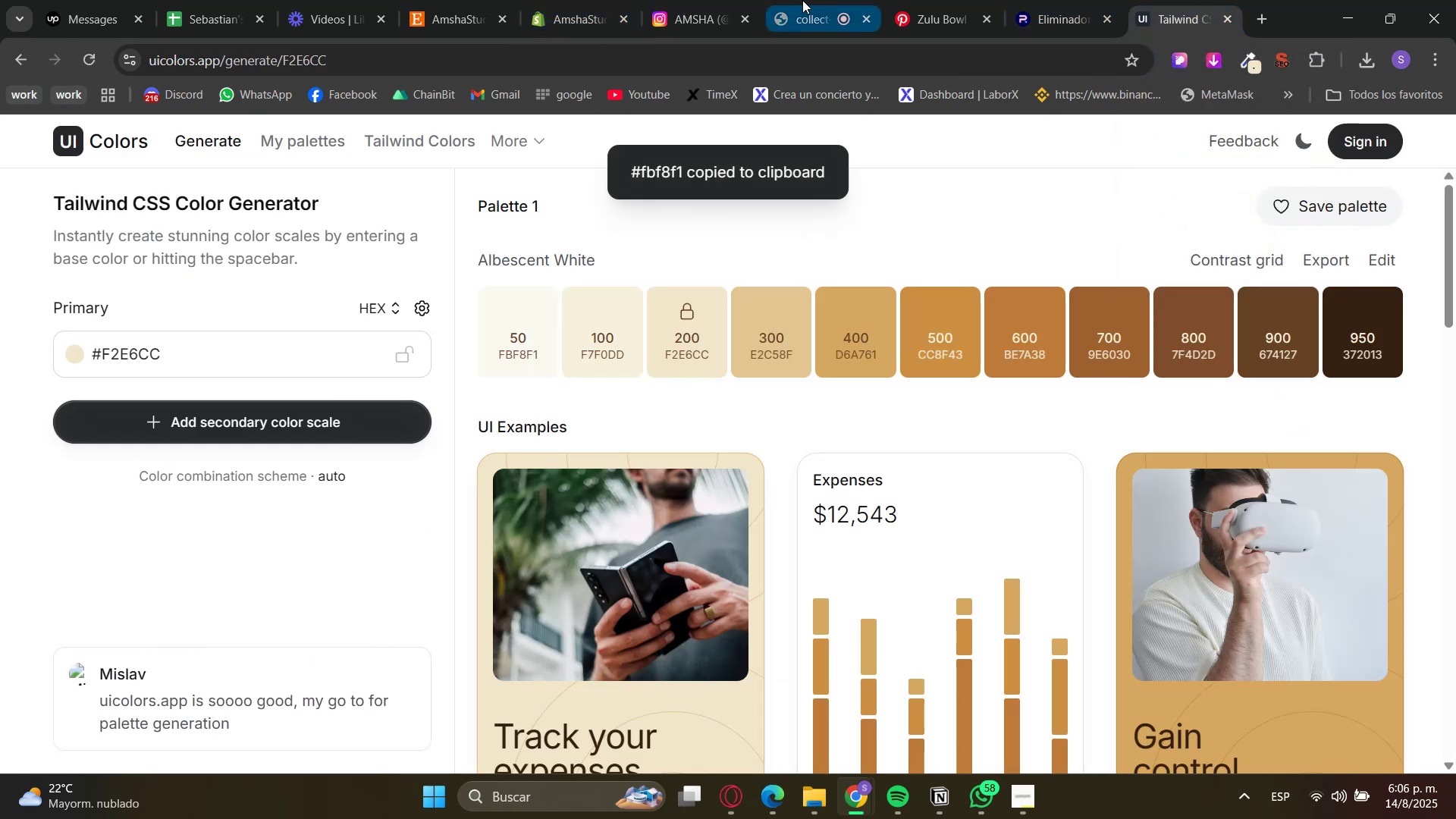 
left_click([583, 0])
 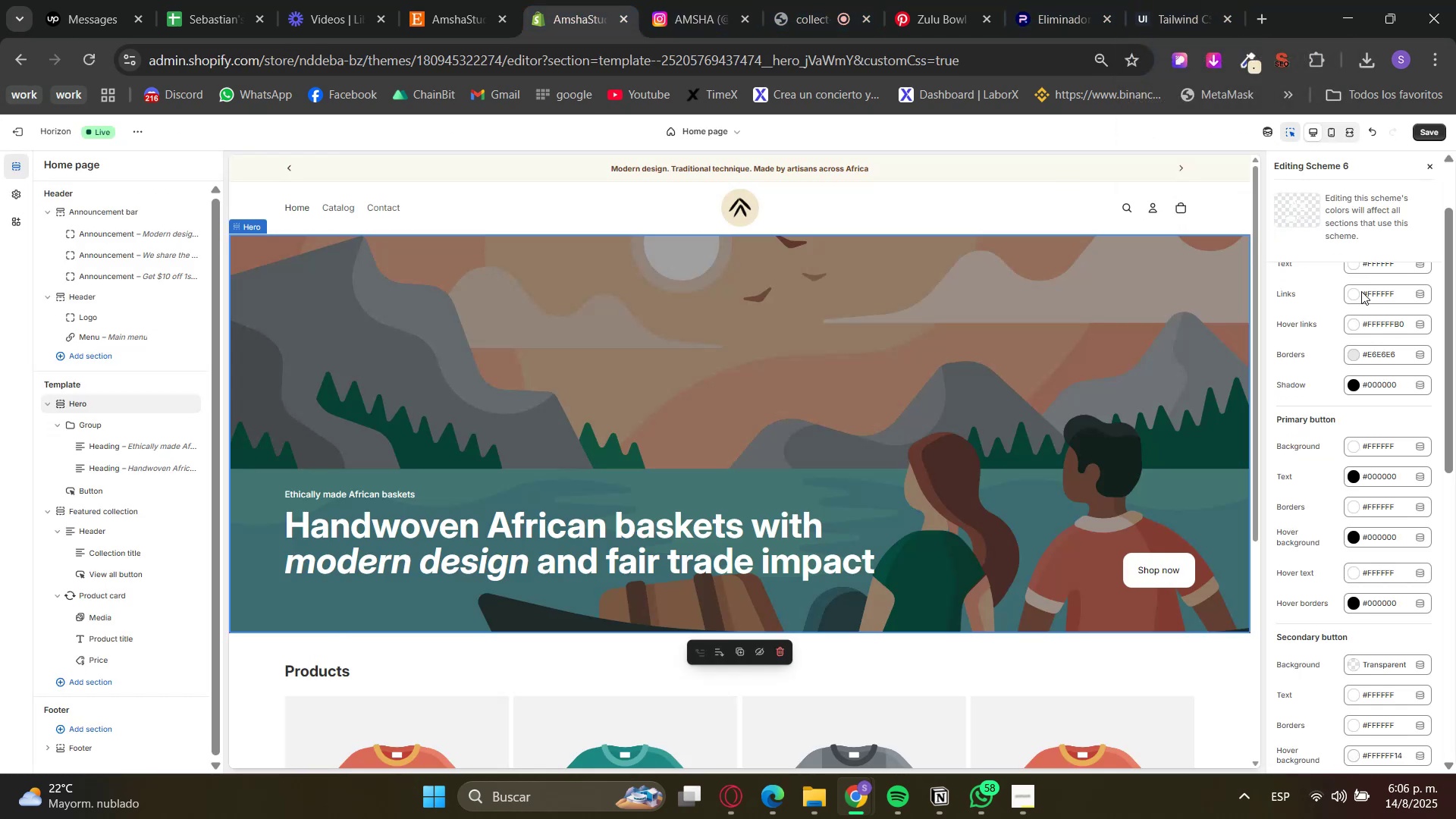 
scroll: coordinate [1361, 294], scroll_direction: up, amount: 1.0
 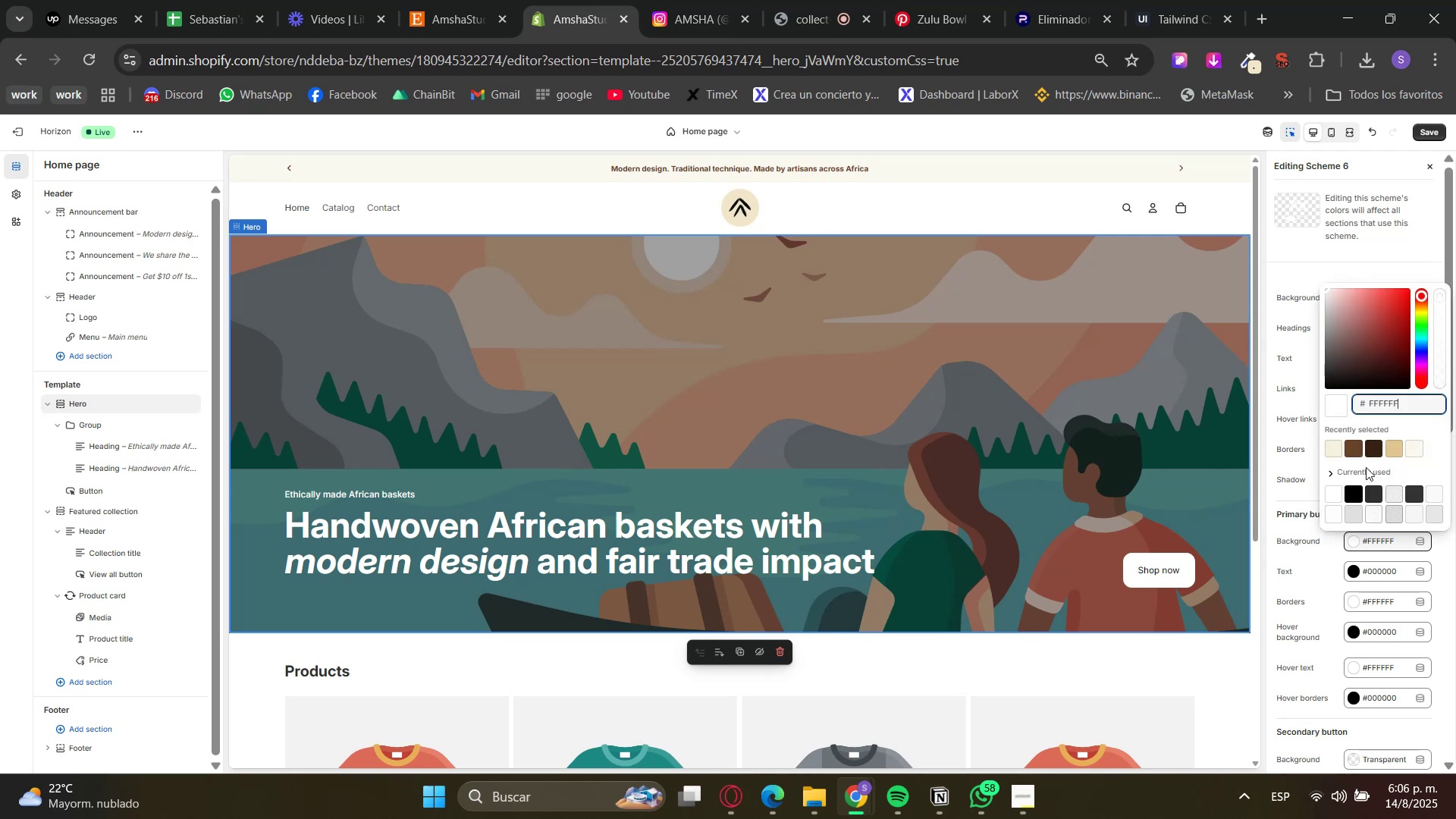 
left_click([1337, 445])
 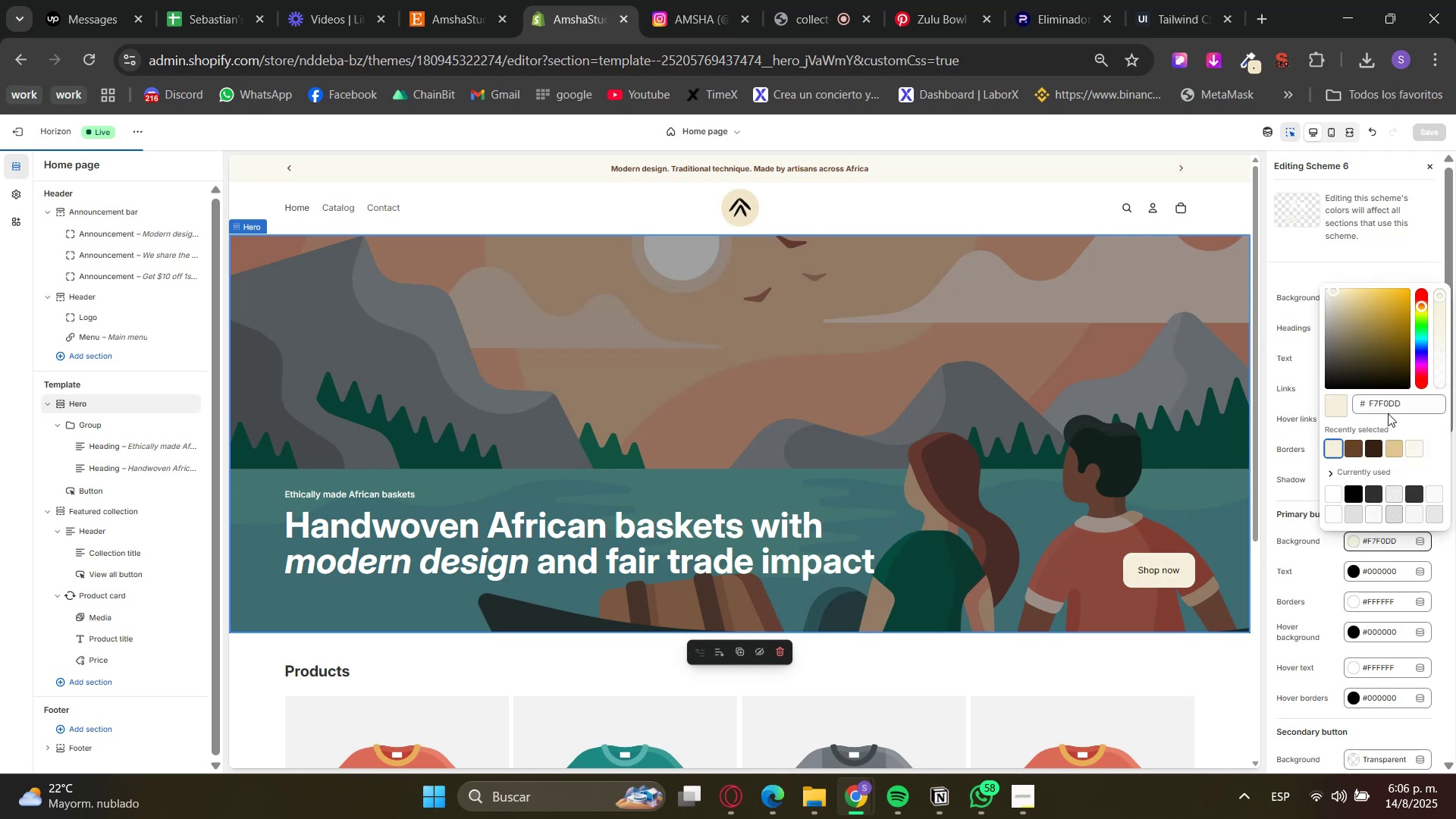 
double_click([1394, 398])
 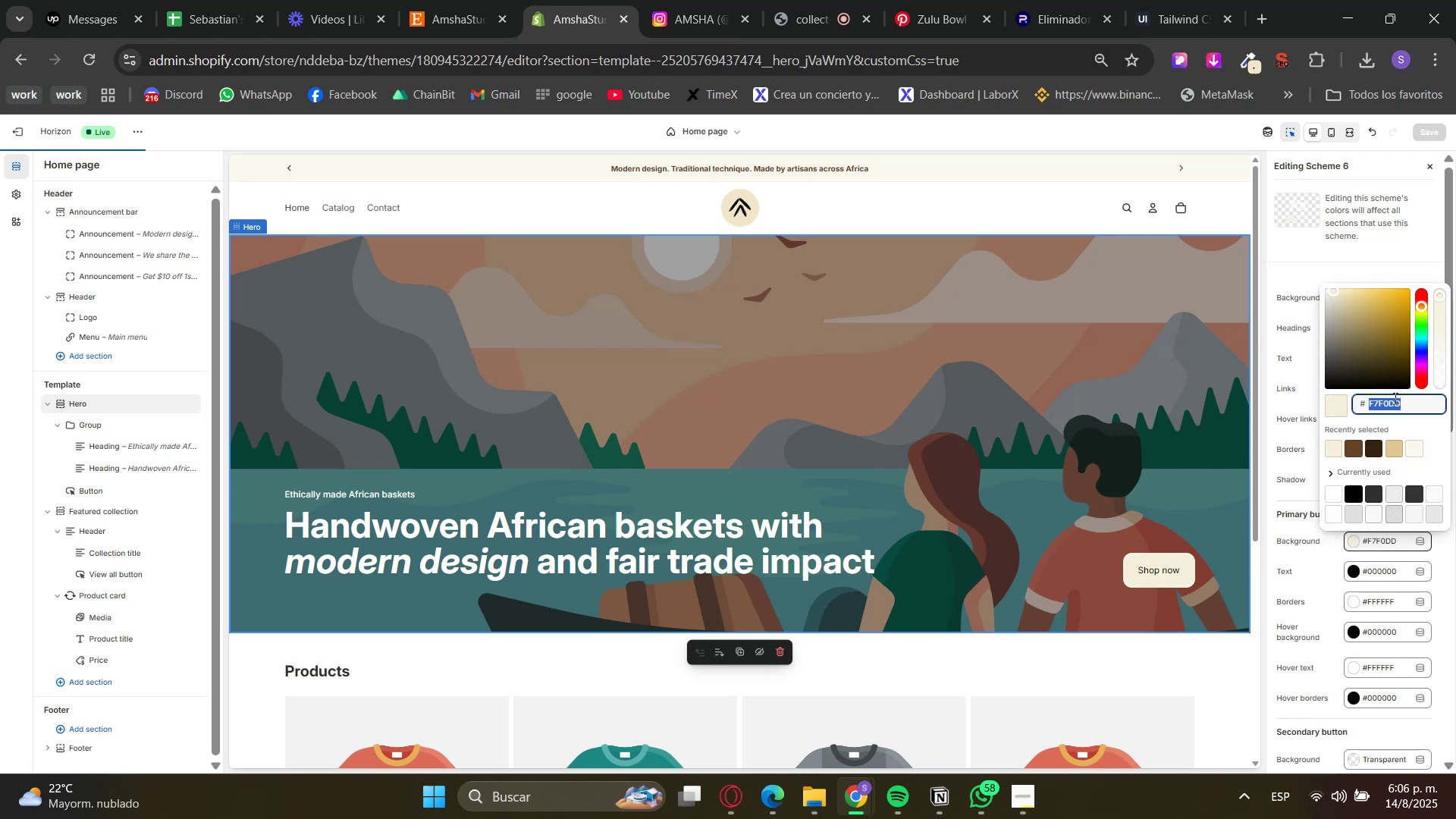 
key(Control+V)
 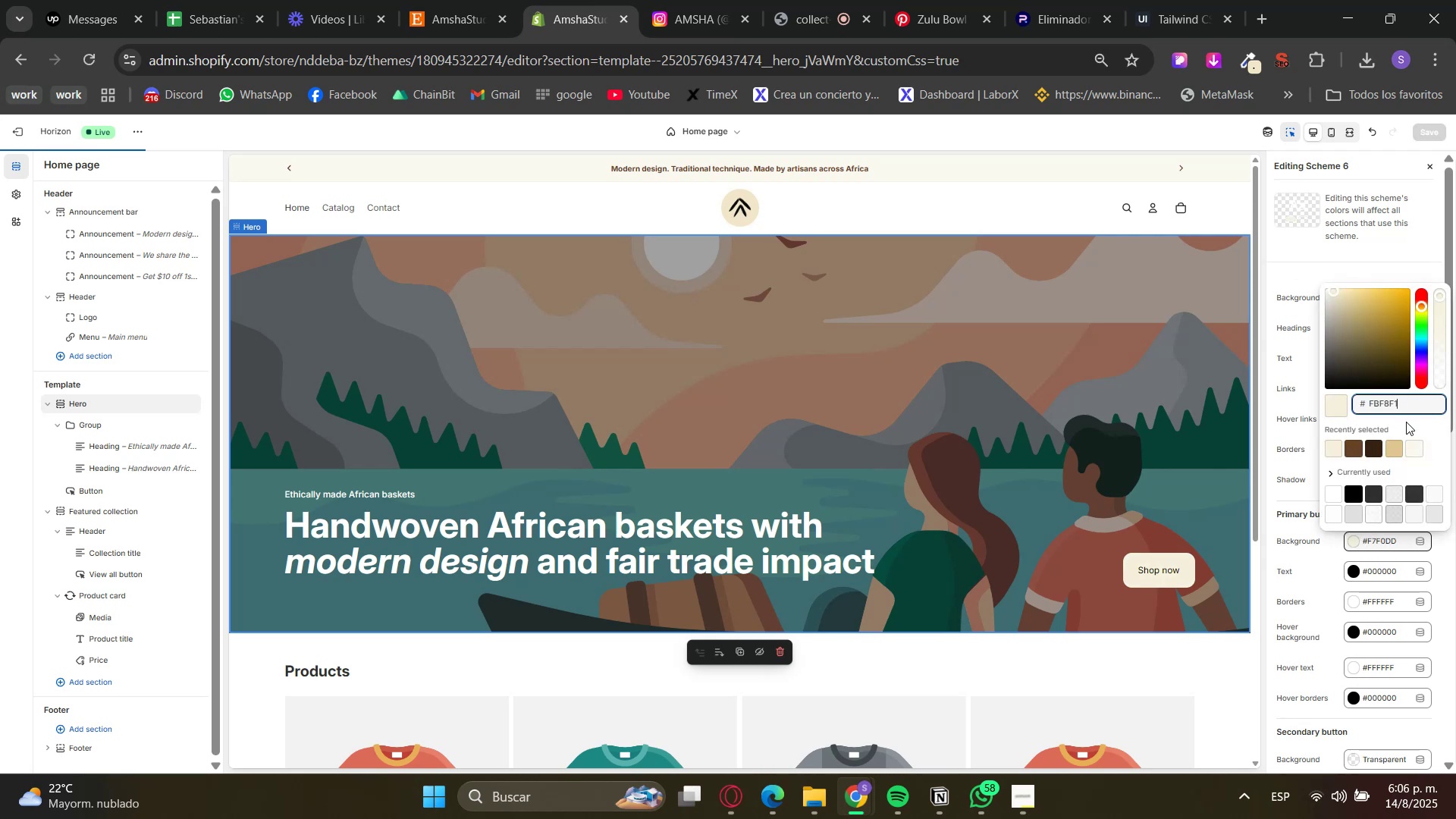 
left_click([1406, 422])
 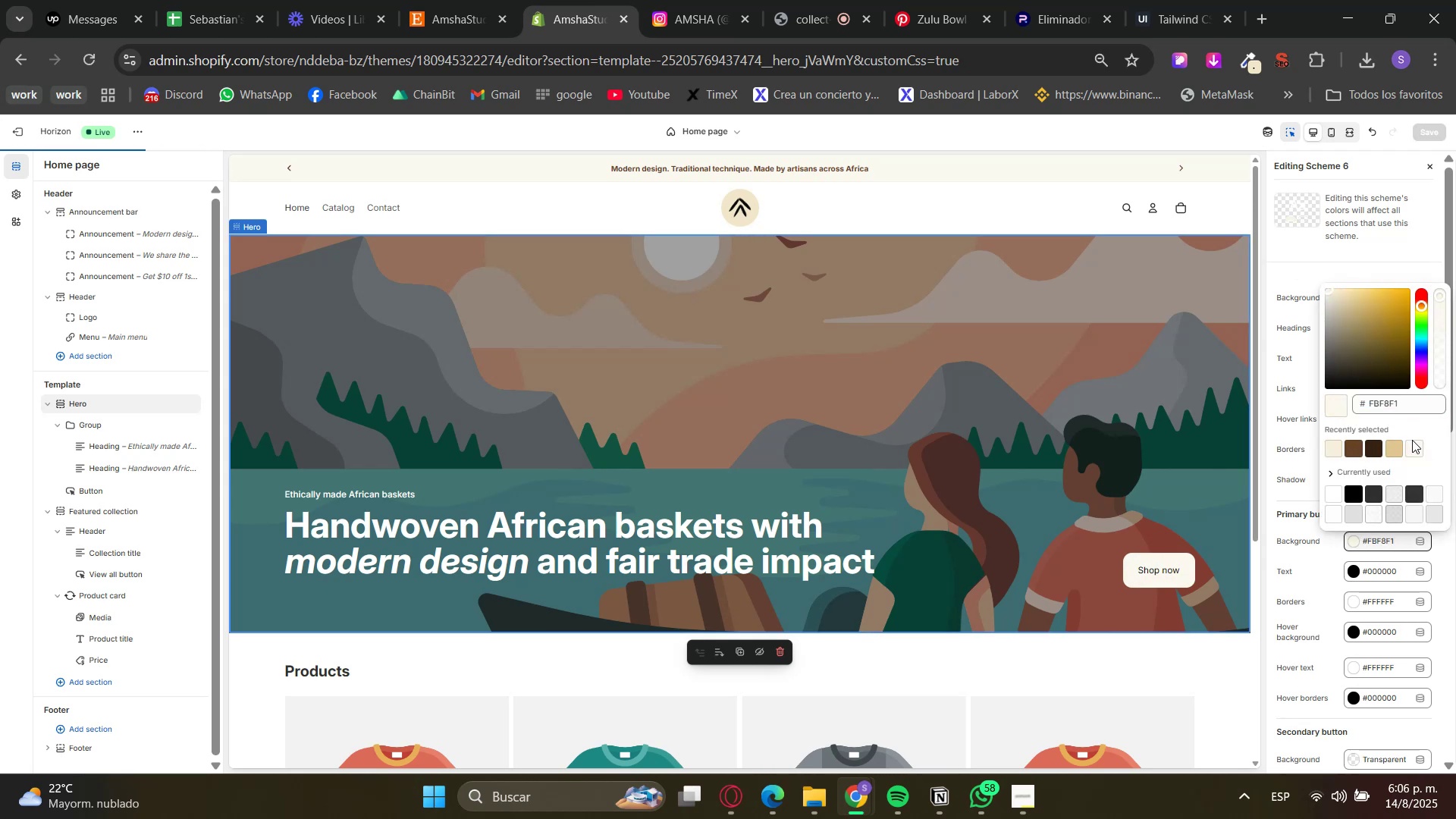 
left_click([1414, 451])
 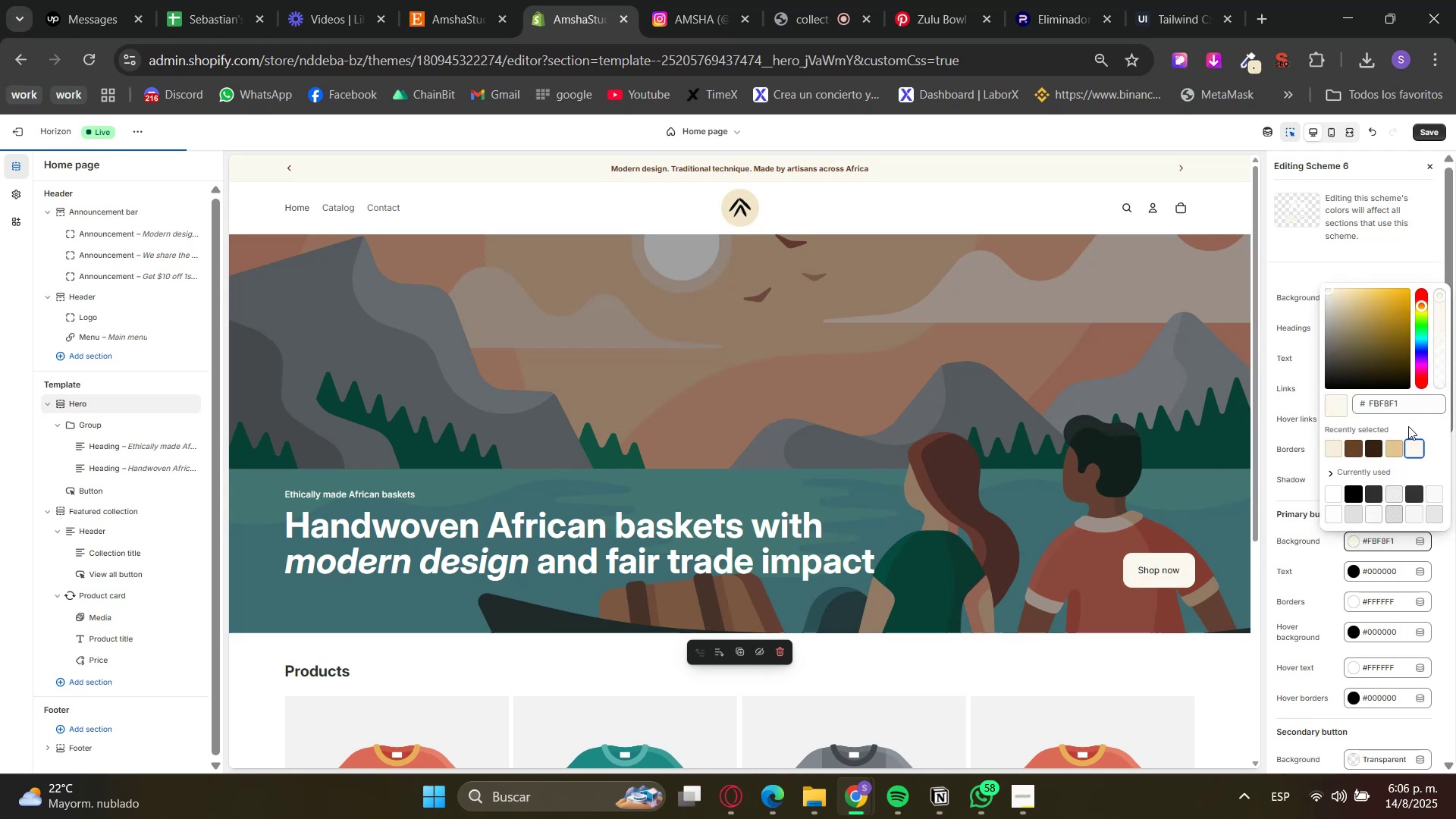 
left_click([1409, 425])
 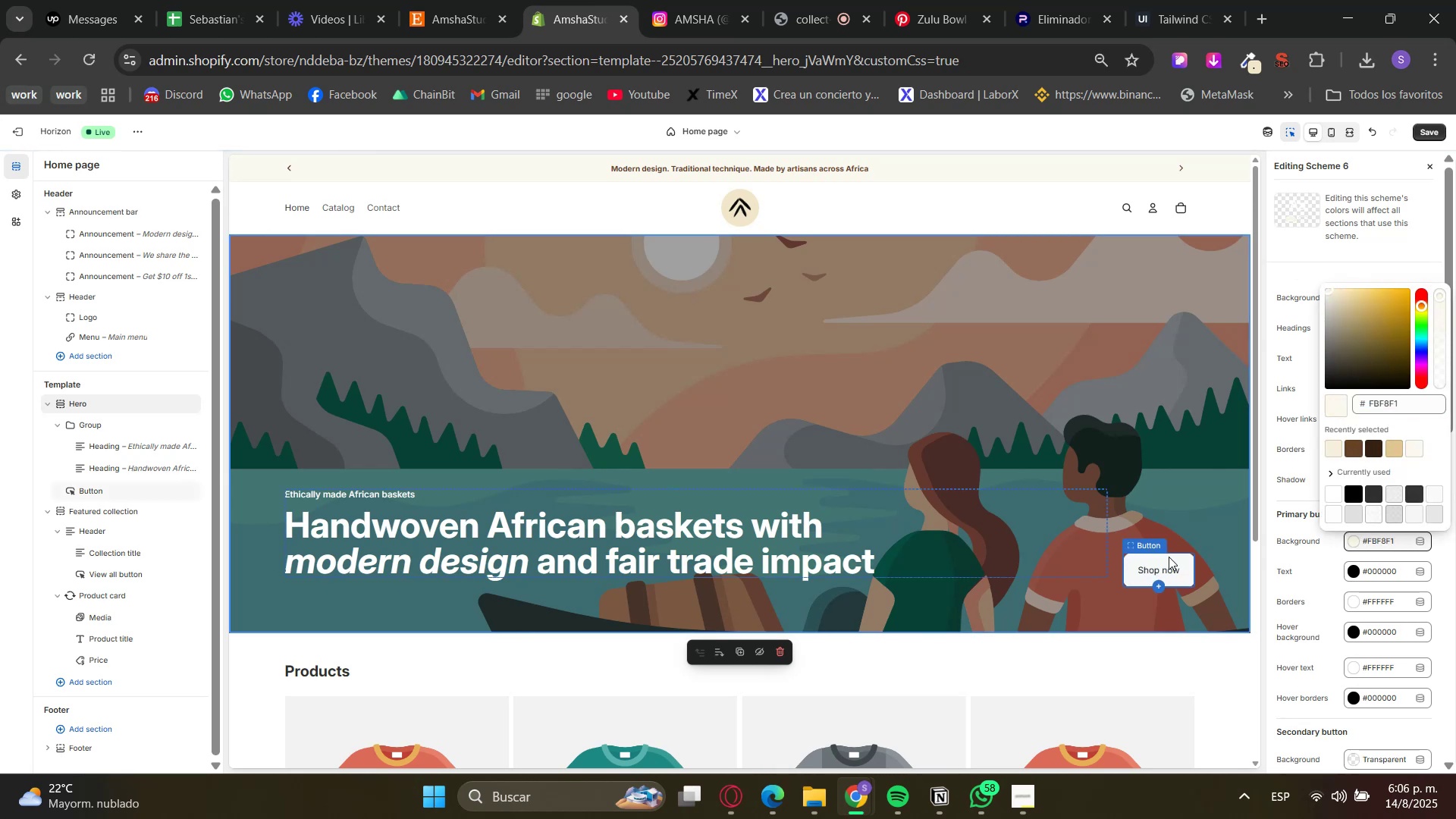 
left_click([1285, 131])
 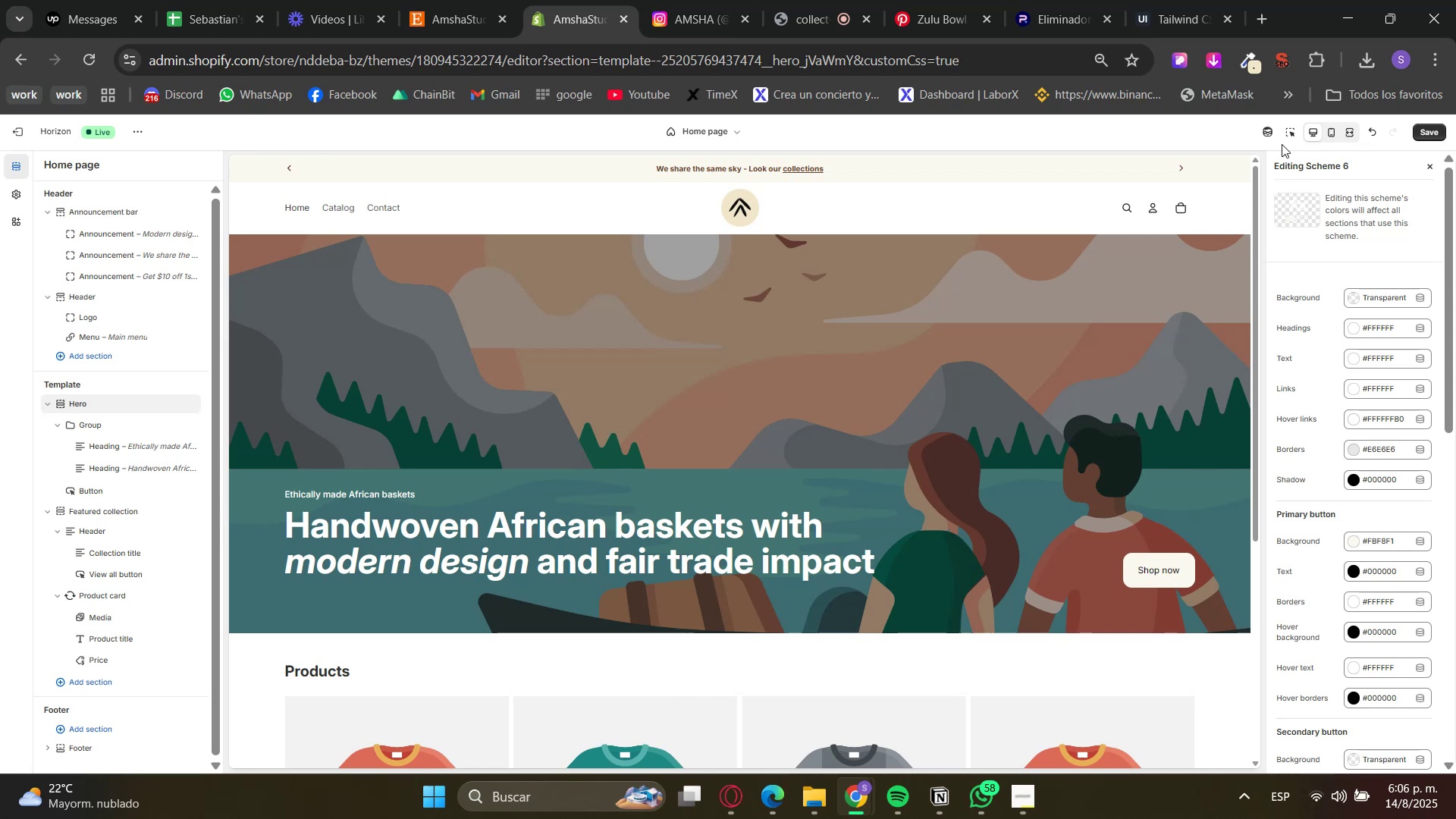 
wait(8.48)
 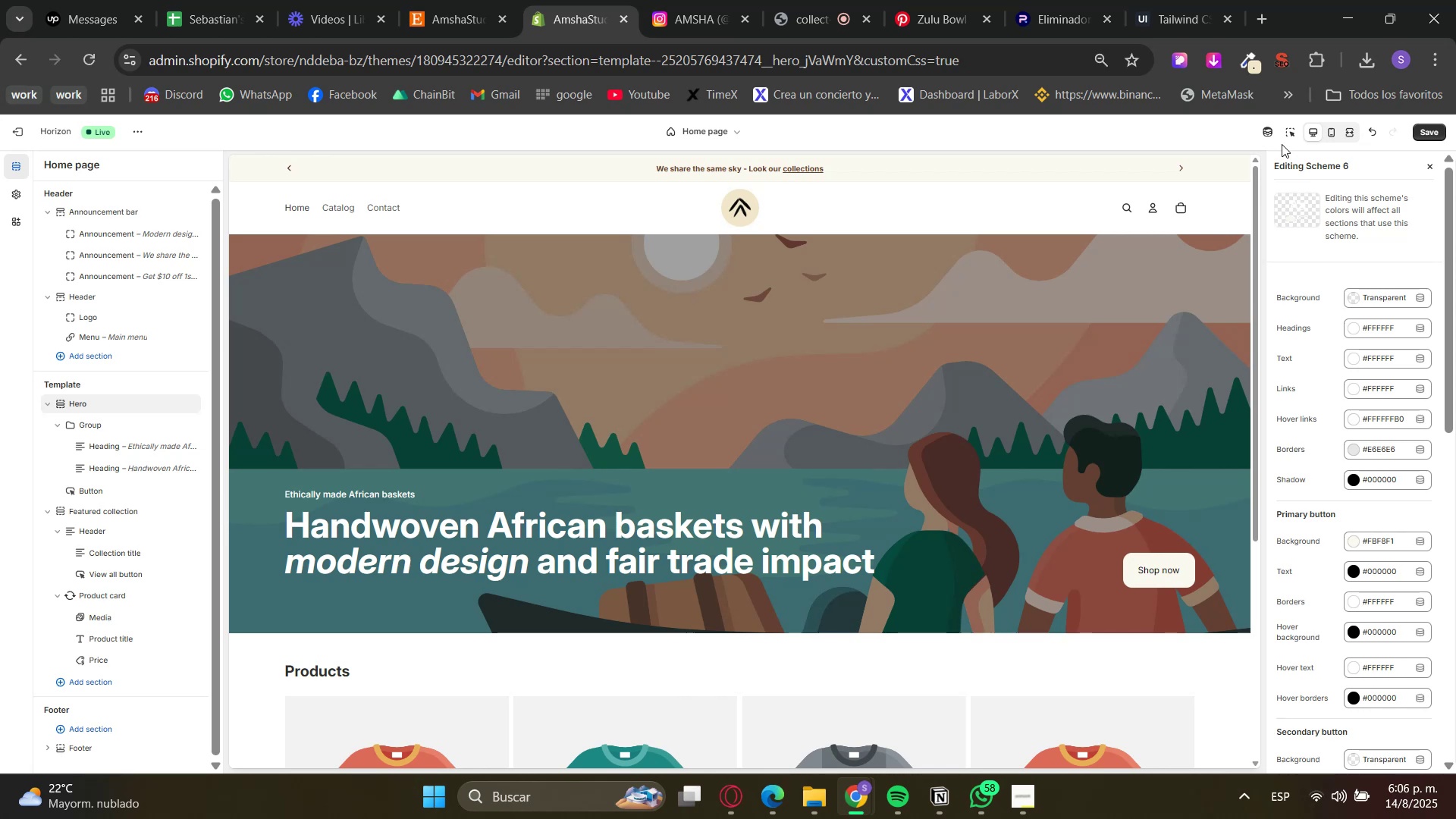 
left_click([1193, 0])
 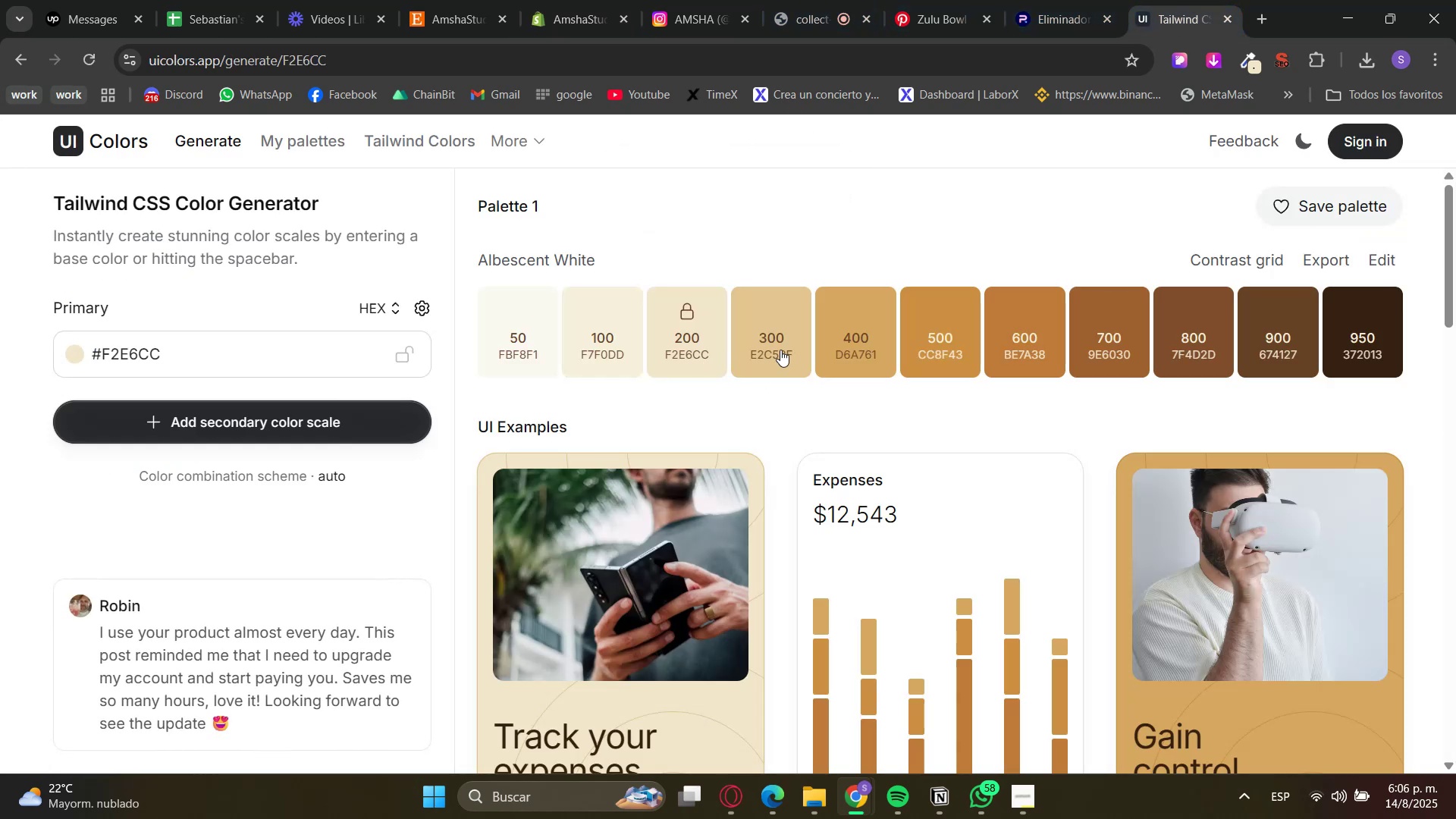 
left_click([603, 350])
 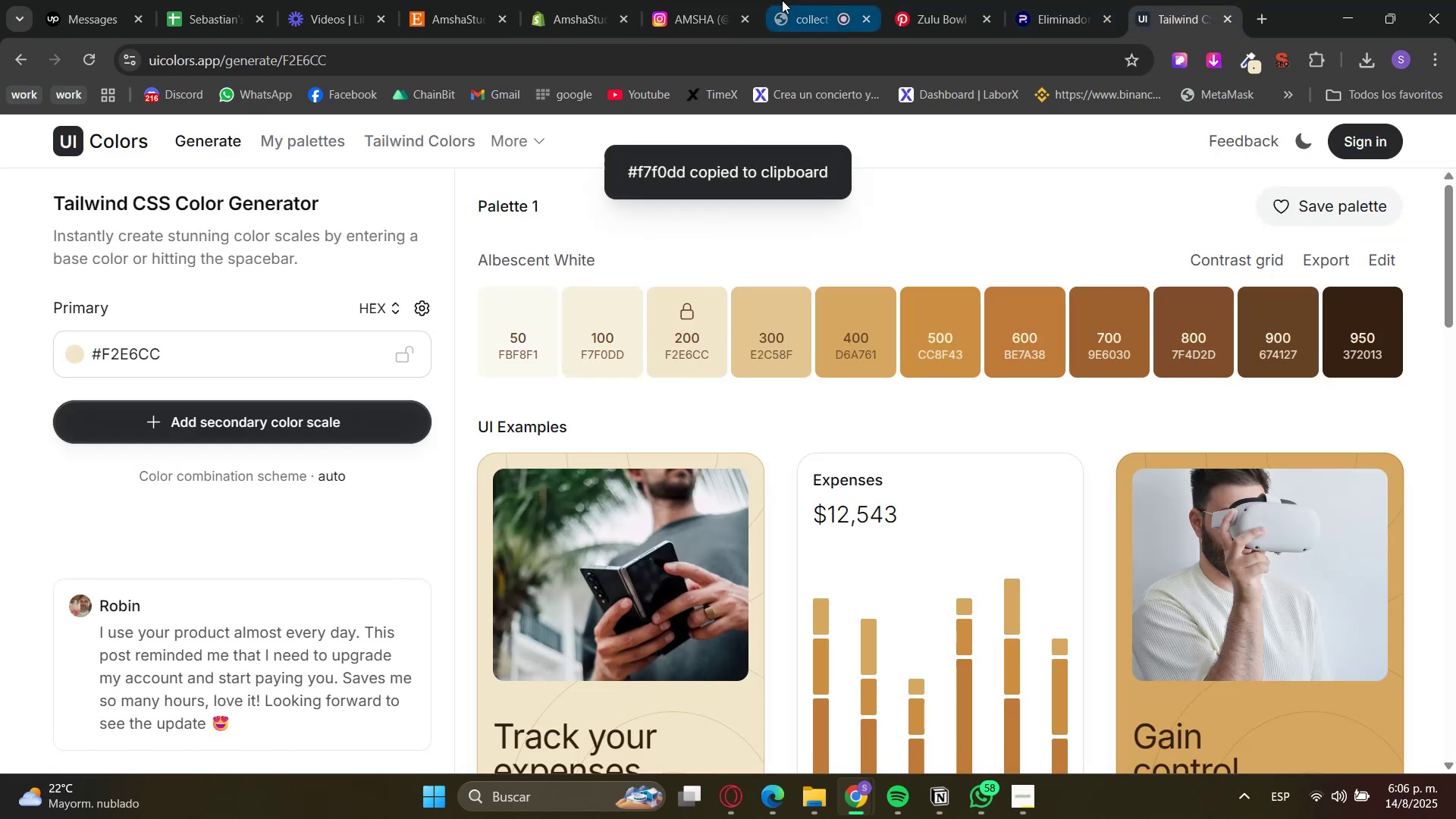 
left_click([604, 0])
 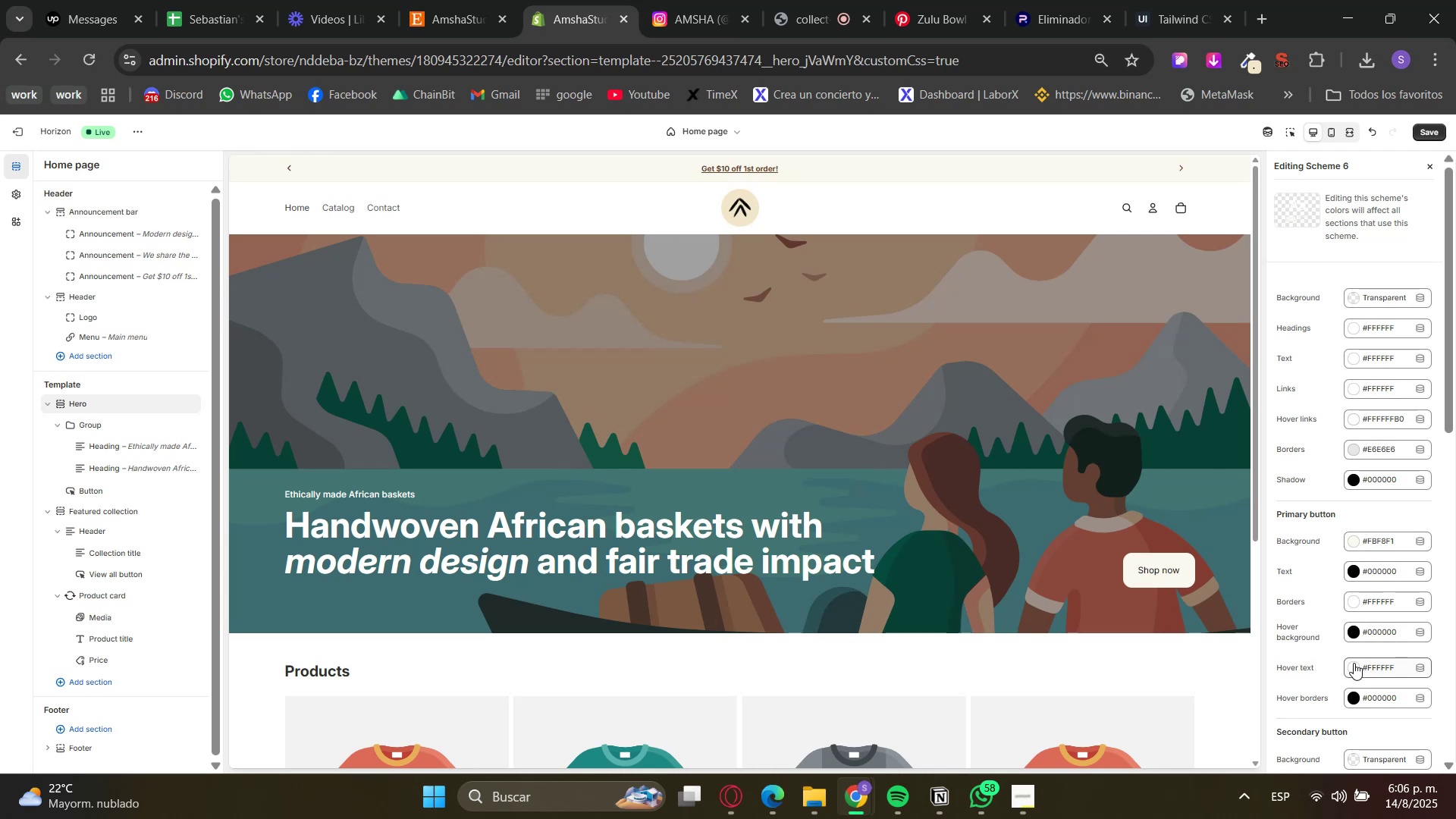 
left_click([1349, 634])
 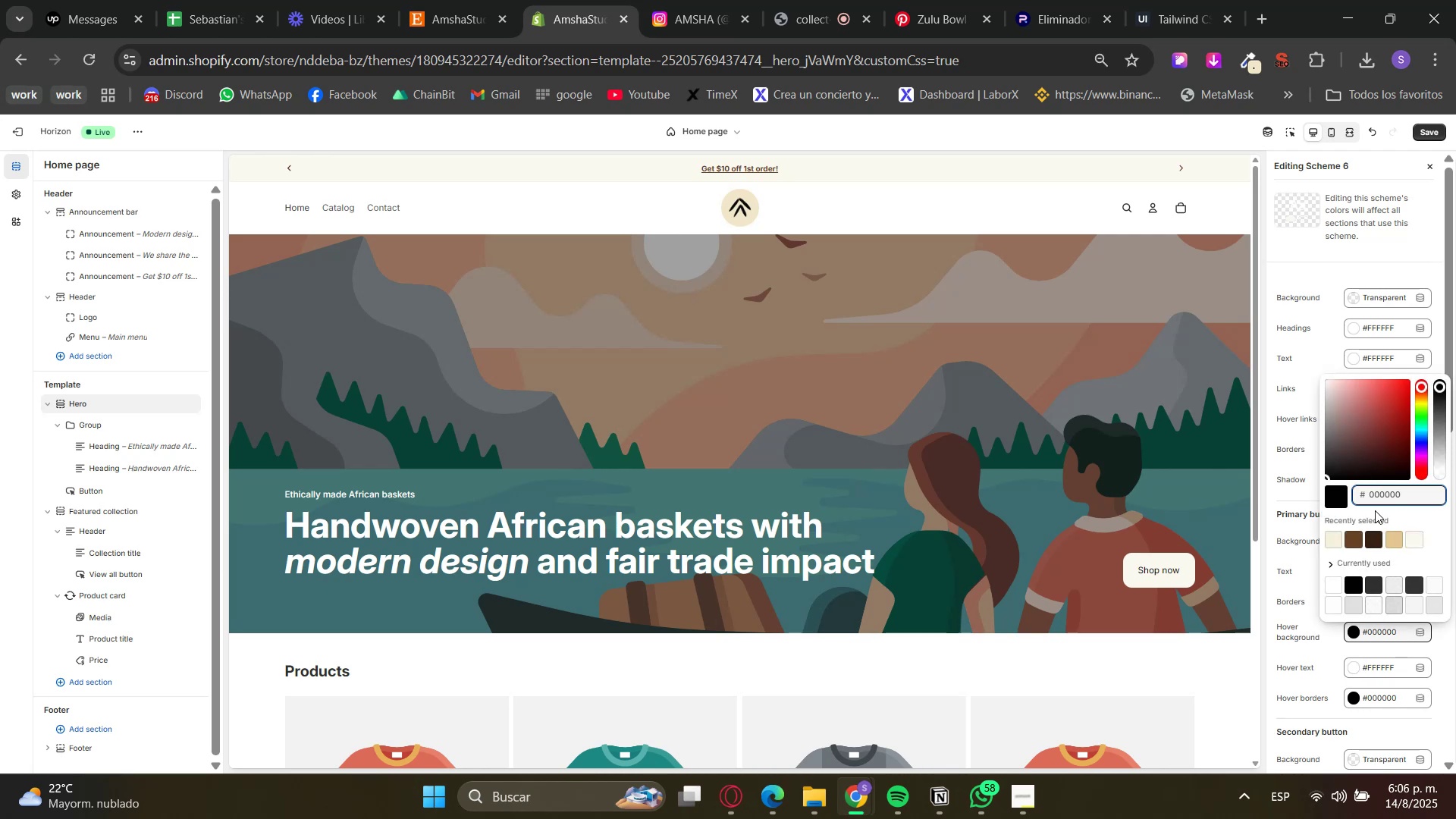 
double_click([1388, 492])
 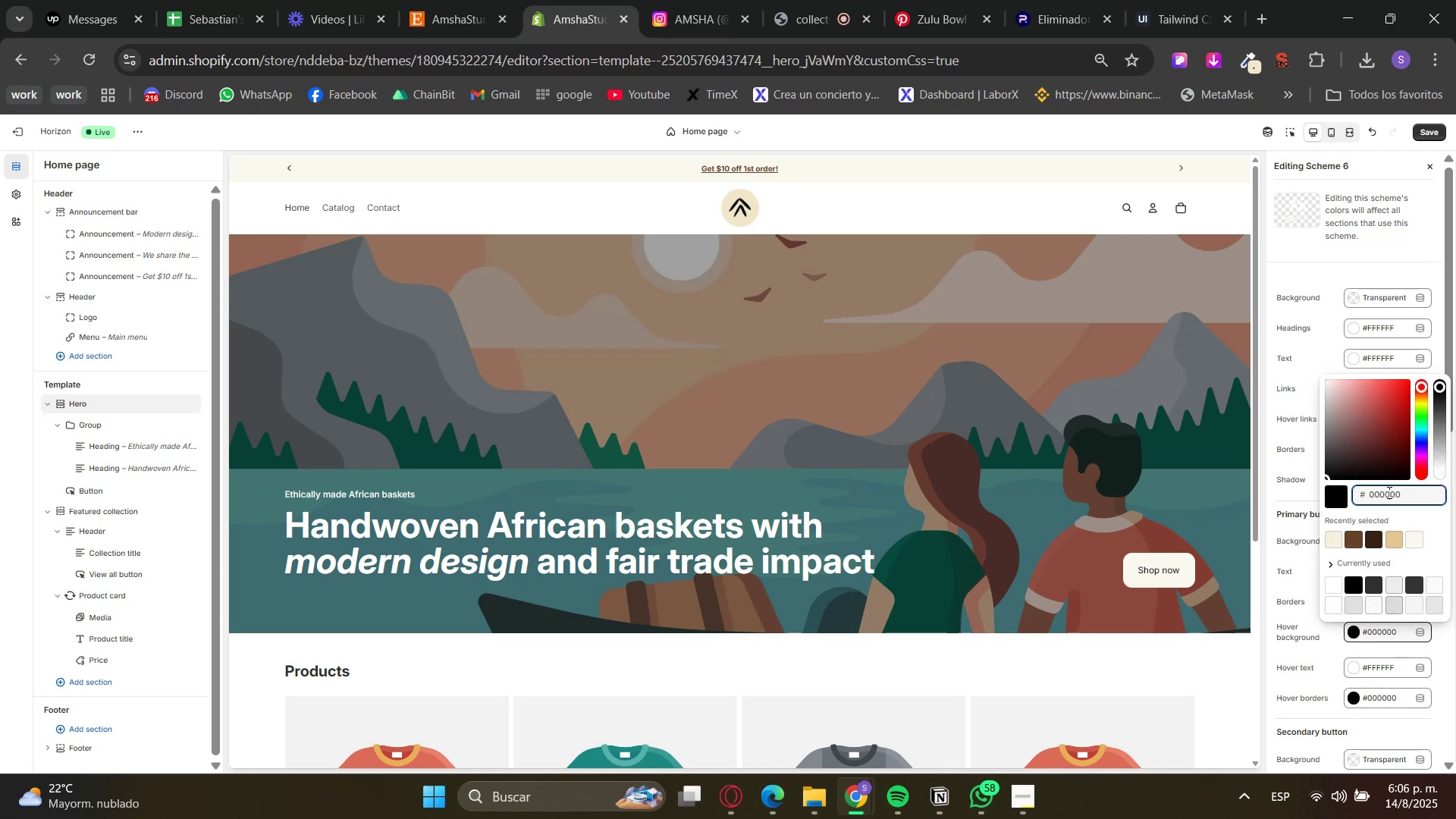 
triple_click([1388, 492])
 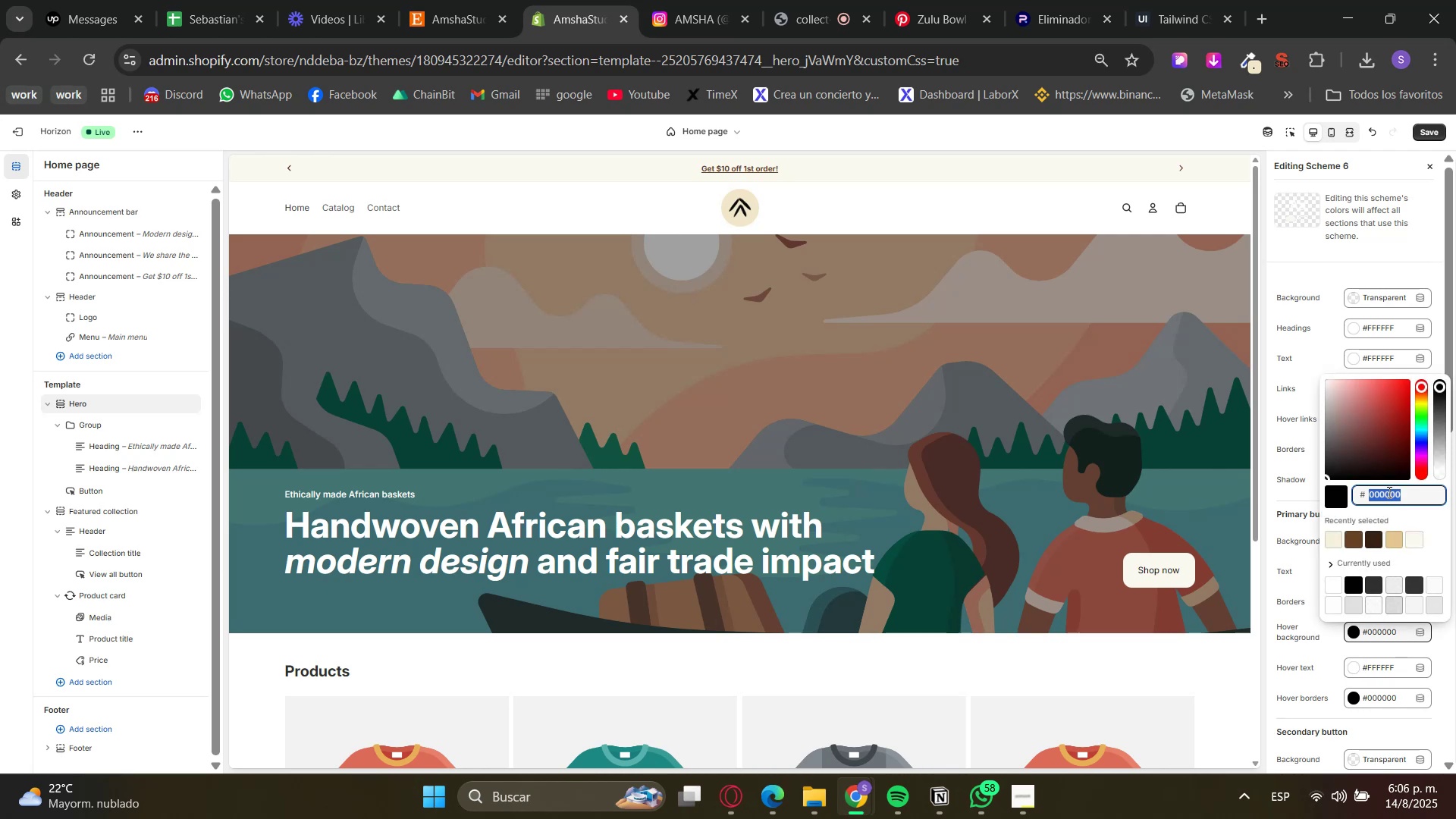 
key(Control+V)
 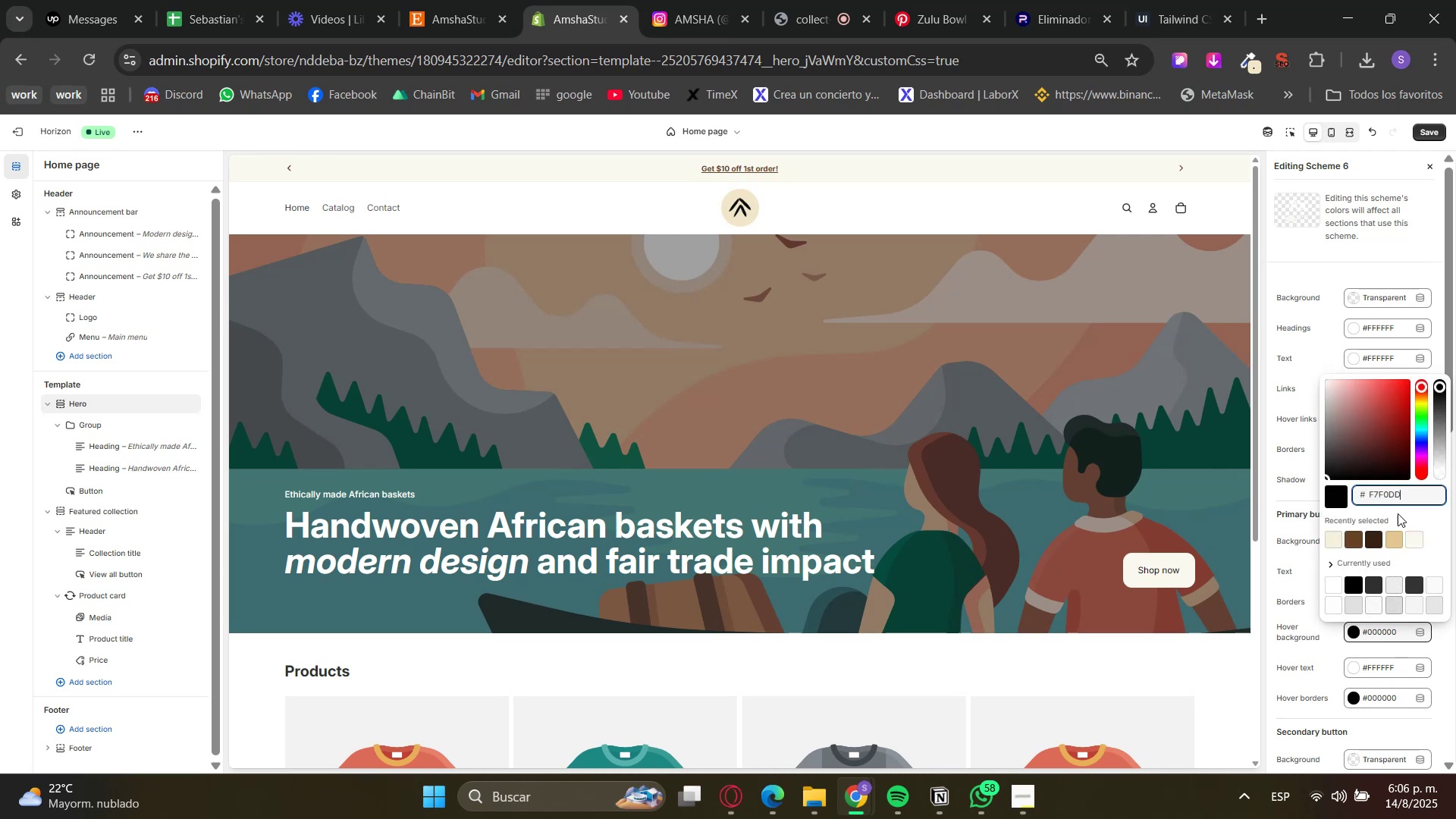 
triple_click([1401, 519])
 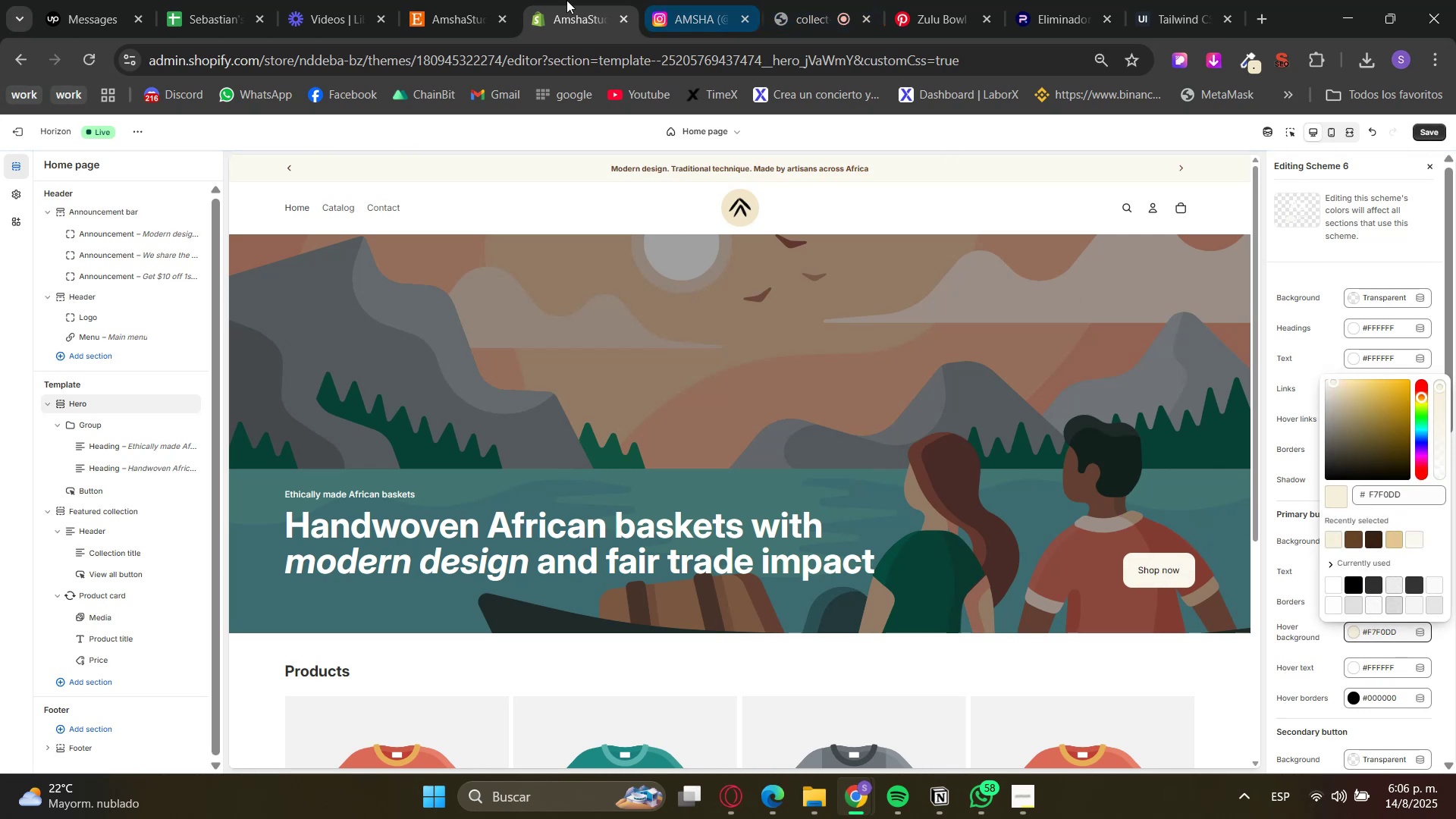 
wait(6.19)
 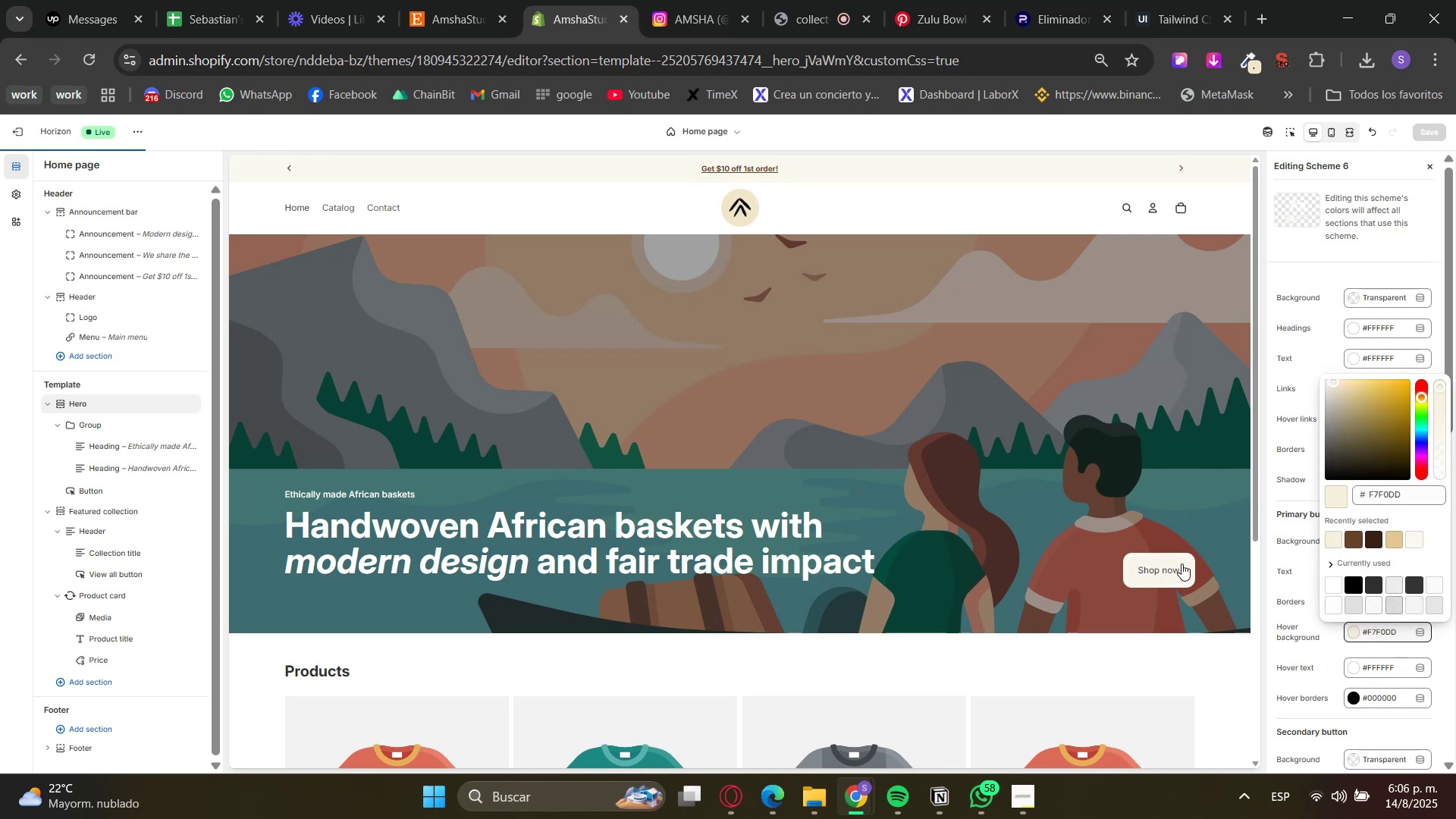 
left_click([1303, 556])
 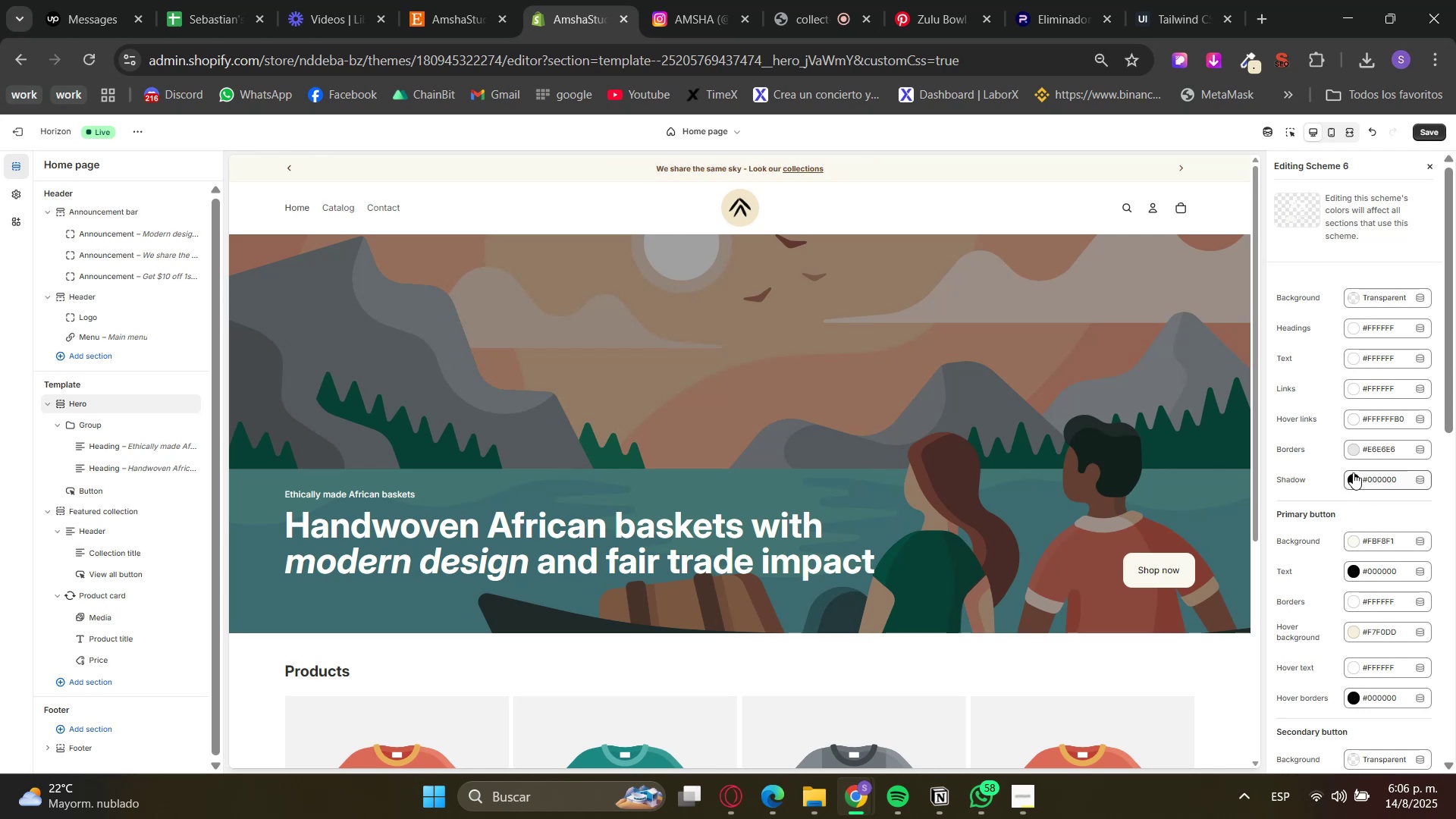 
scroll: coordinate [1367, 598], scroll_direction: down, amount: 1.0
 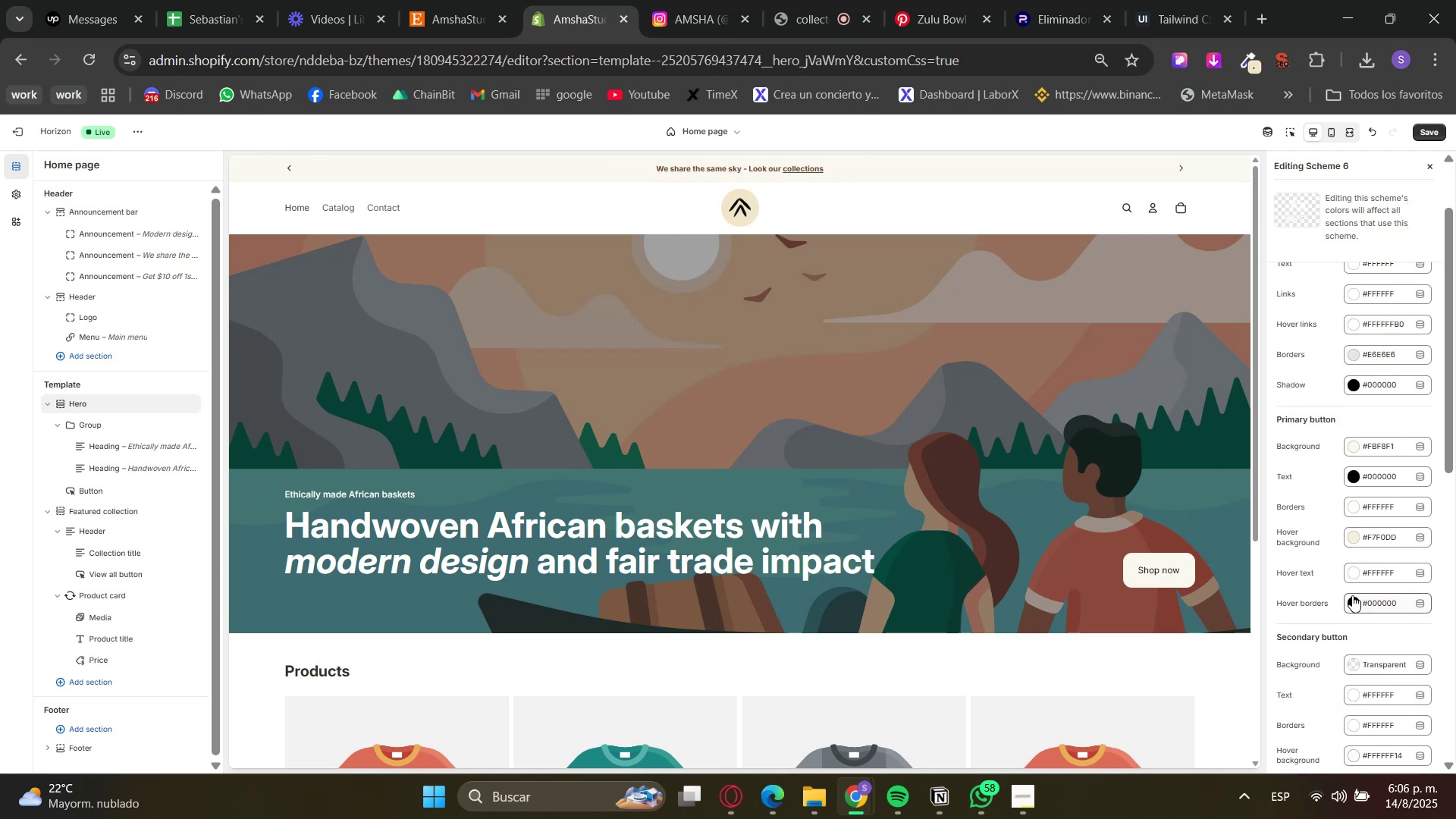 
left_click([1352, 579])
 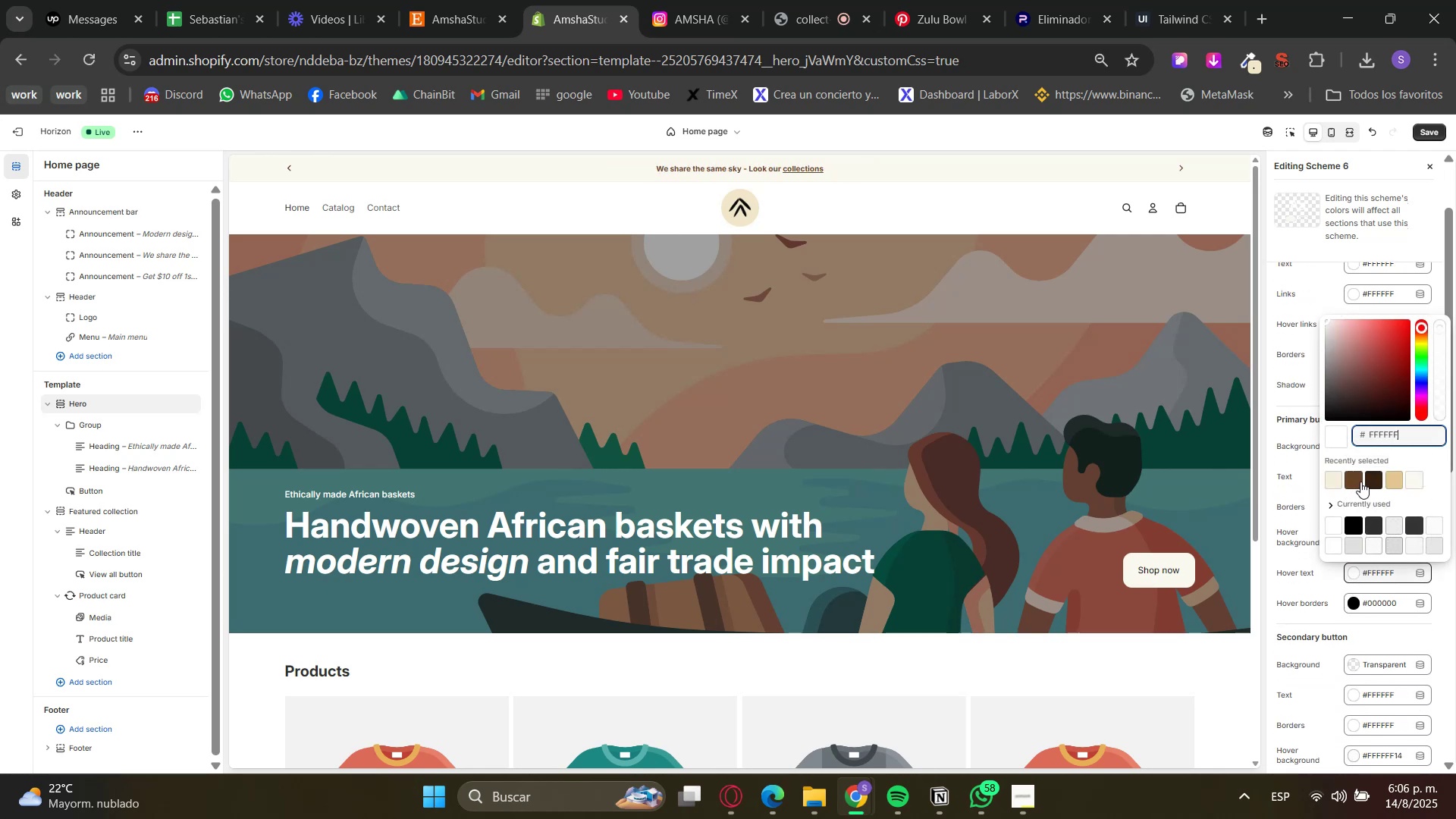 
double_click([1370, 485])
 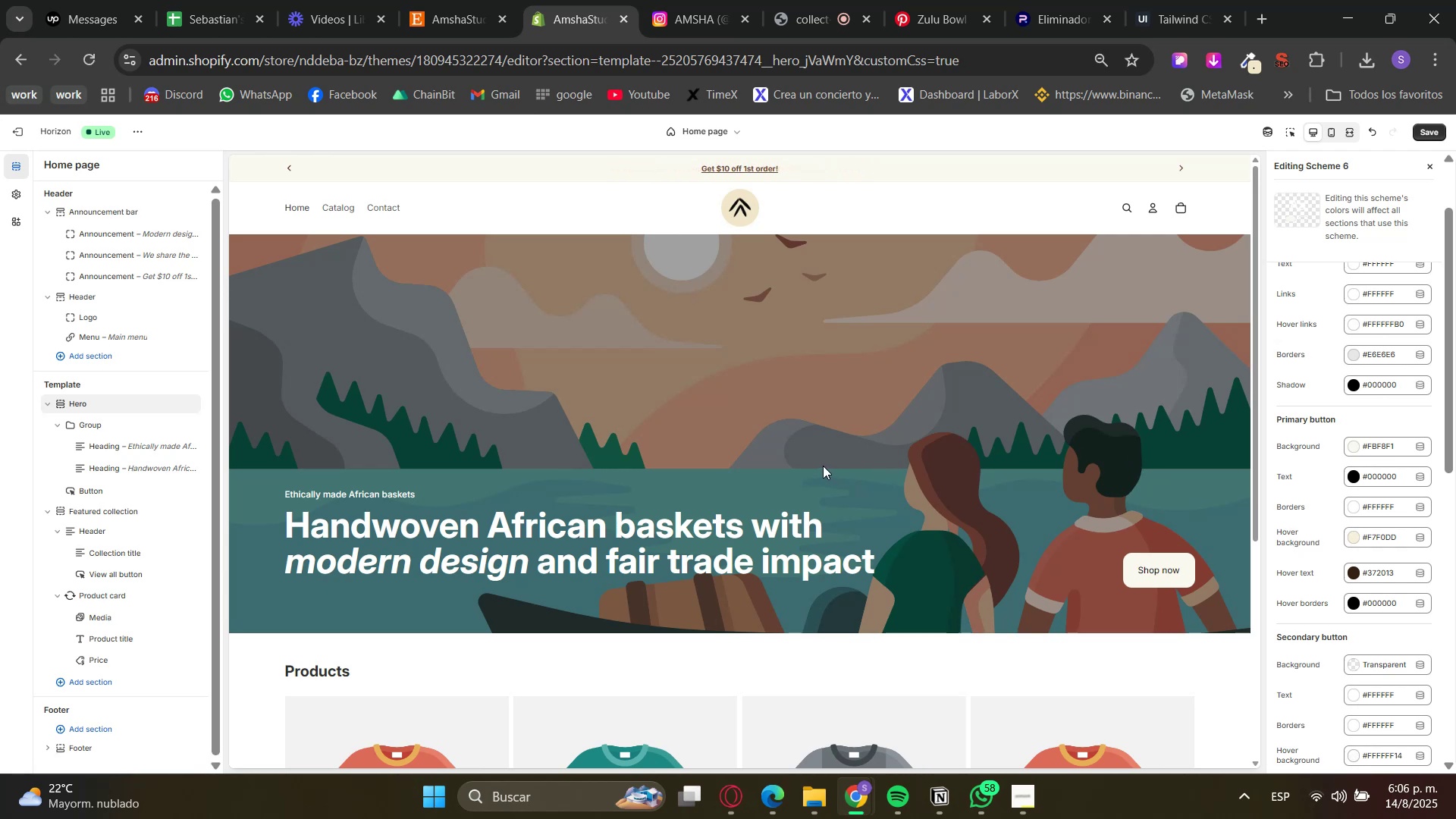 
wait(18.17)
 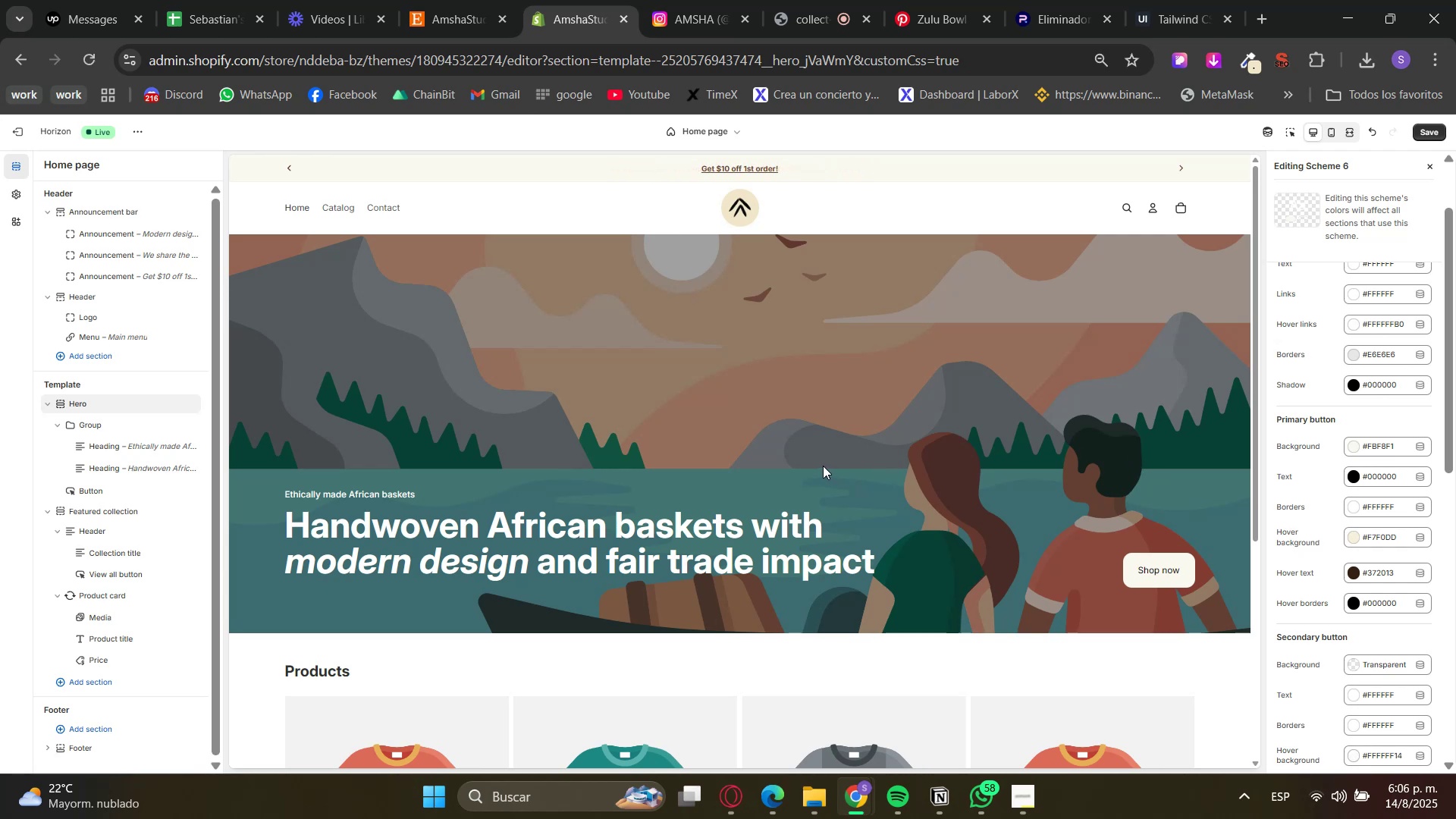 
left_click([720, 0])
 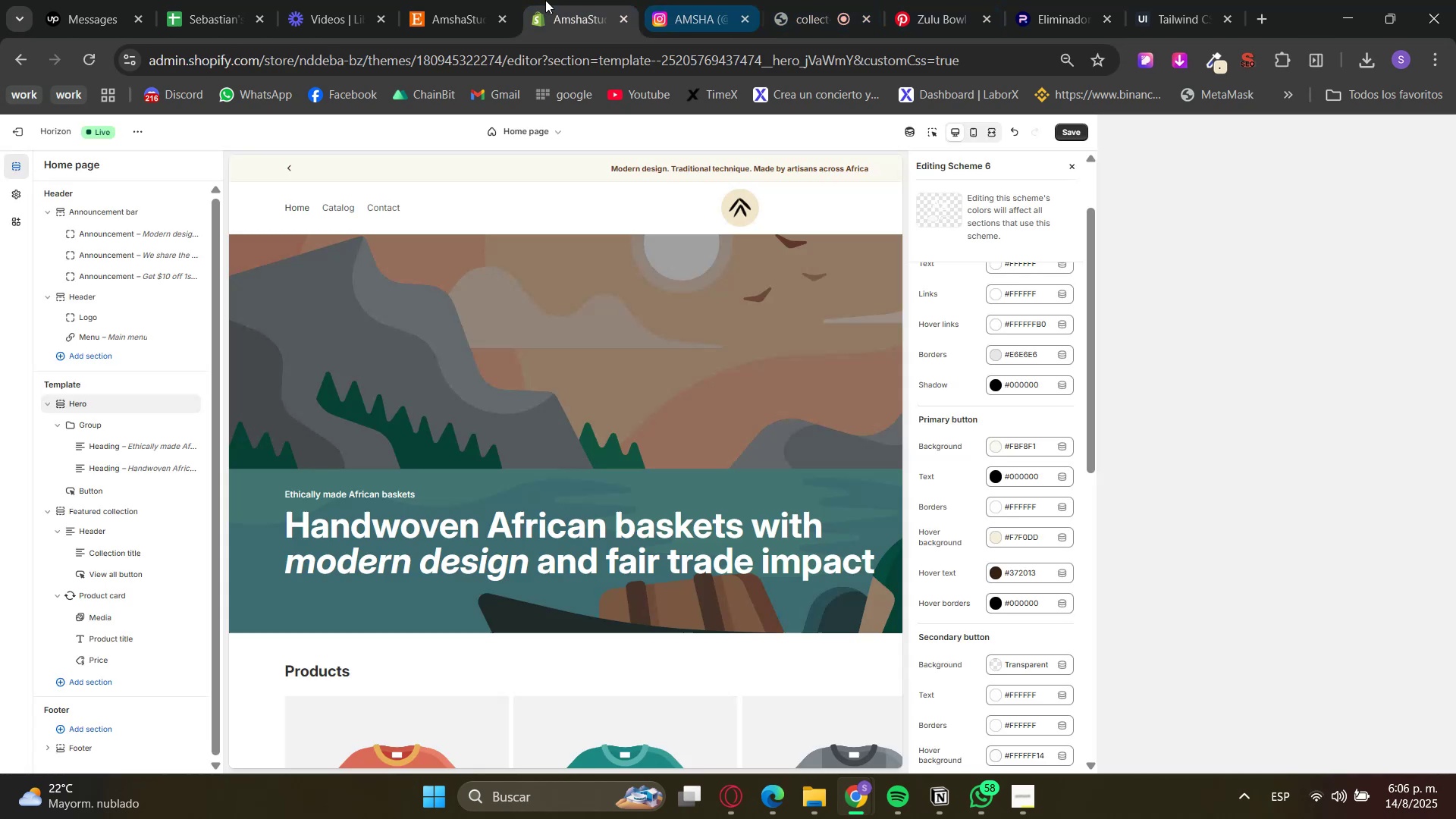 
double_click([463, 0])
 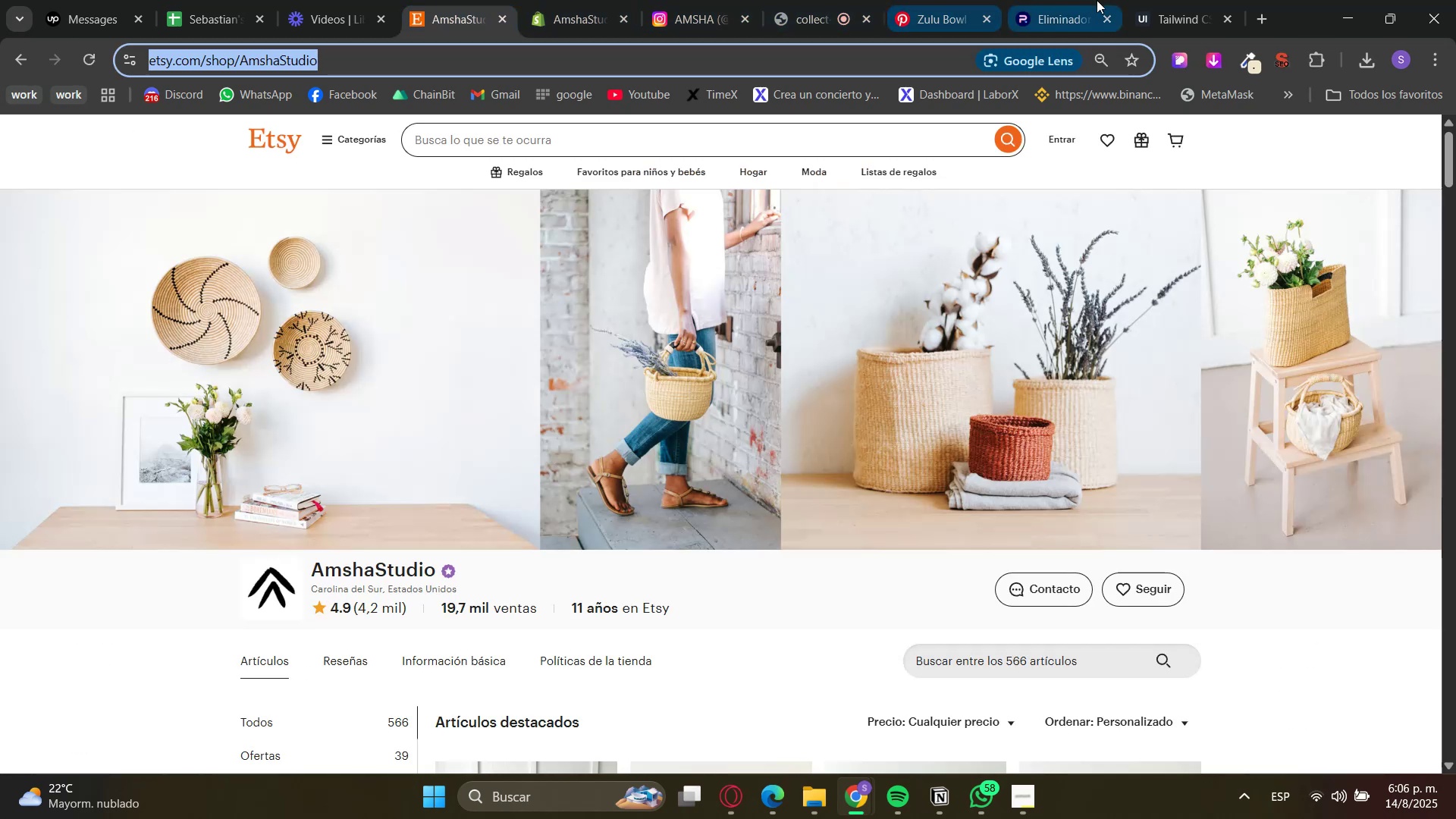 
double_click([1188, 0])
 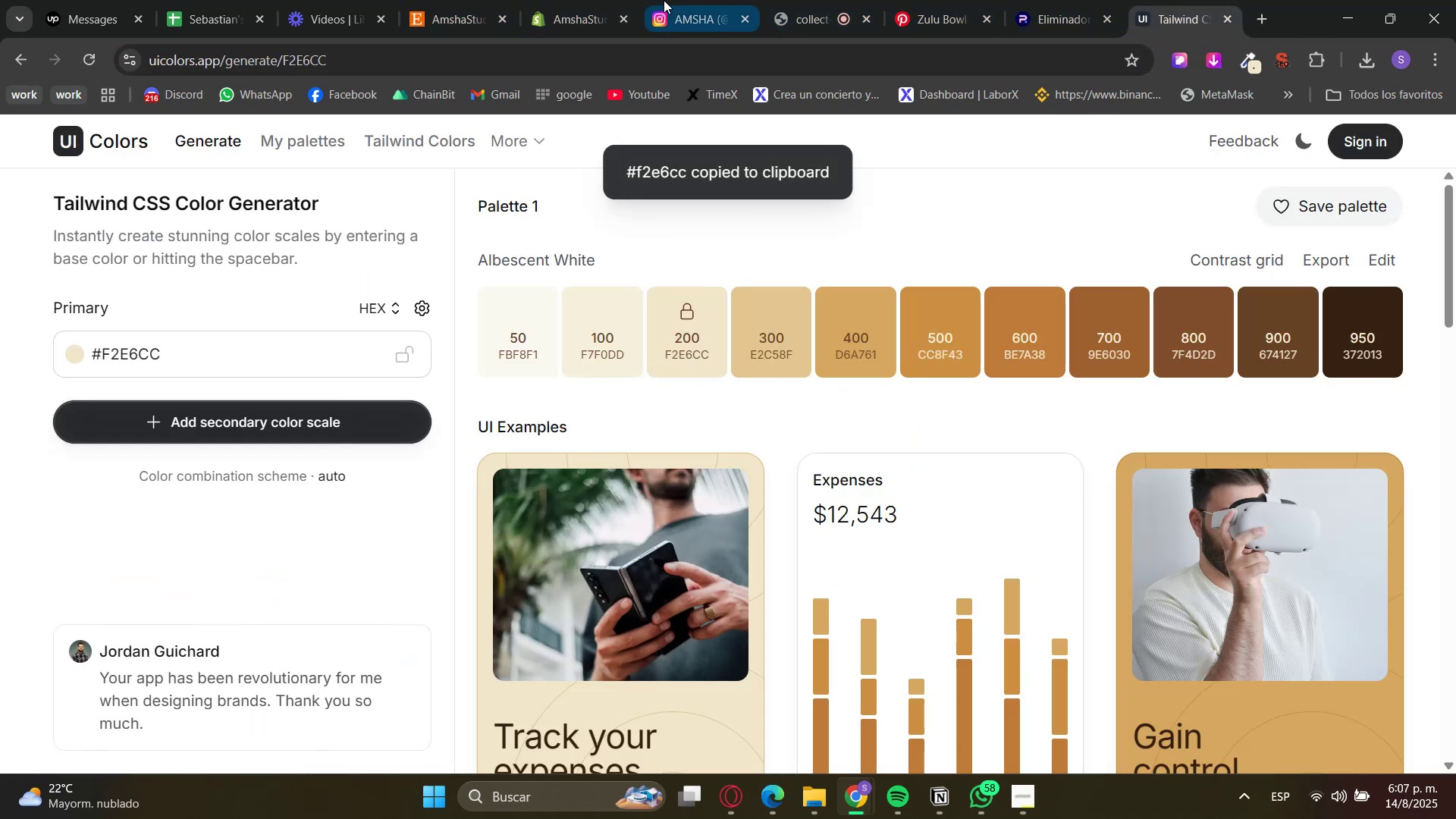 
left_click([586, 0])
 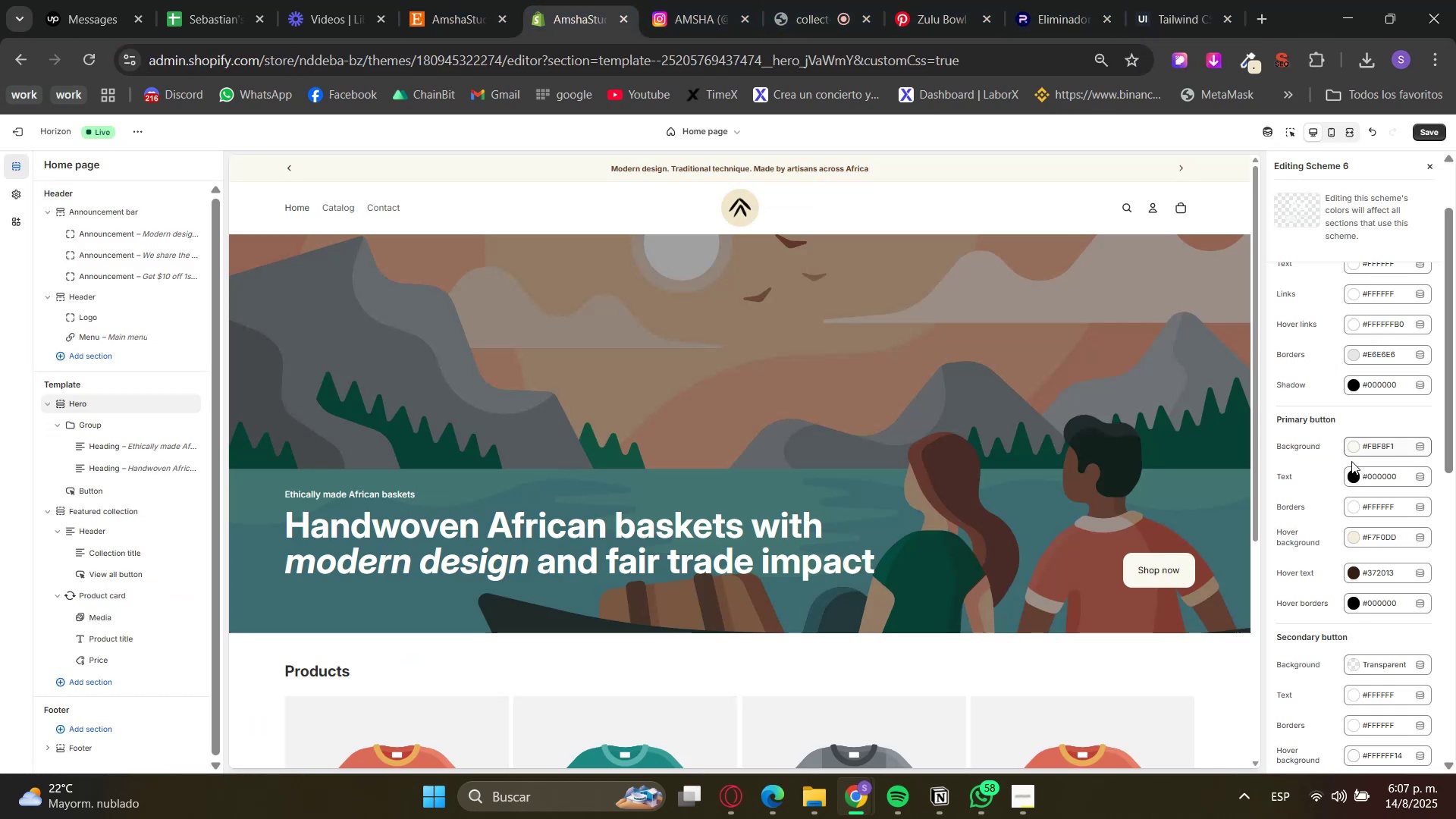 
left_click([1350, 541])
 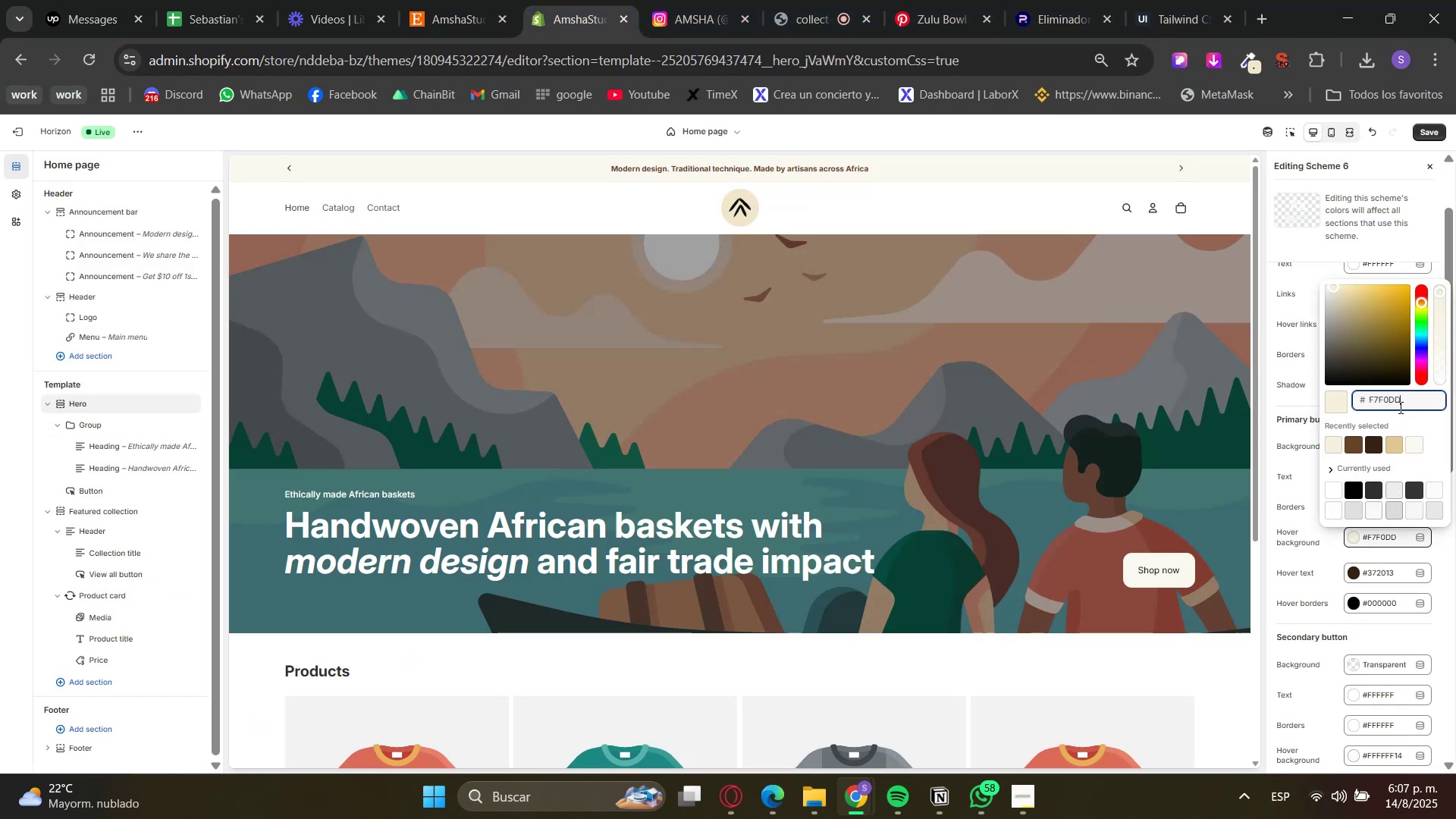 
double_click([1397, 406])
 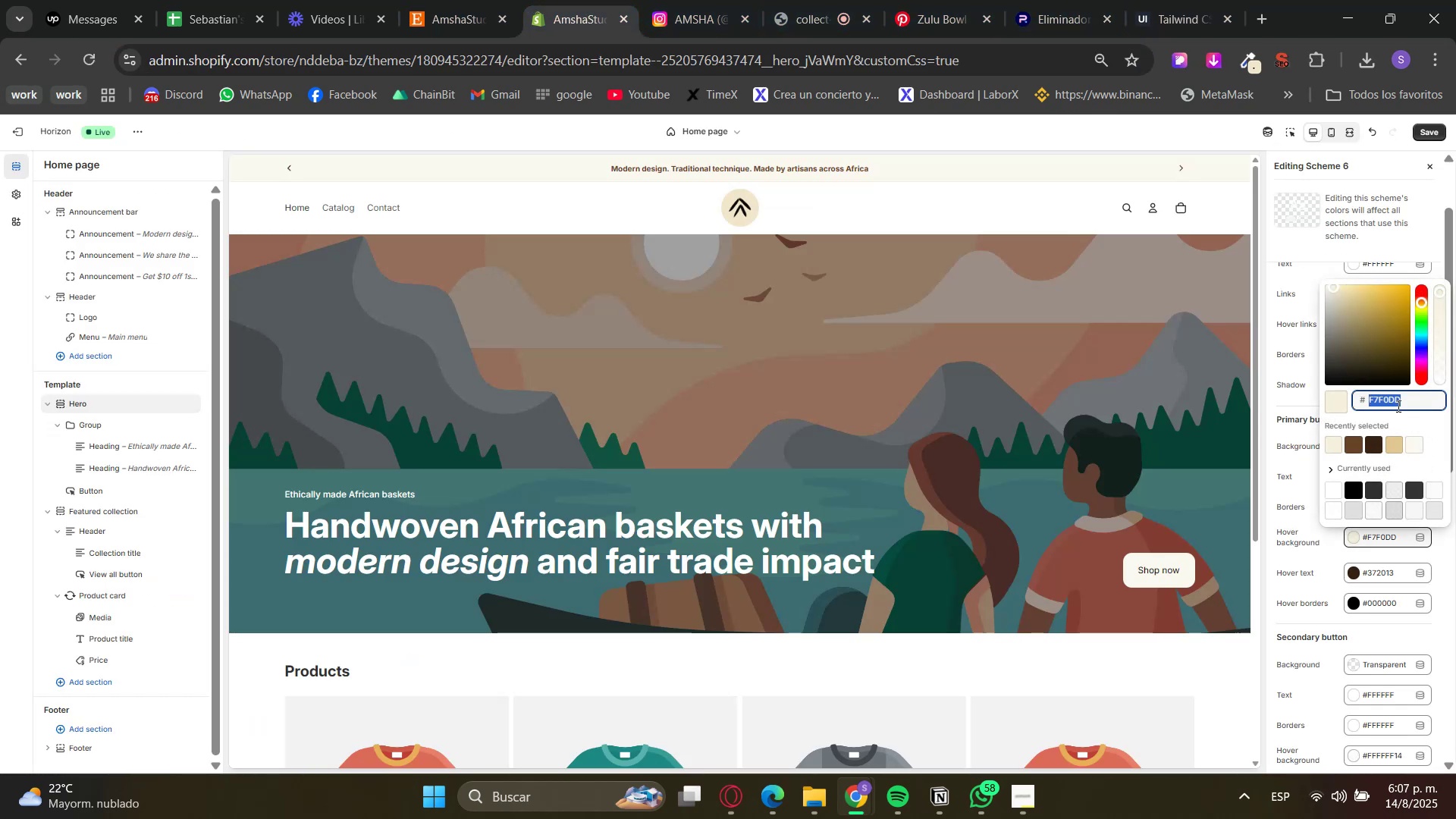 
hold_key(key=ControlLeft, duration=1.5)
 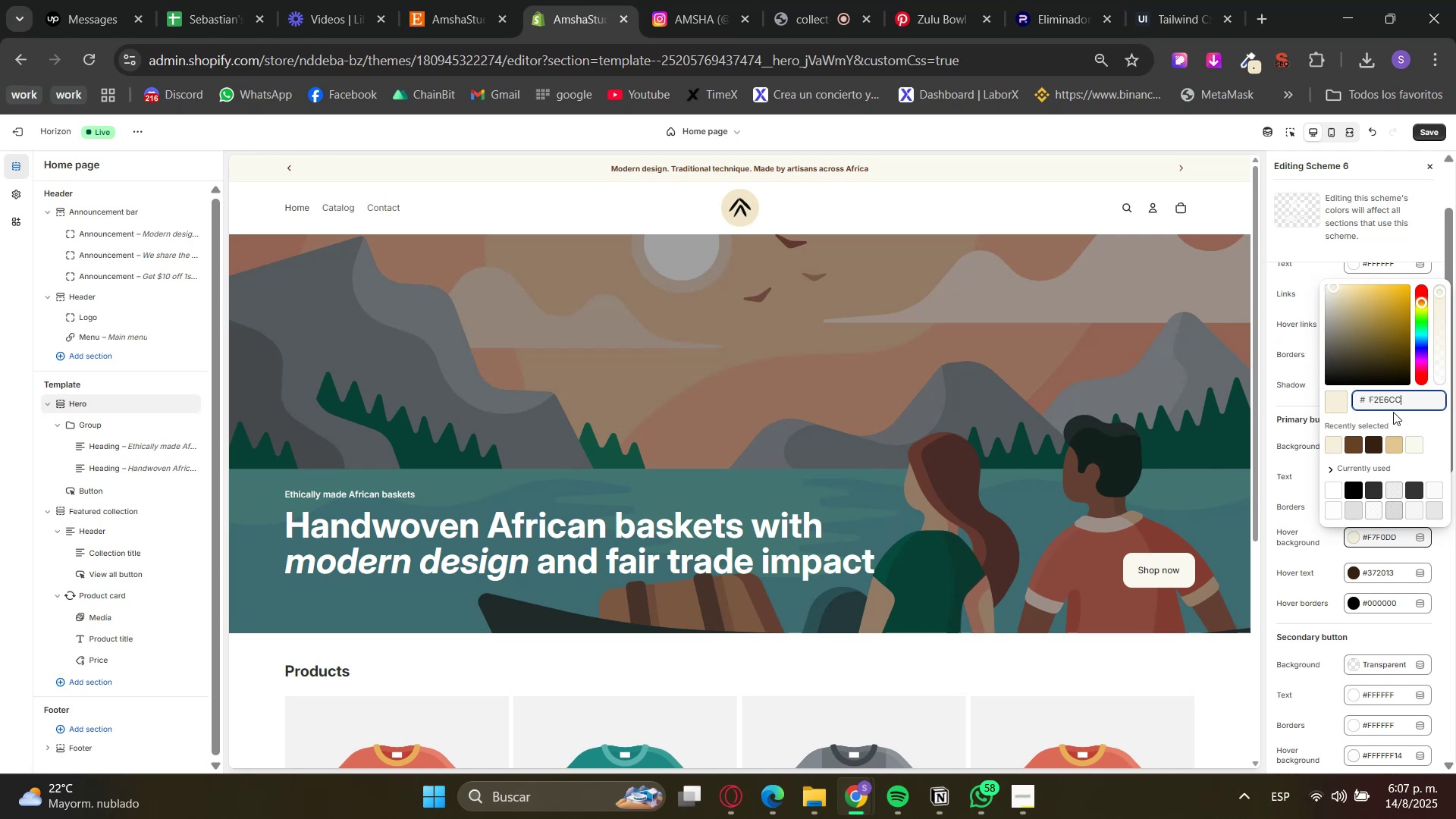 
key(Control+V)
 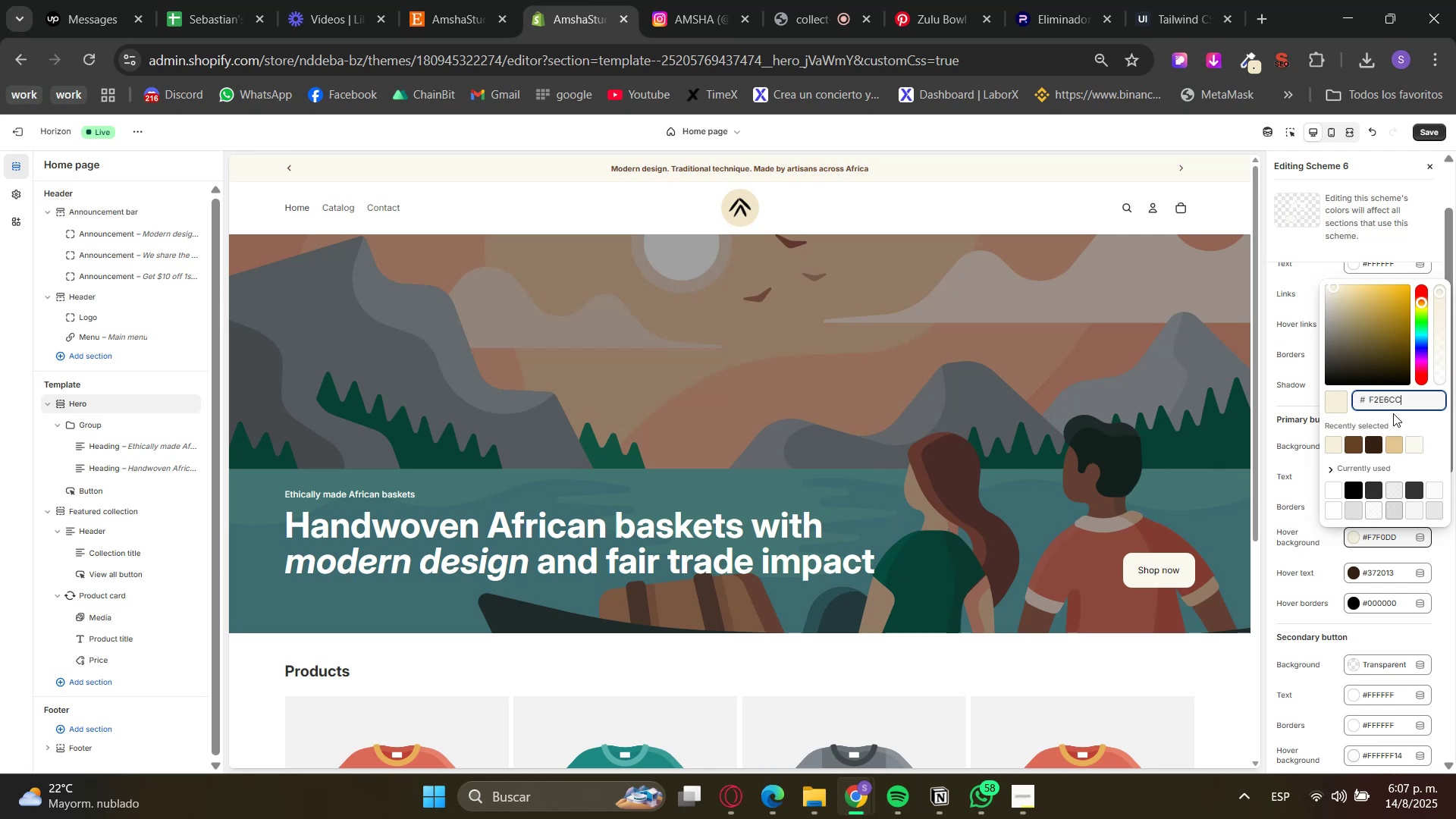 
left_click([1389, 419])
 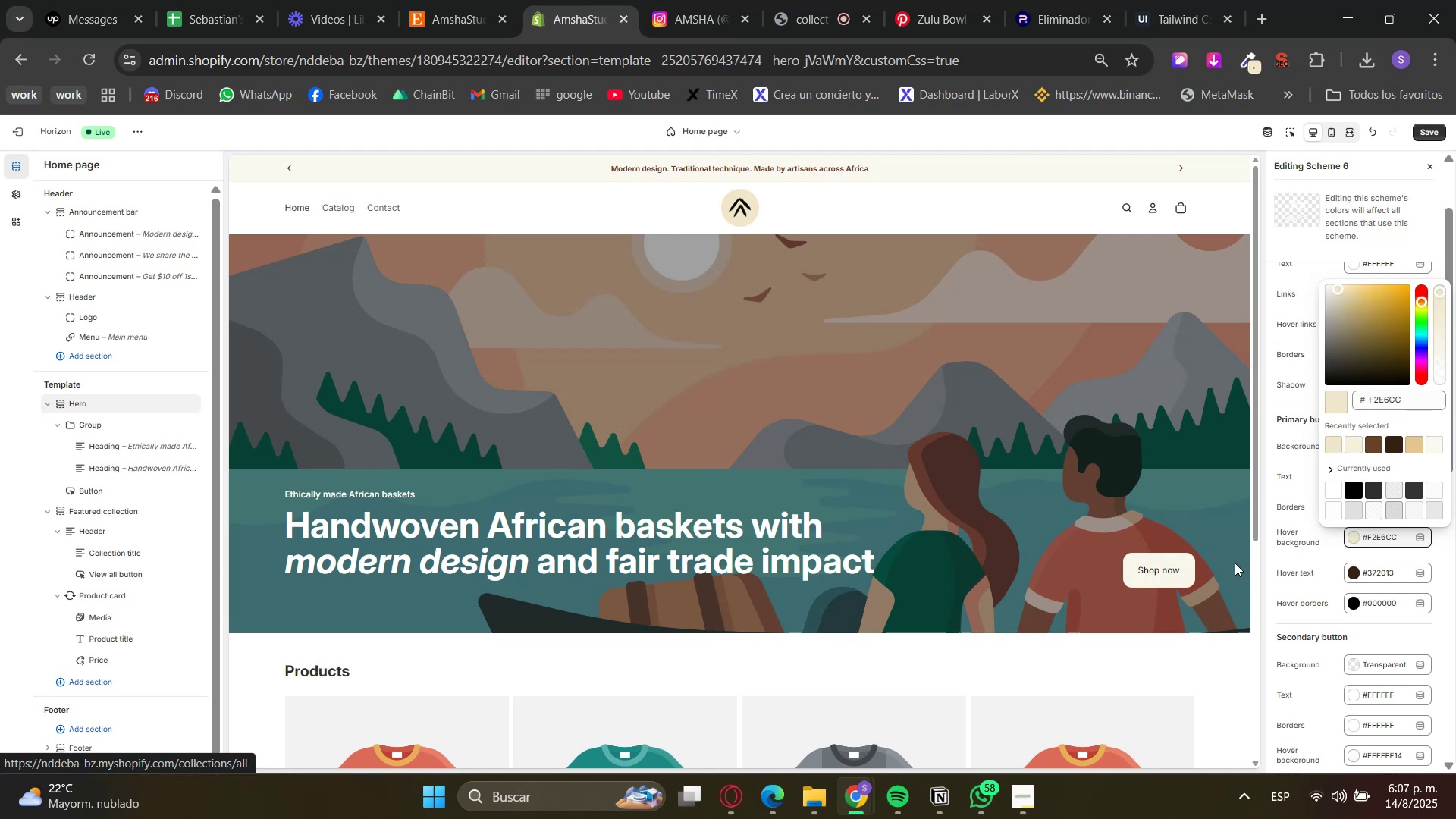 
left_click([1426, 133])
 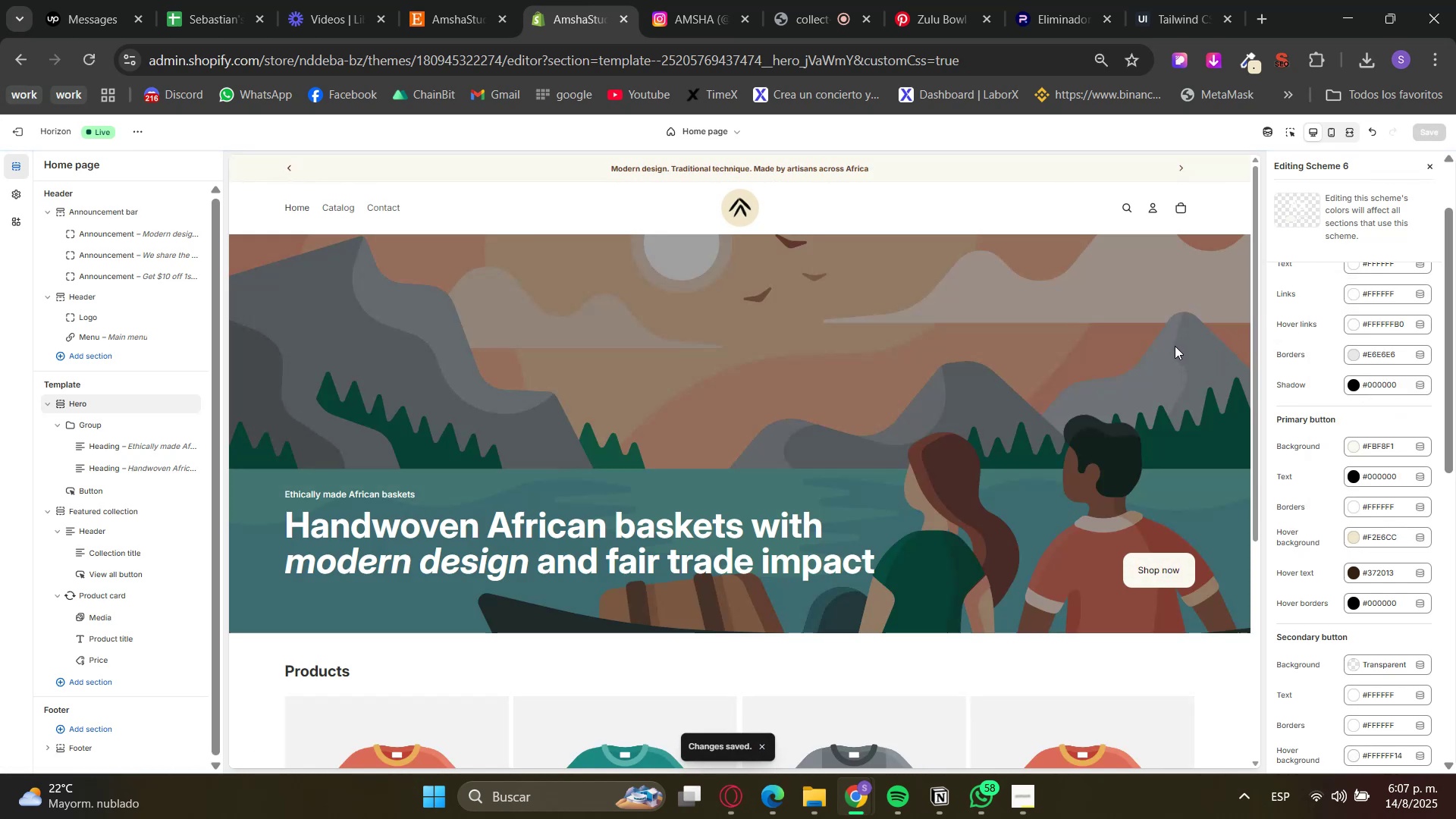 
wait(5.86)
 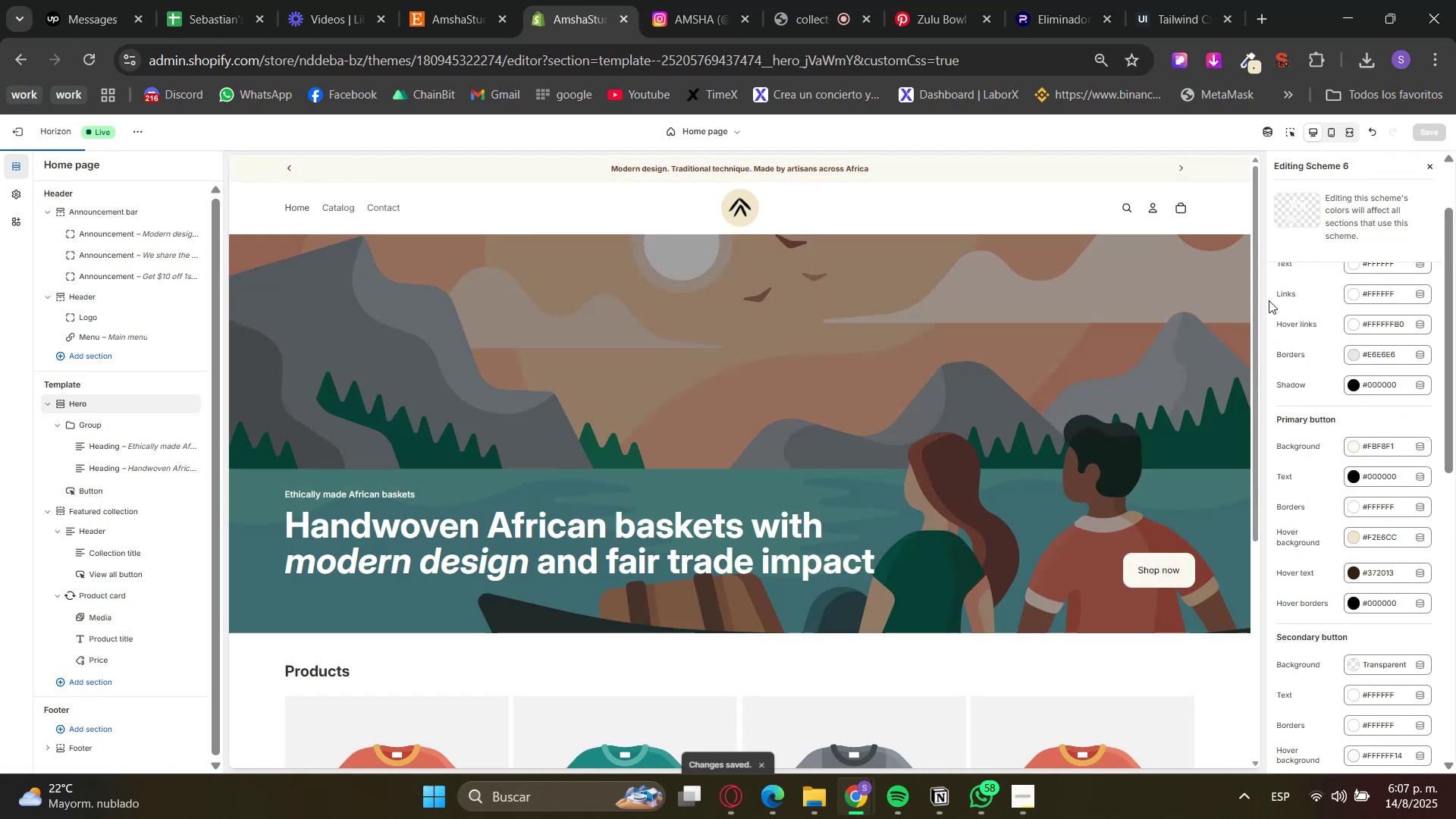 
double_click([703, 0])
 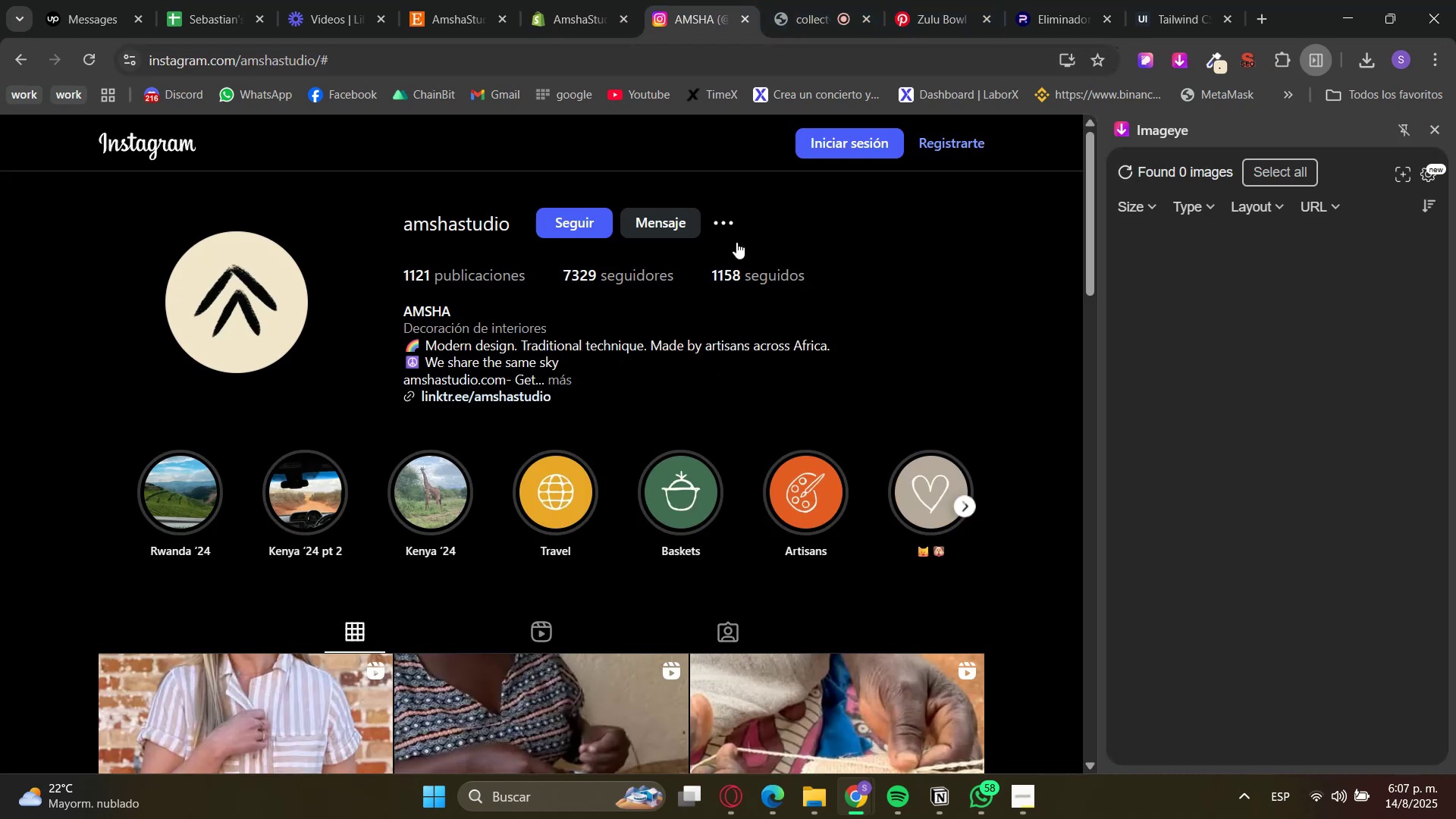 
left_click([894, 345])
 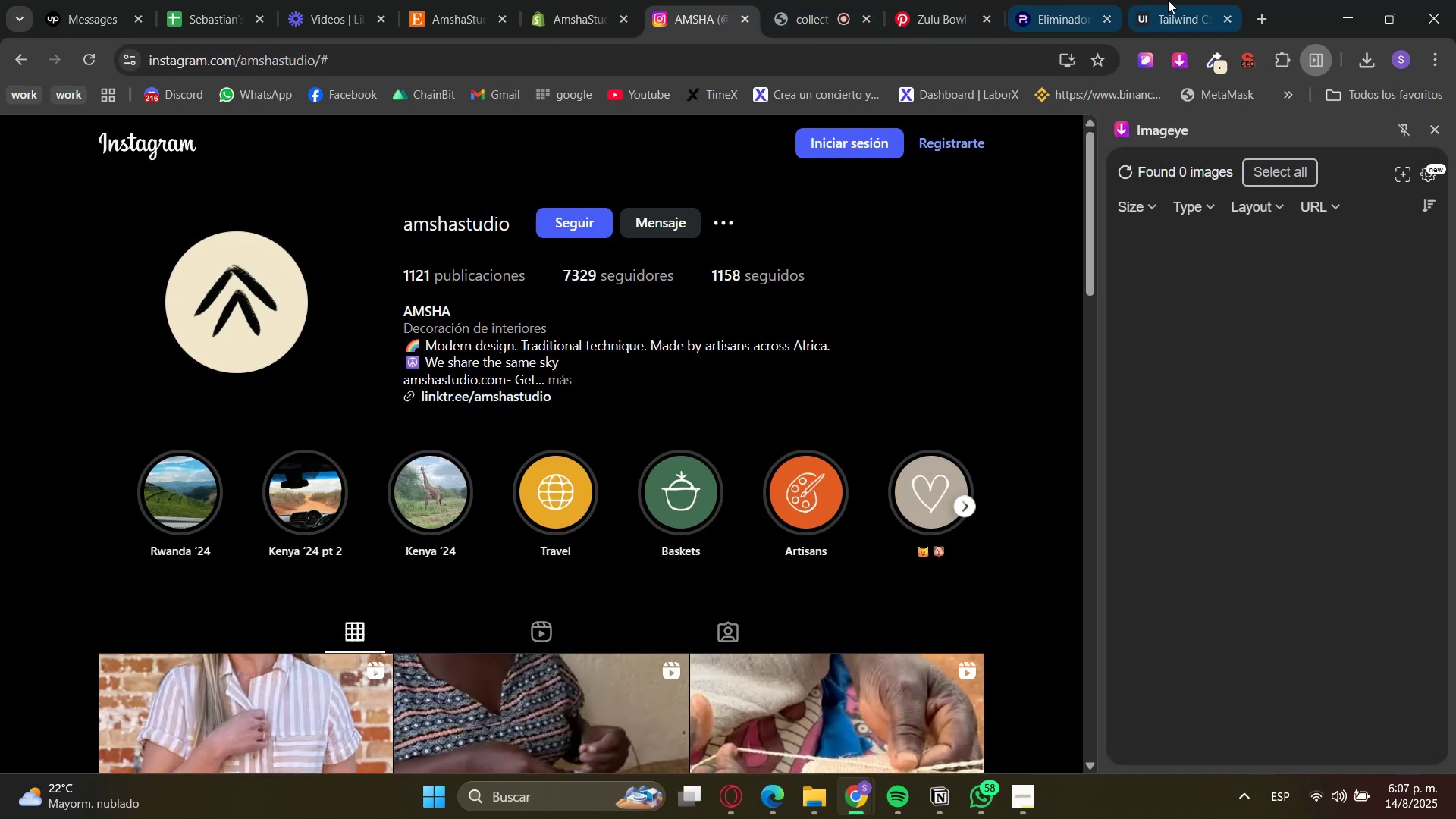 
left_click([960, 0])
 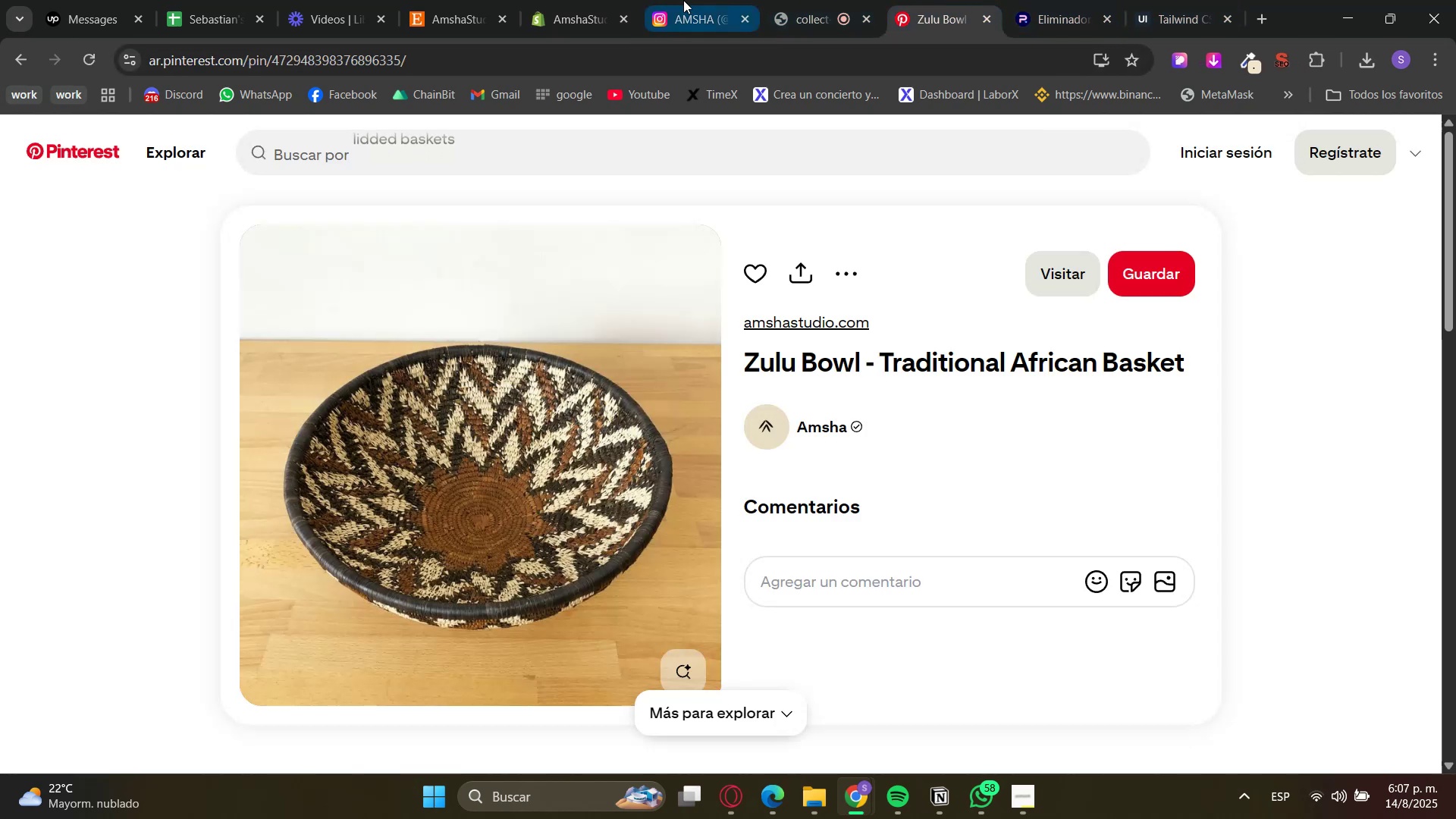 
left_click([431, 0])
 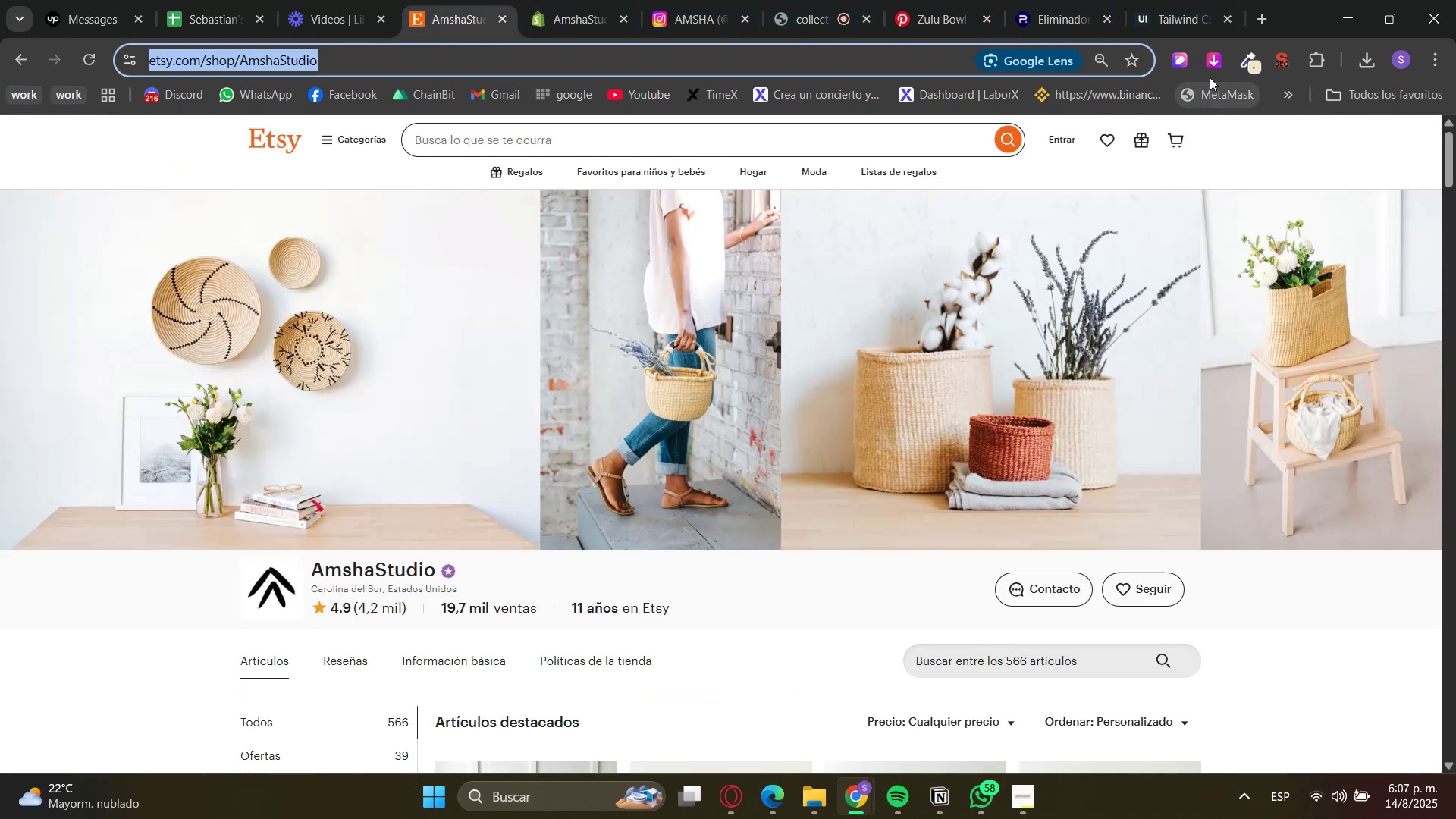 
left_click([1211, 61])
 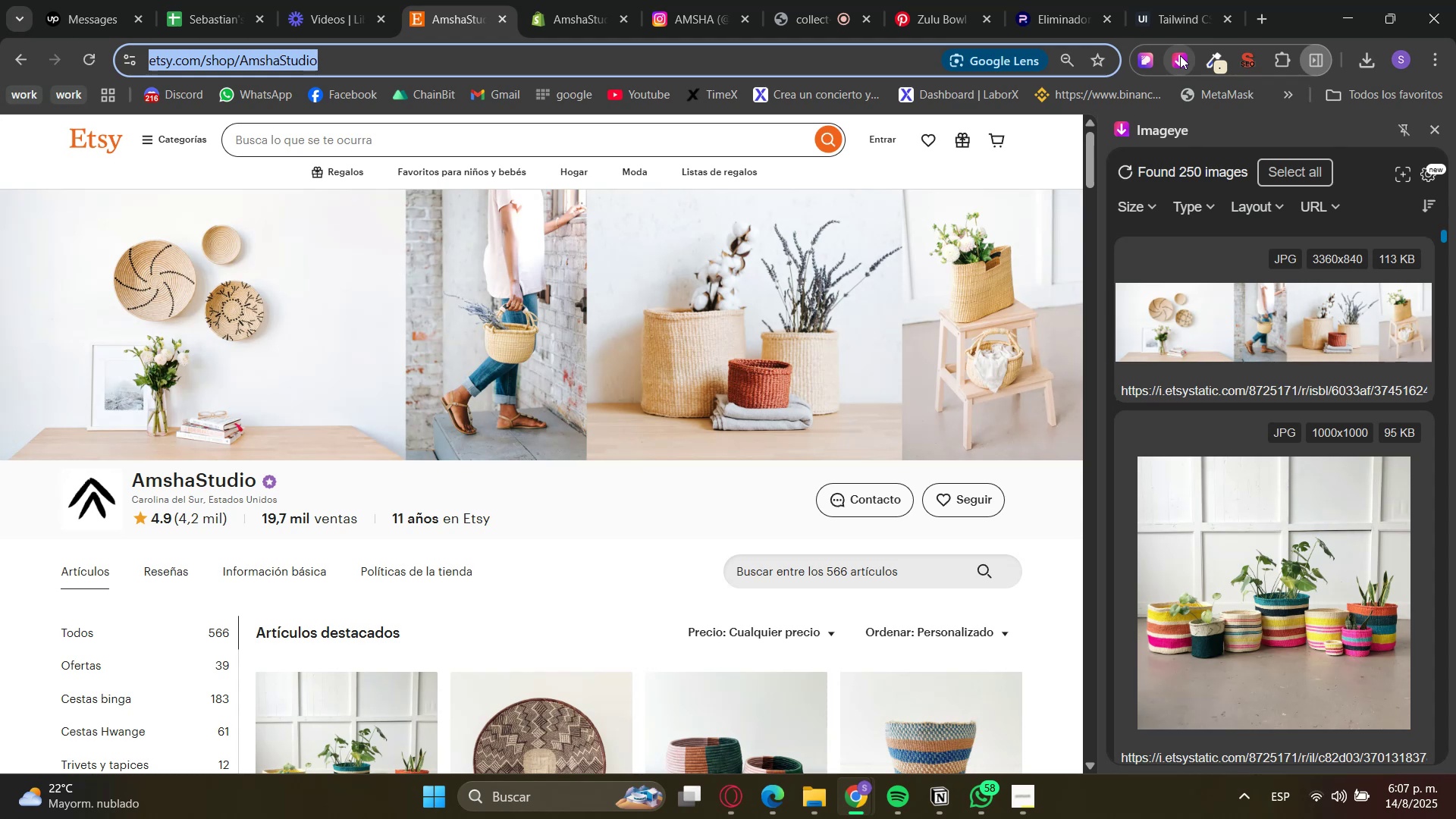 
wait(31.74)
 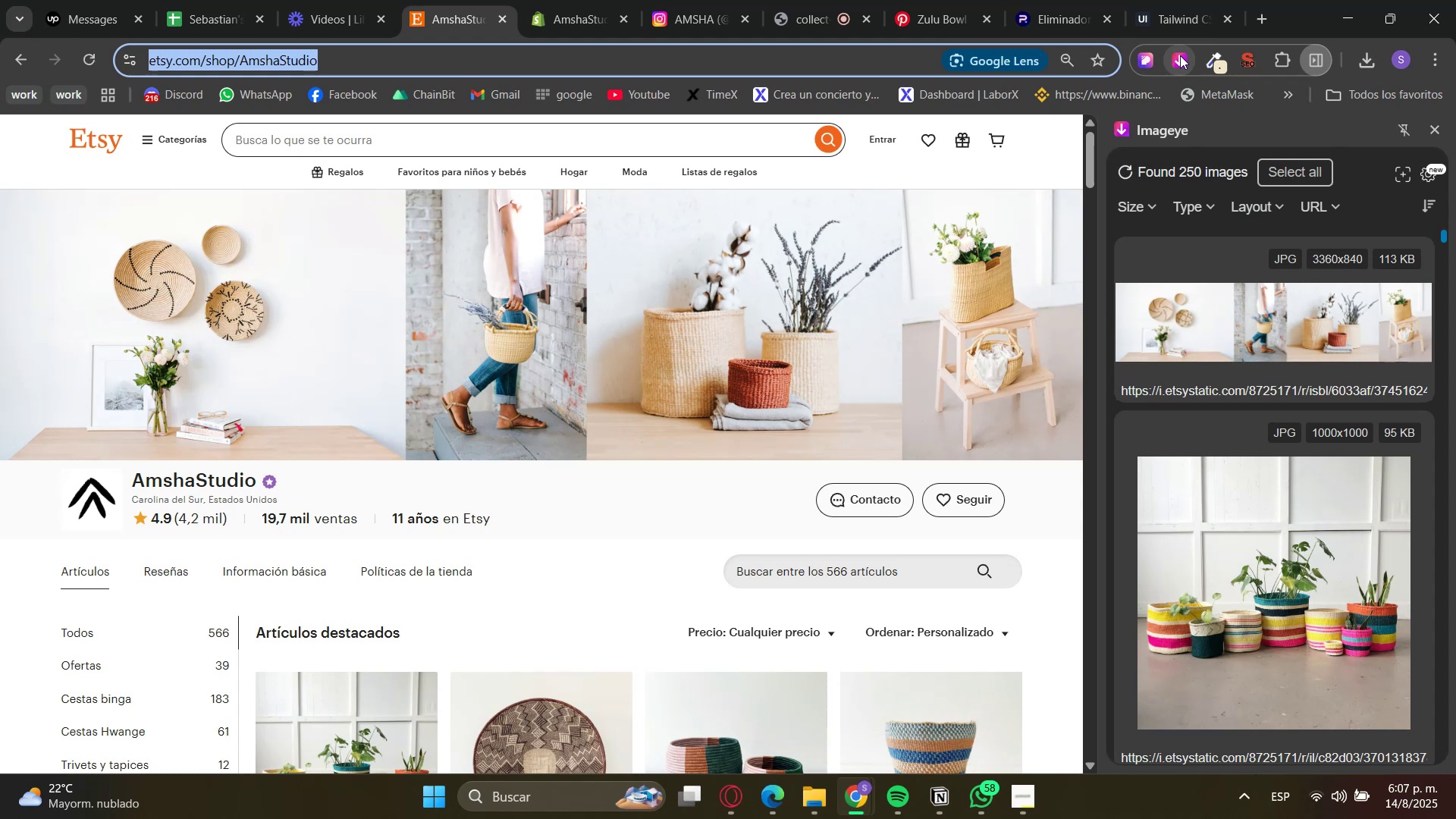 
left_click([1203, 260])
 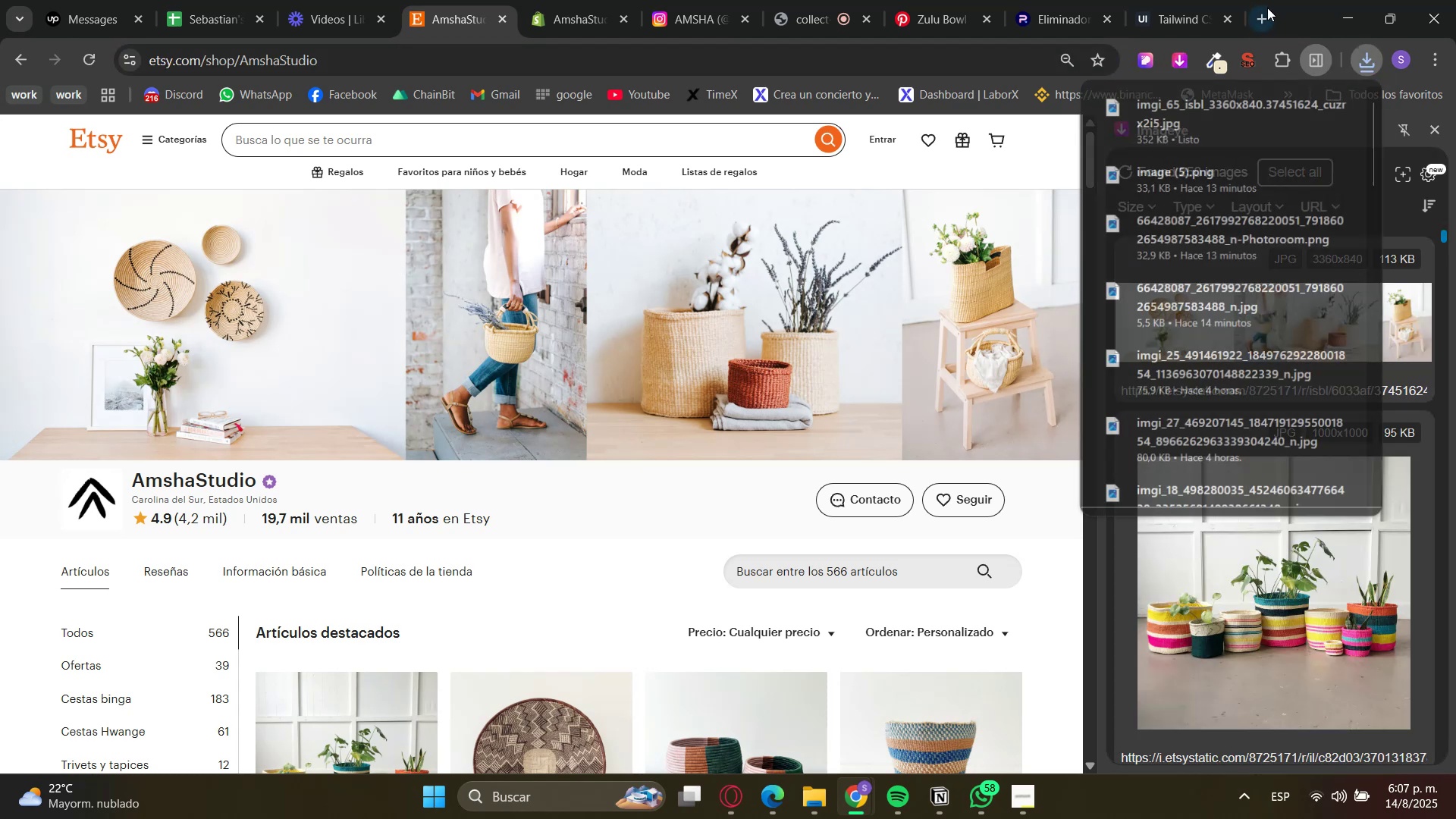 
left_click([1267, 8])
 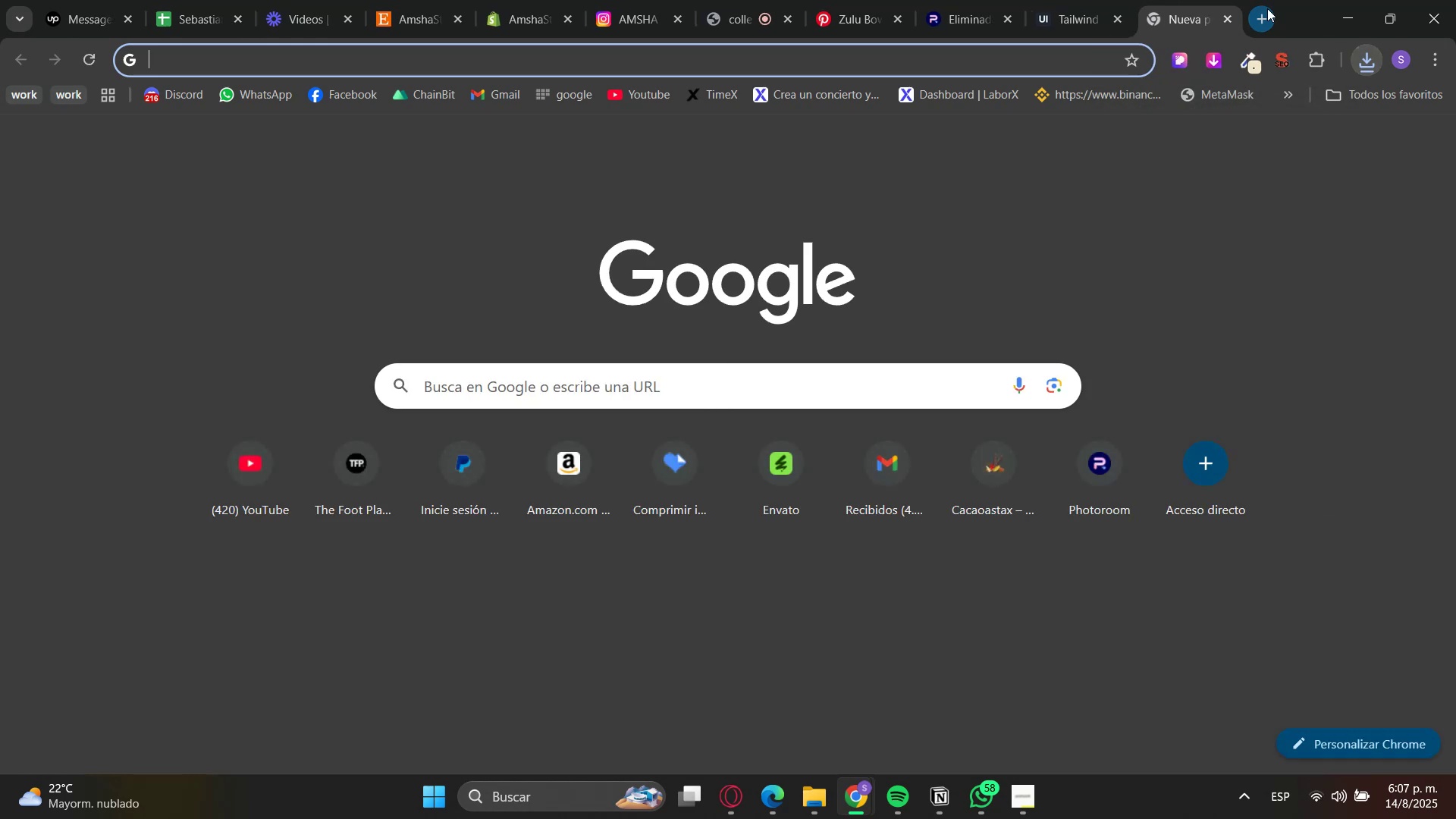 
type(env)
 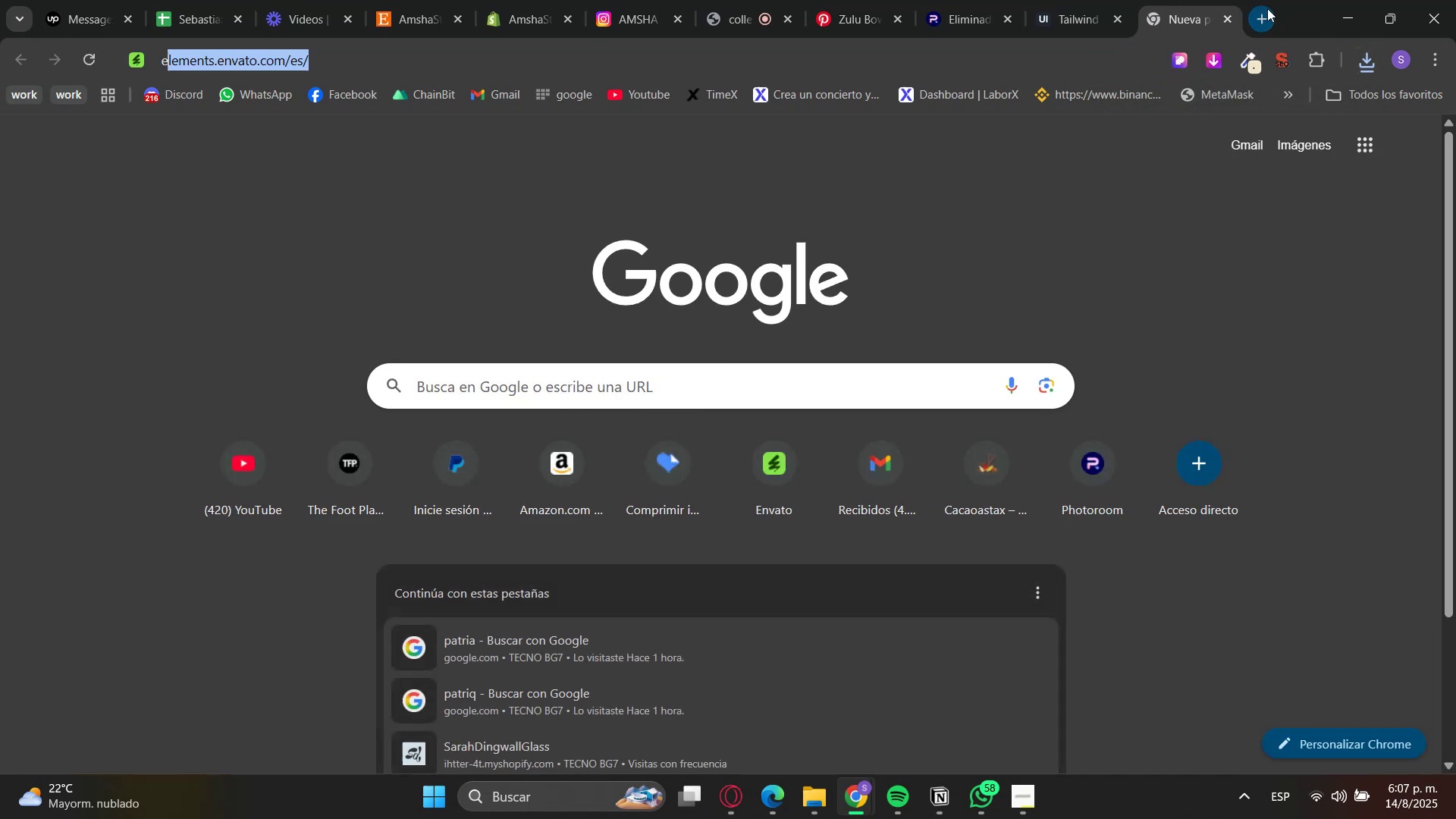 
key(Enter)
 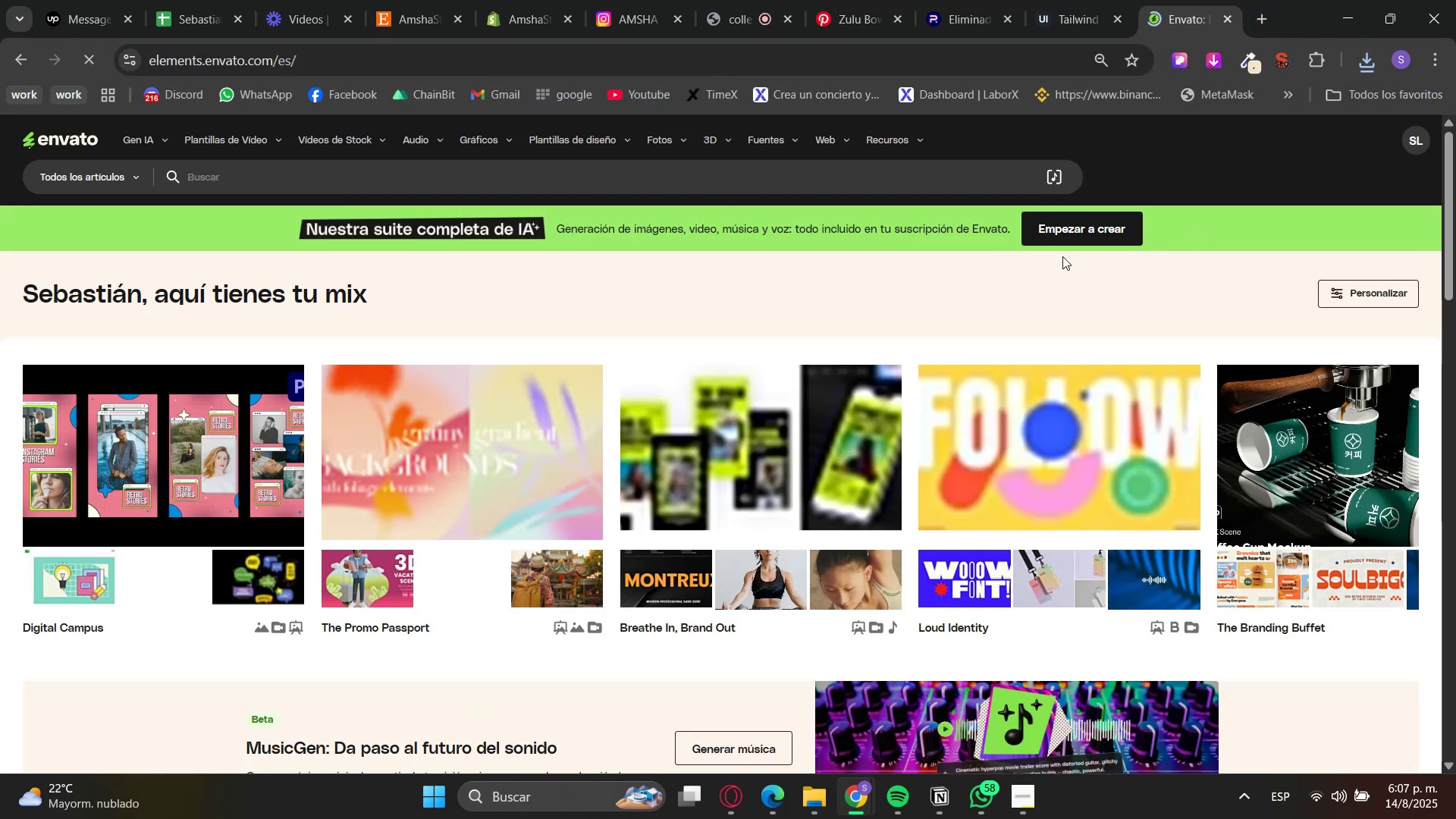 
left_click([142, 143])
 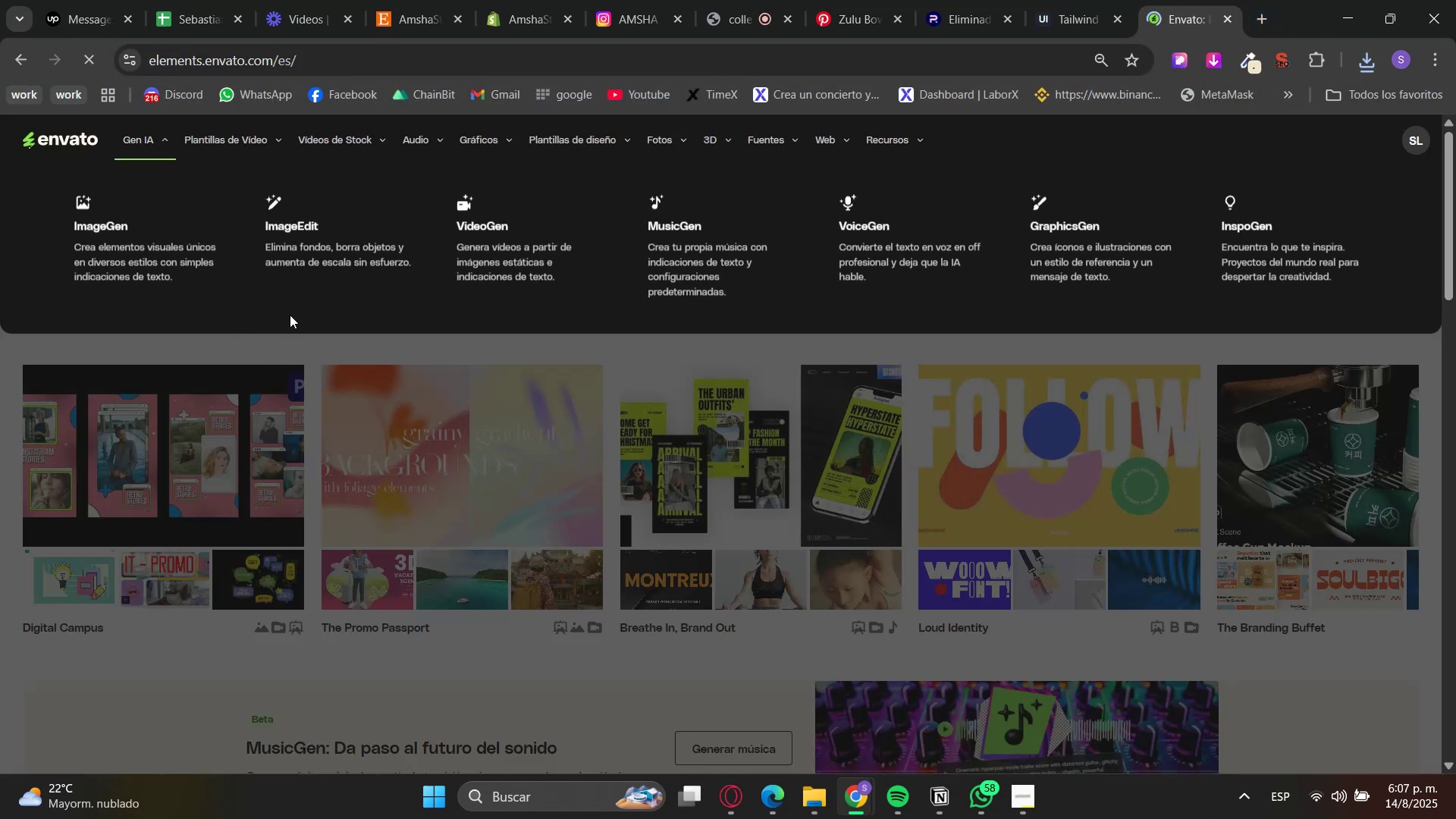 
left_click([309, 229])
 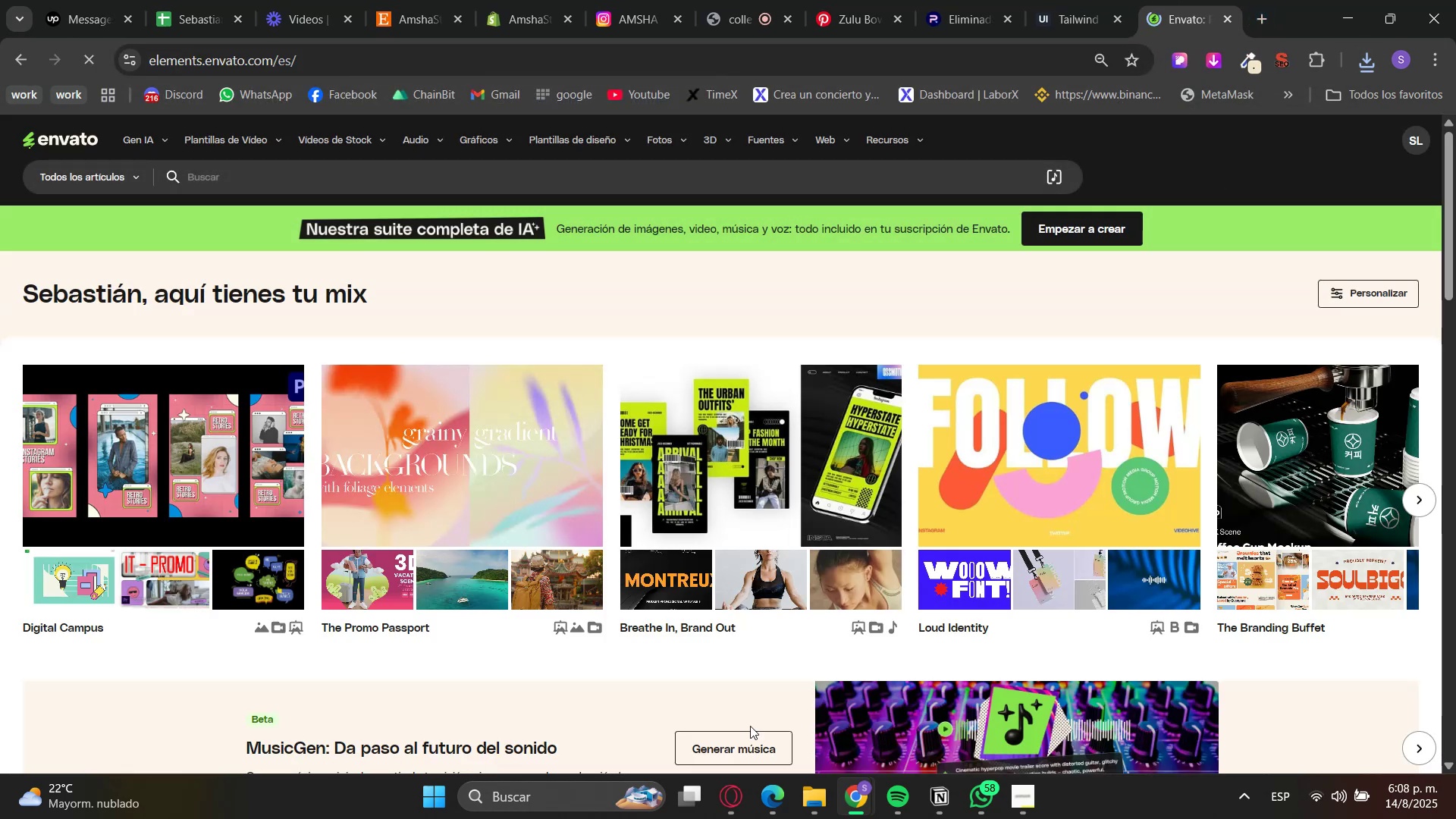 
left_click([808, 789])
 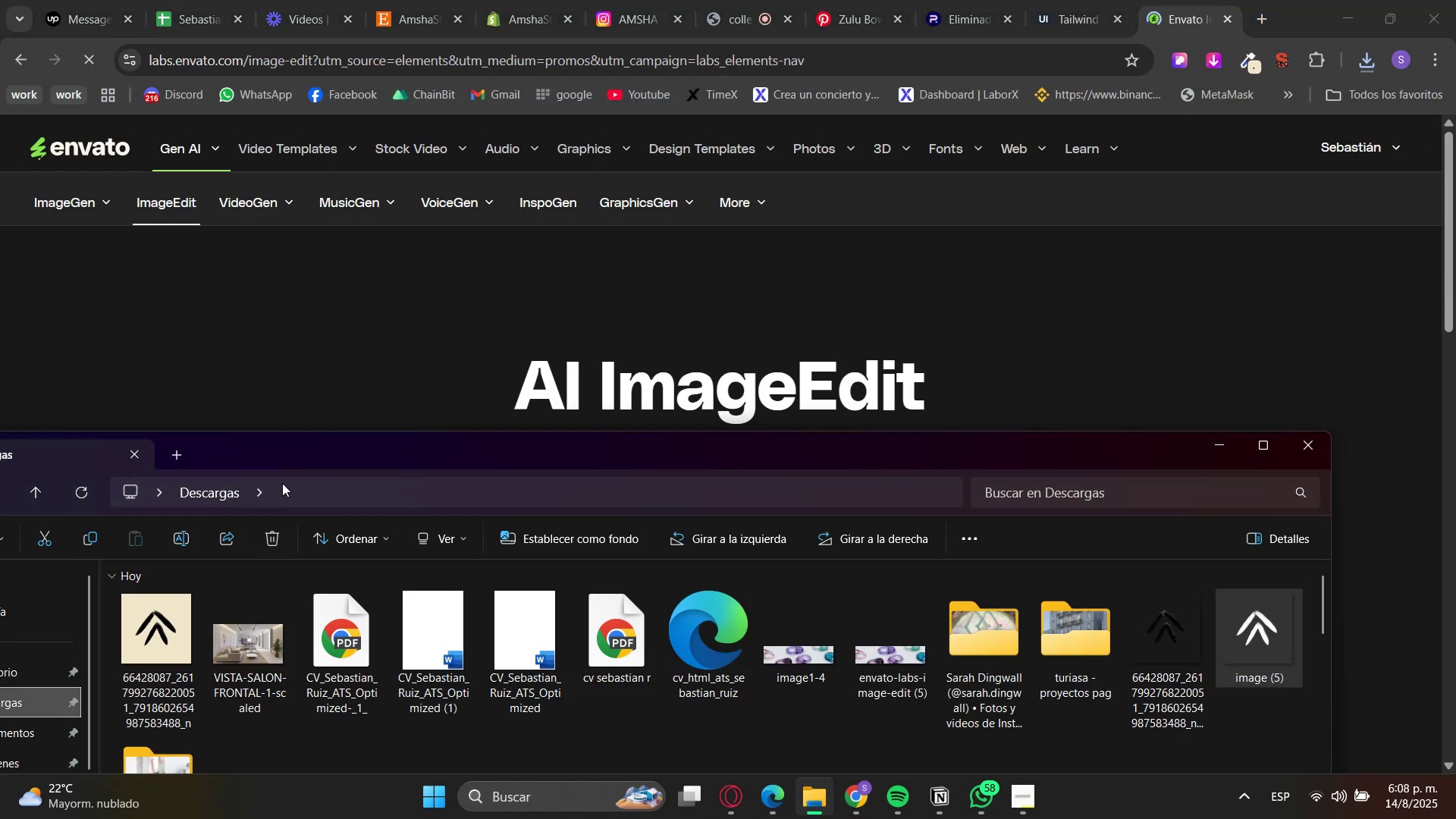 
left_click_drag(start_coordinate=[293, 451], to_coordinate=[736, 364])
 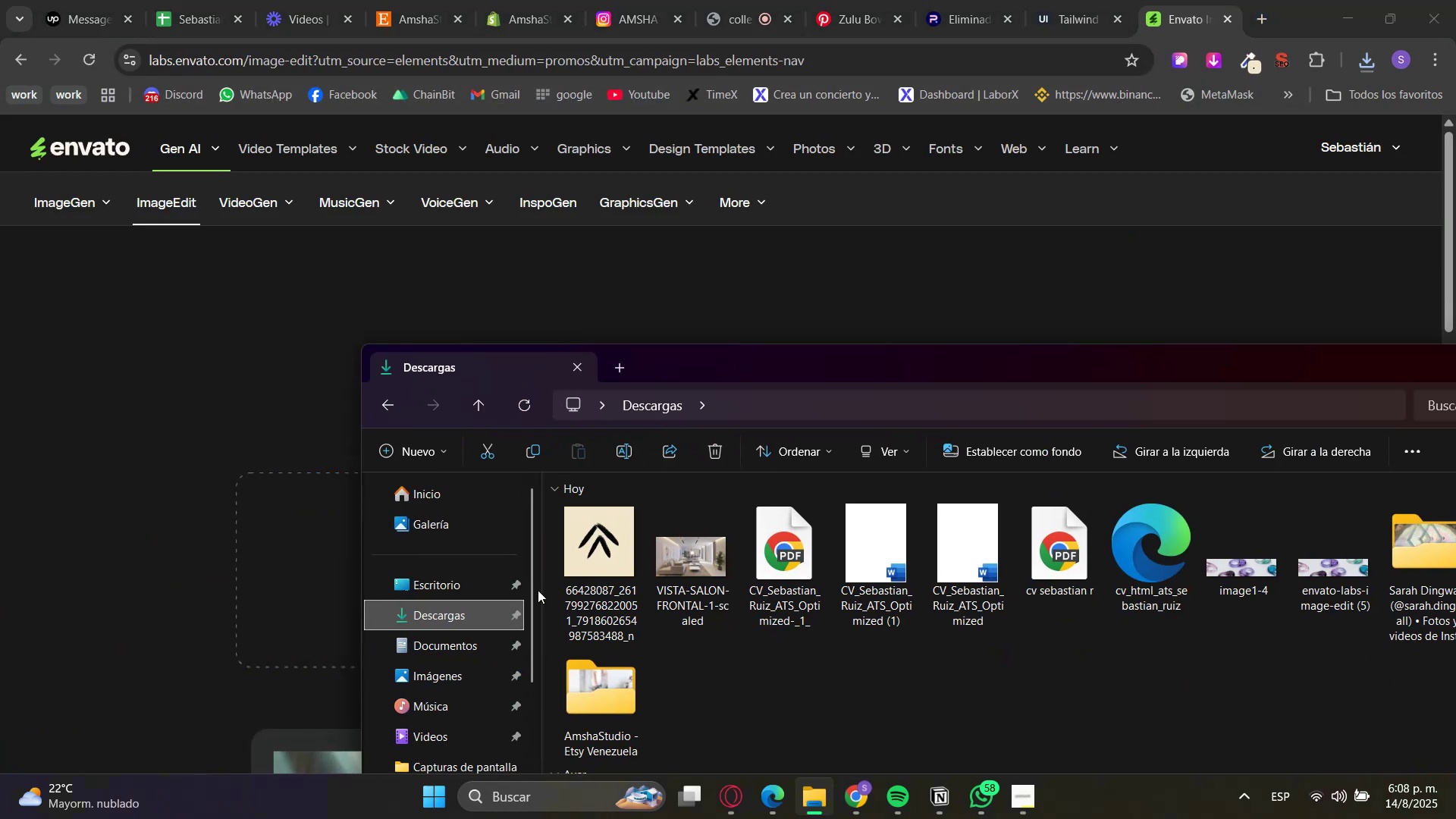 
left_click([486, 607])
 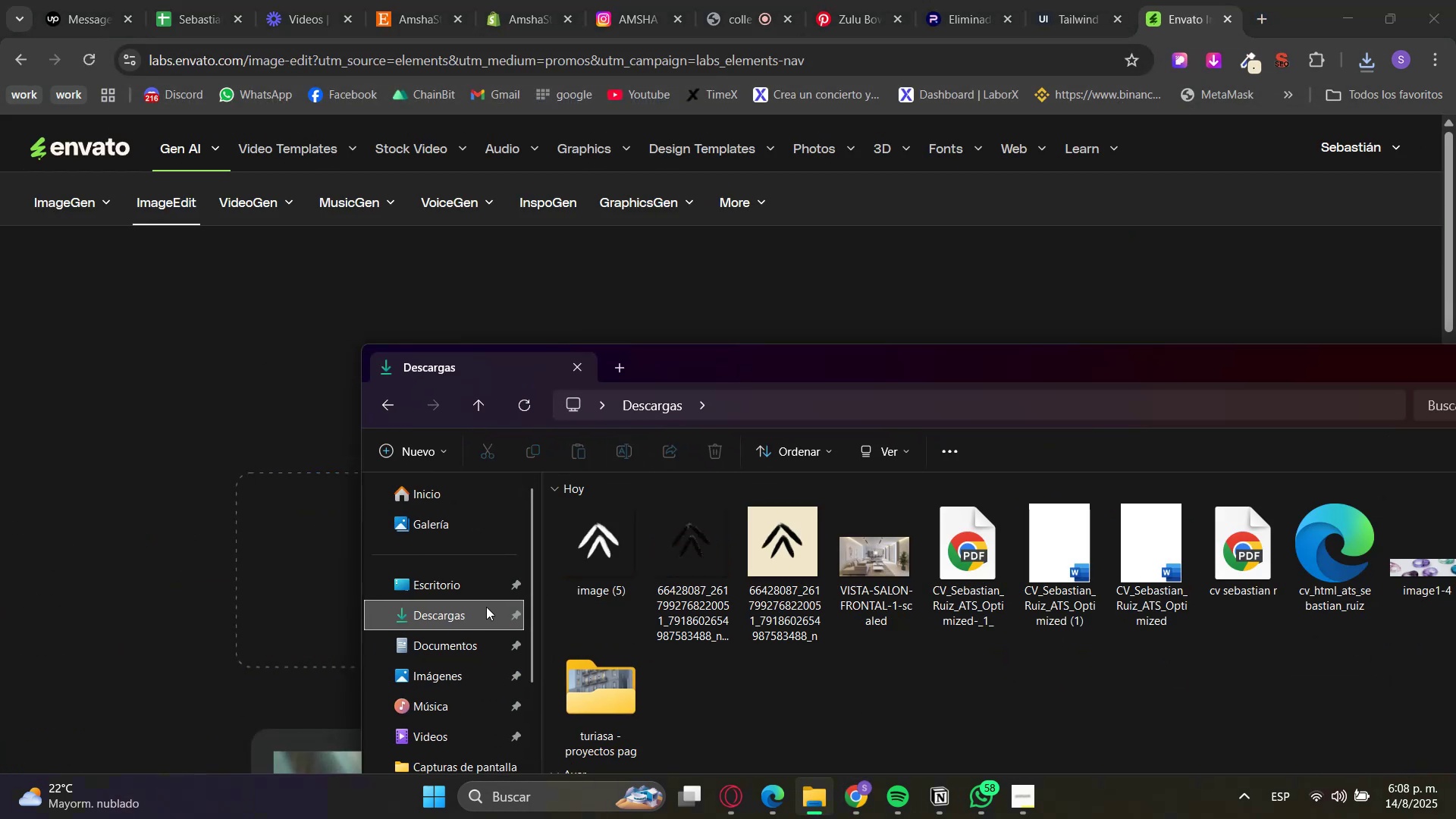 
left_click([459, 610])
 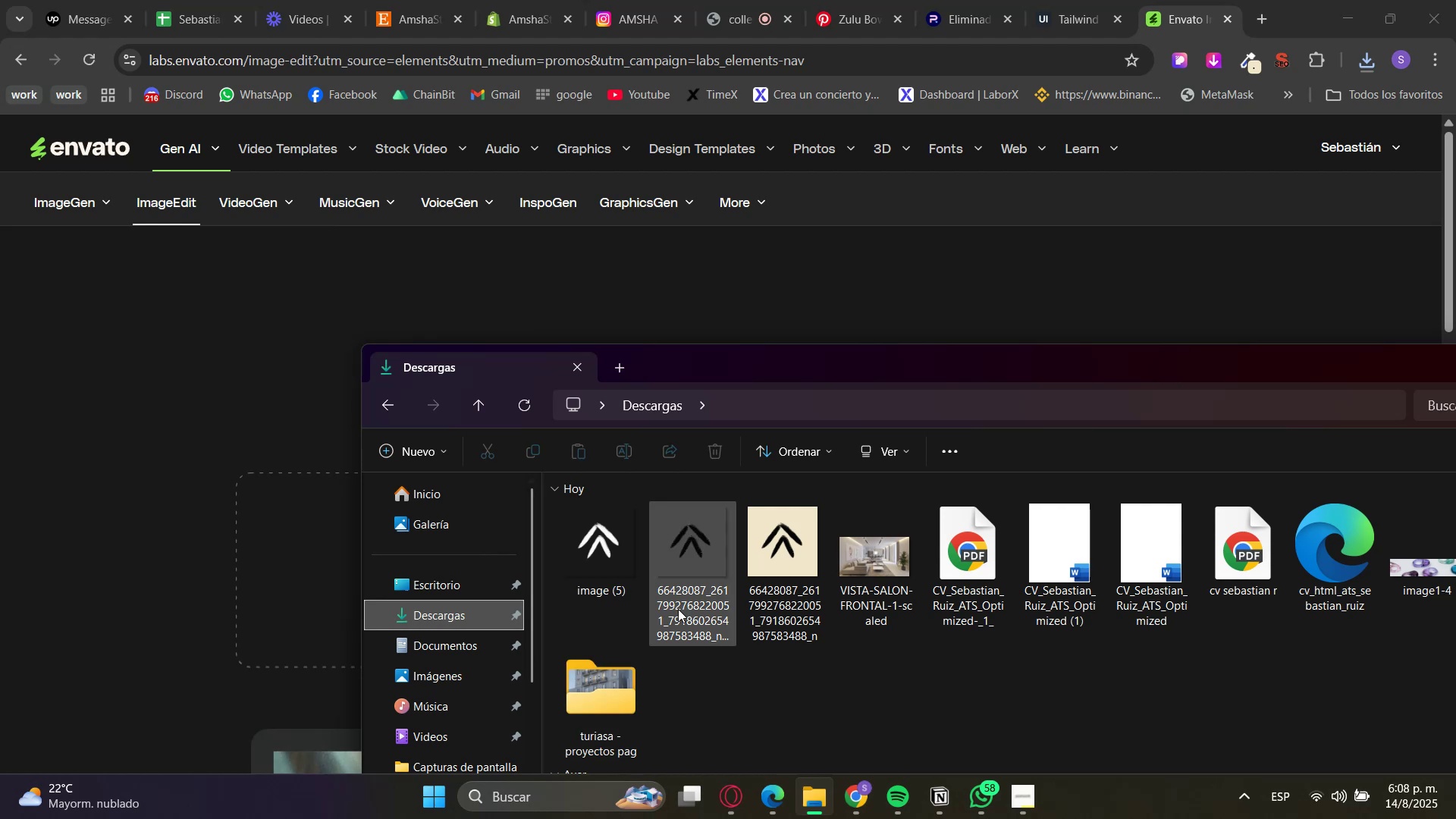 
left_click_drag(start_coordinate=[1023, 356], to_coordinate=[799, 270])
 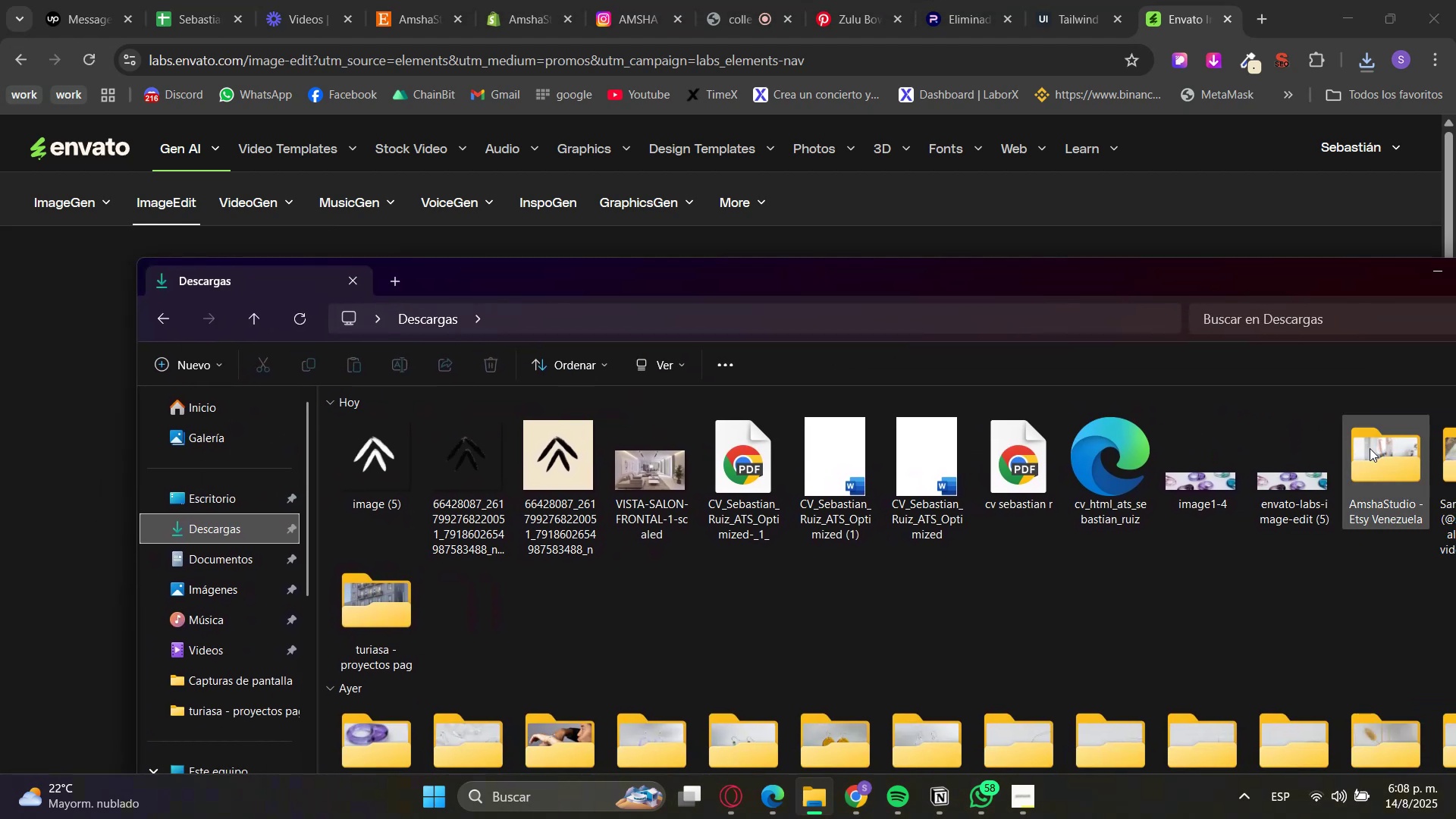 
double_click([1370, 448])
 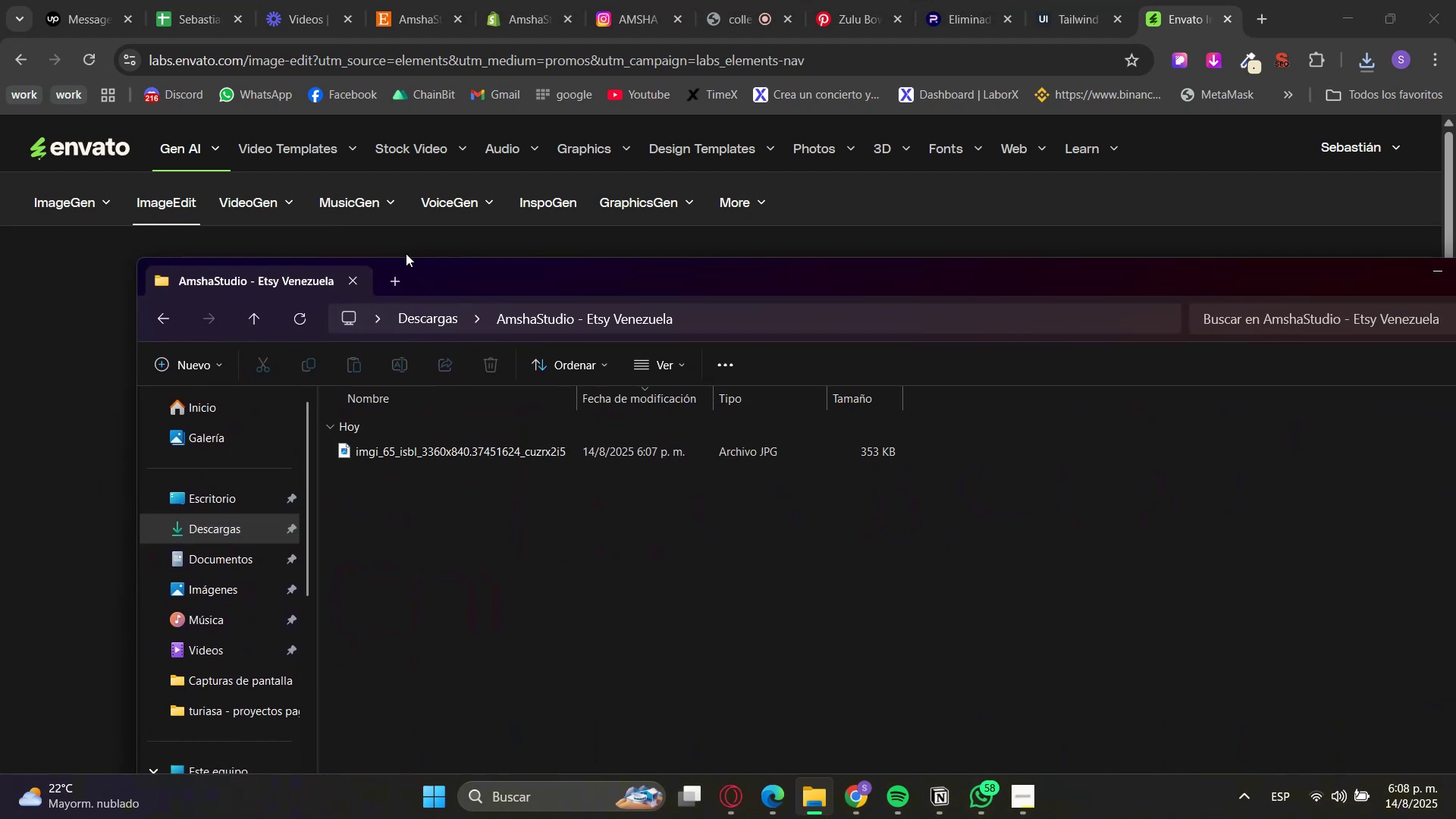 
left_click_drag(start_coordinate=[450, 267], to_coordinate=[982, 234])
 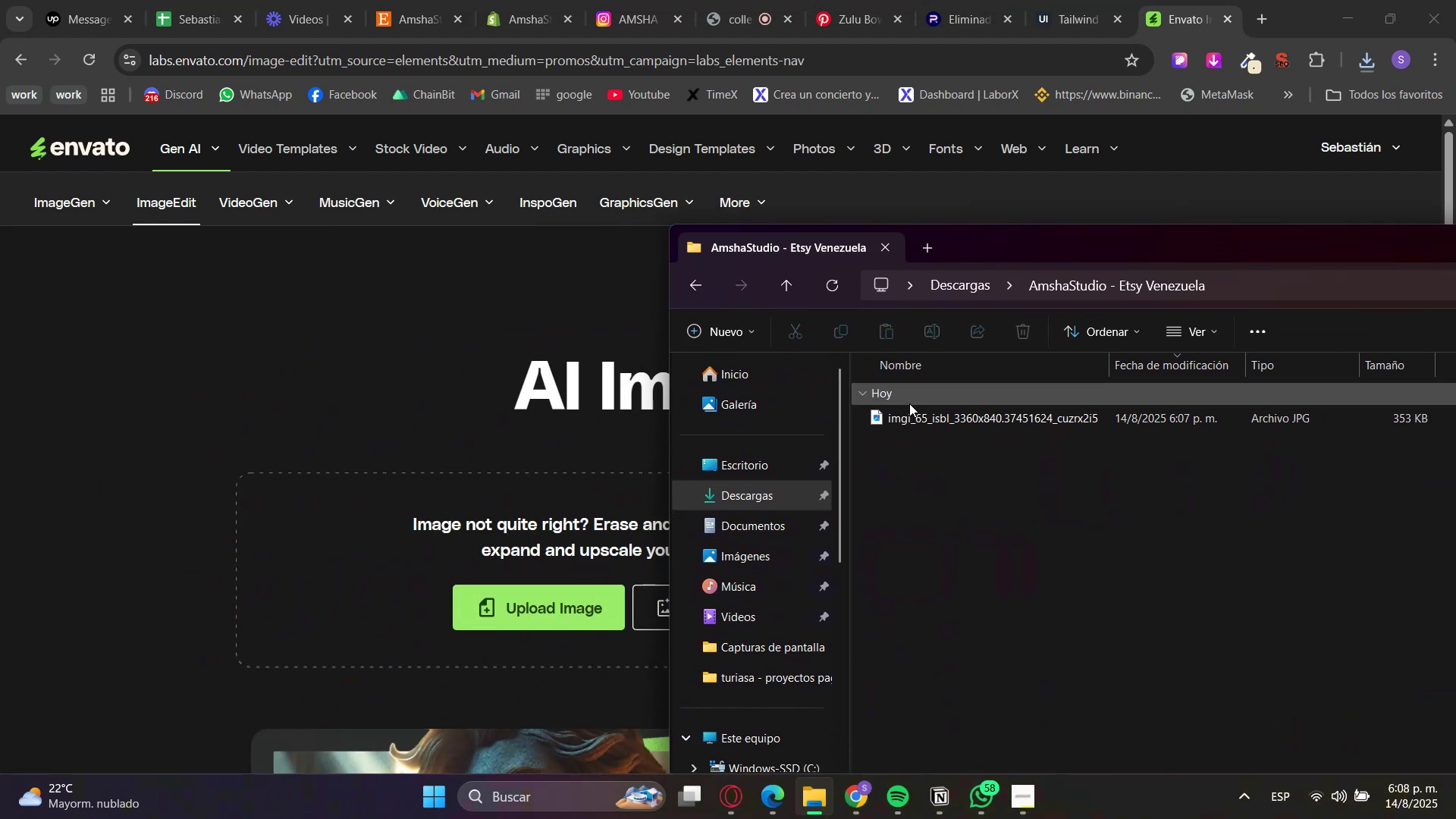 
left_click_drag(start_coordinate=[914, 416], to_coordinate=[498, 522])
 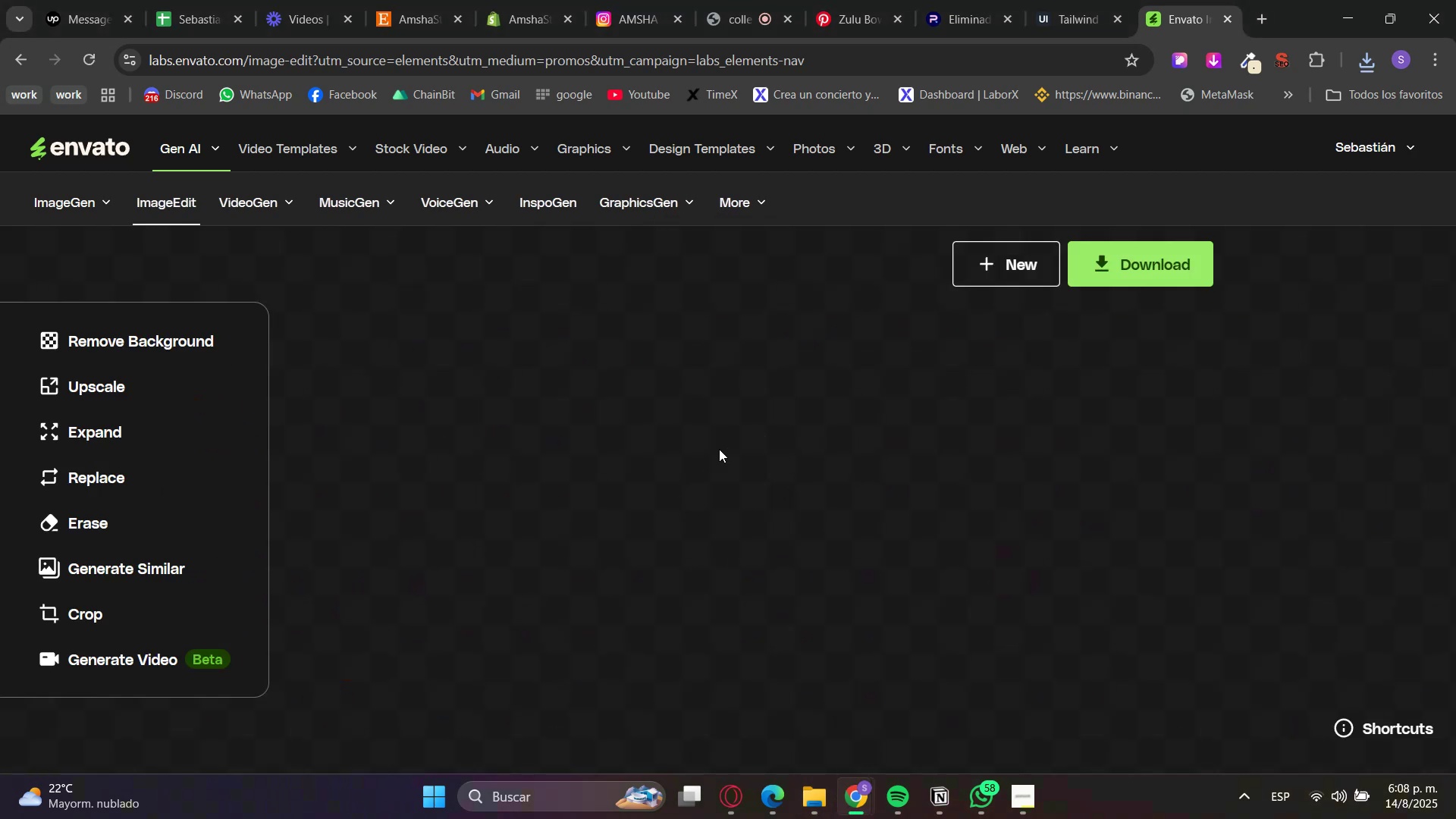 
left_click([115, 384])
 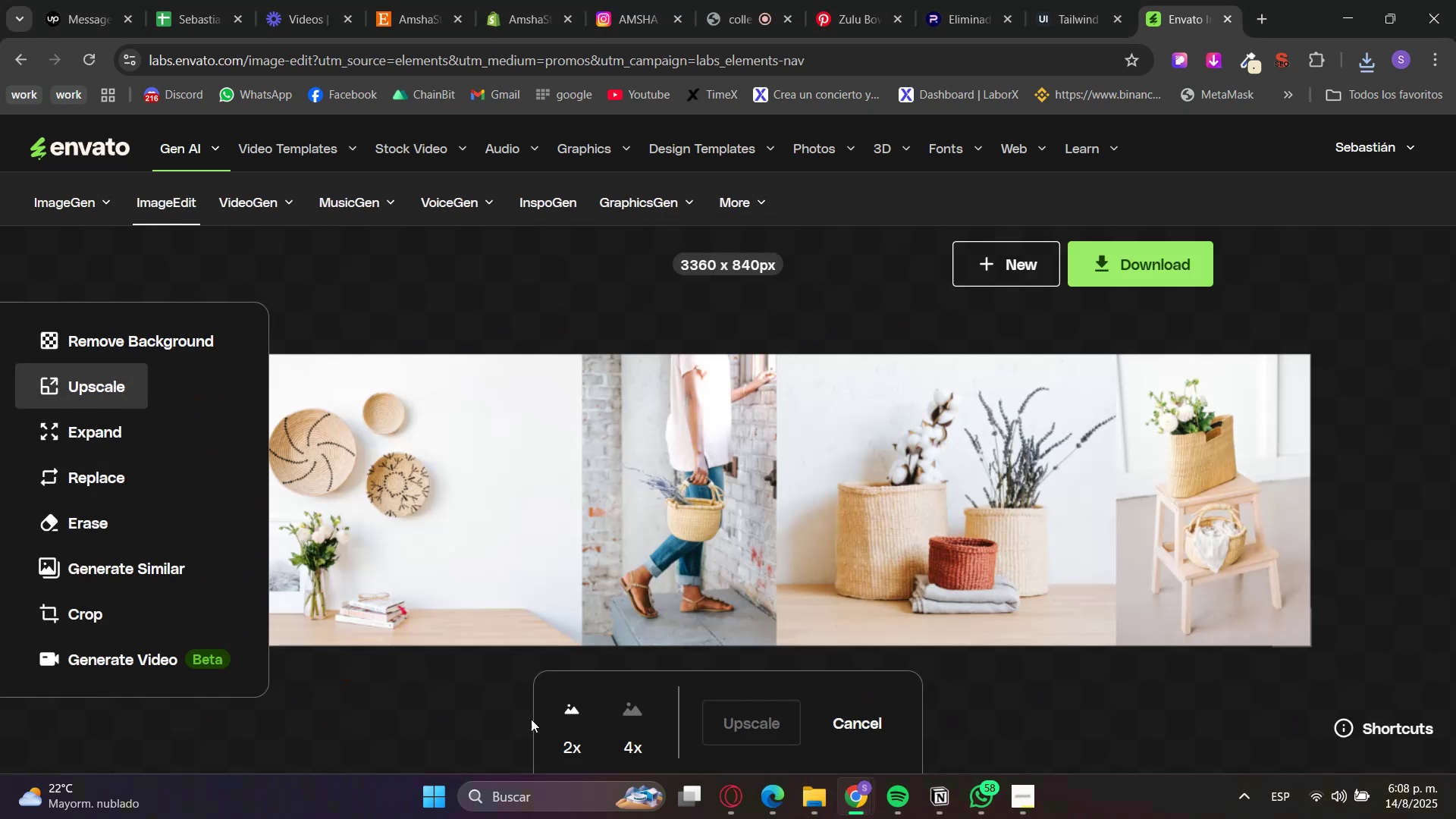 
left_click([577, 717])
 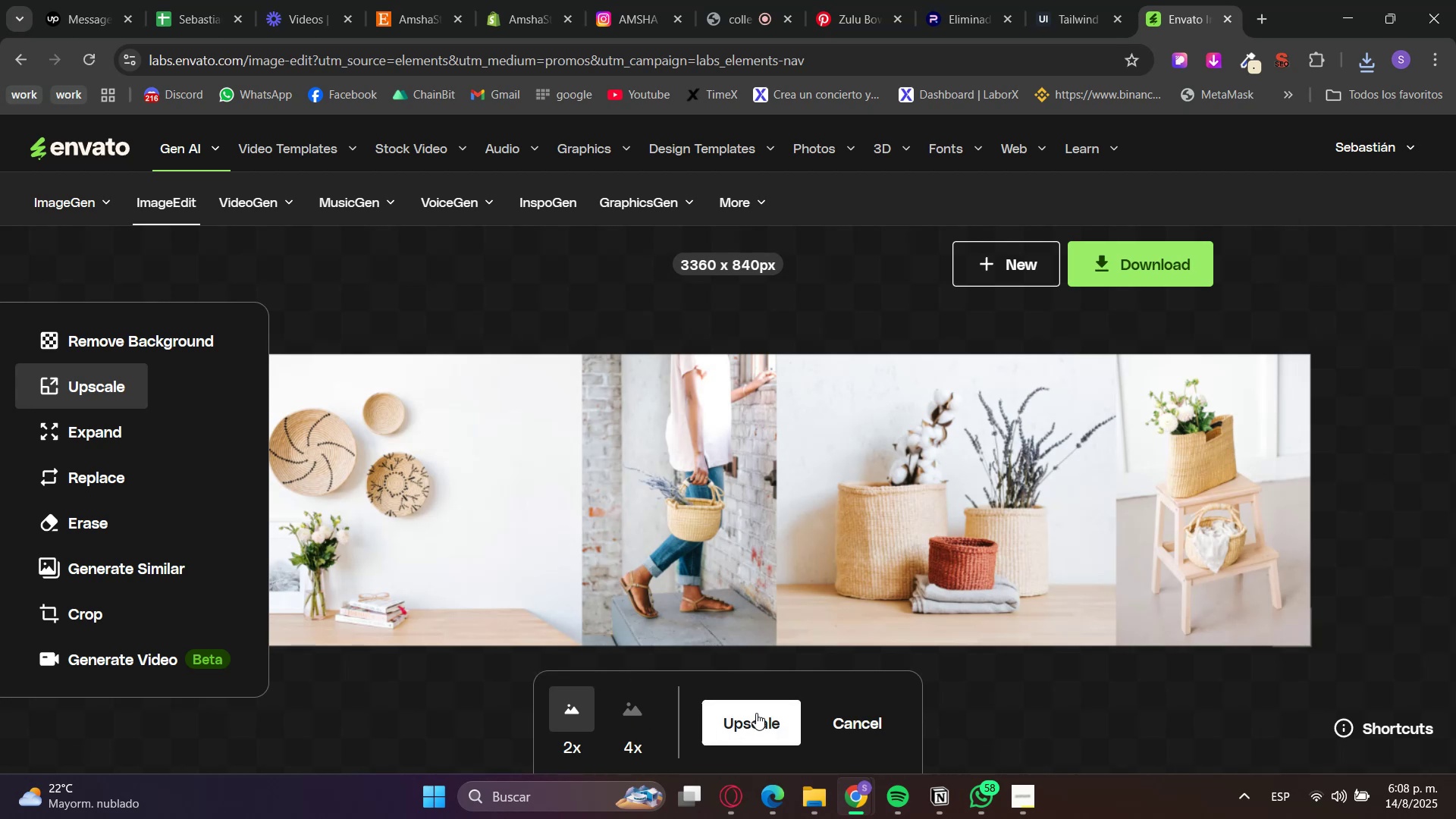 
left_click([864, 736])
 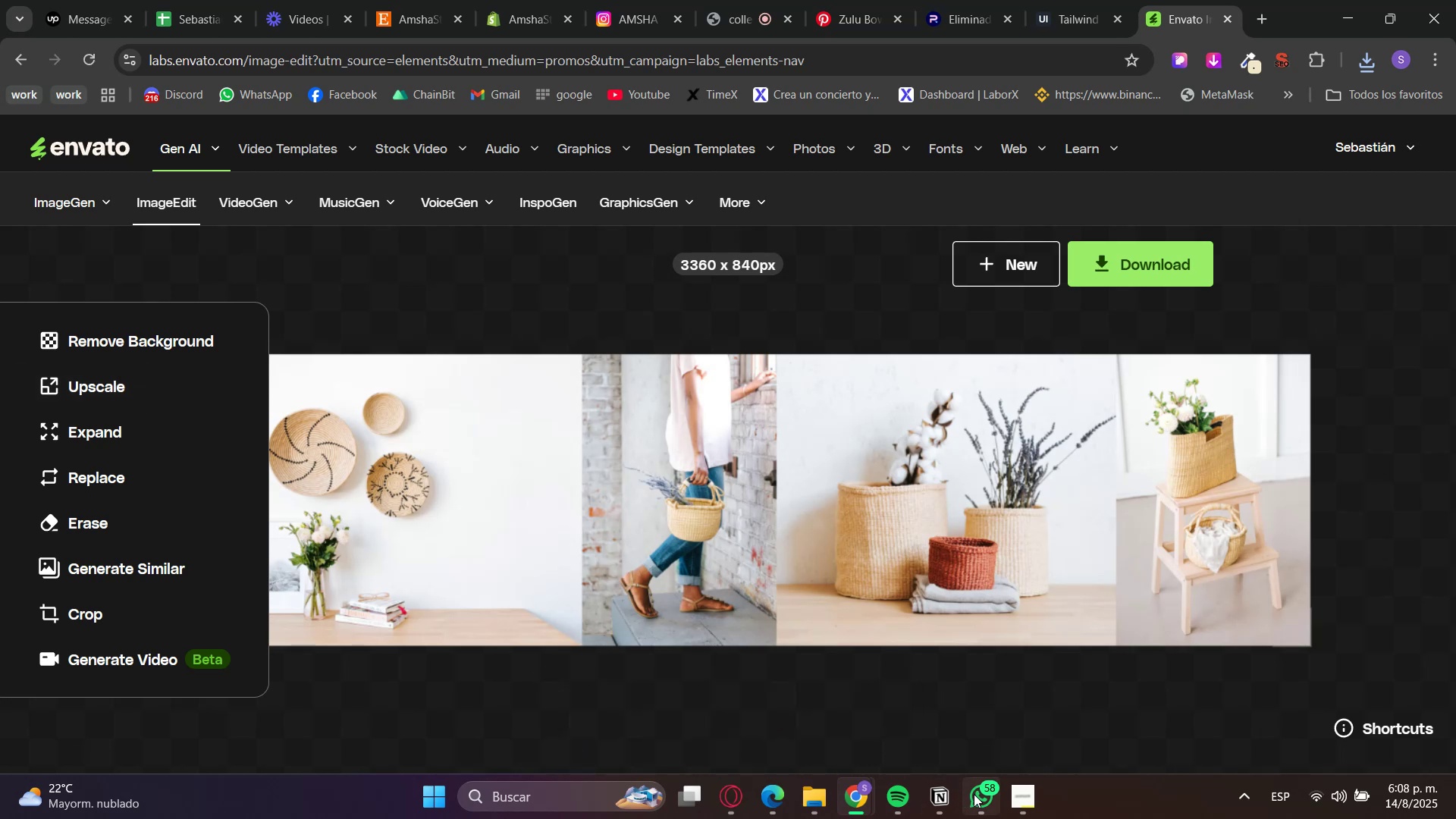 
left_click([1025, 796])
 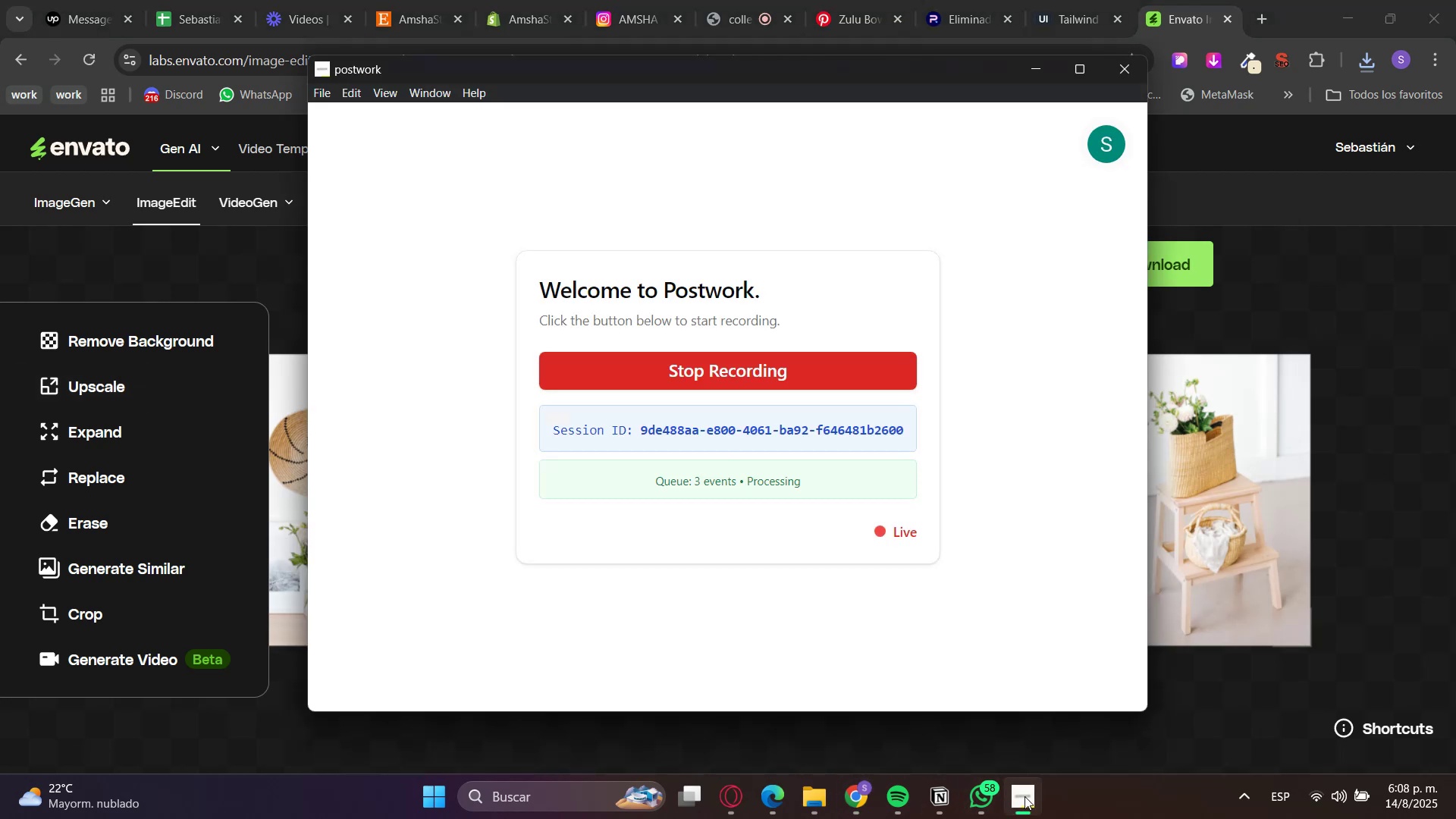 
left_click([1025, 796])
 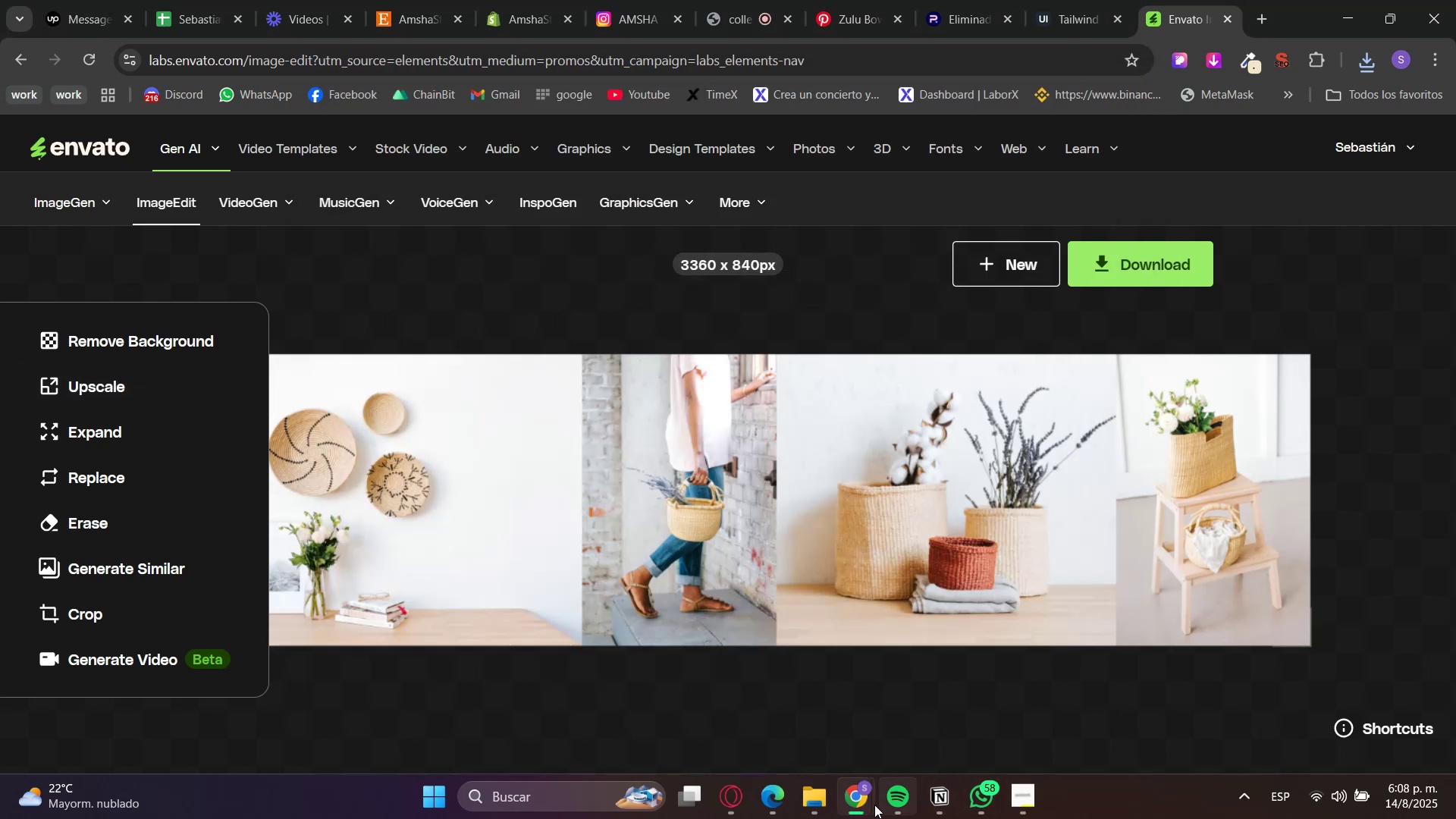 
left_click([814, 799])
 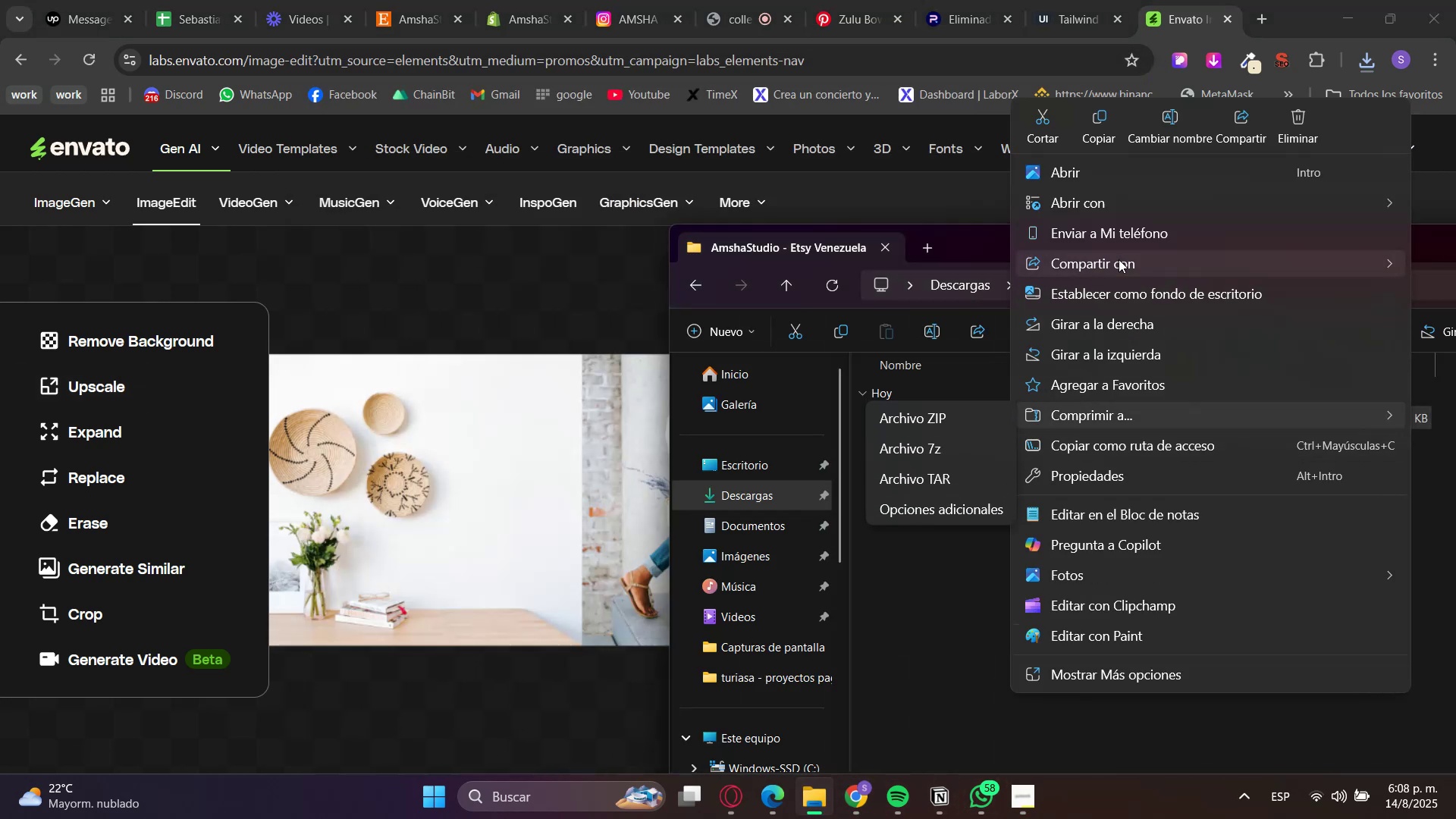 
left_click([915, 381])
 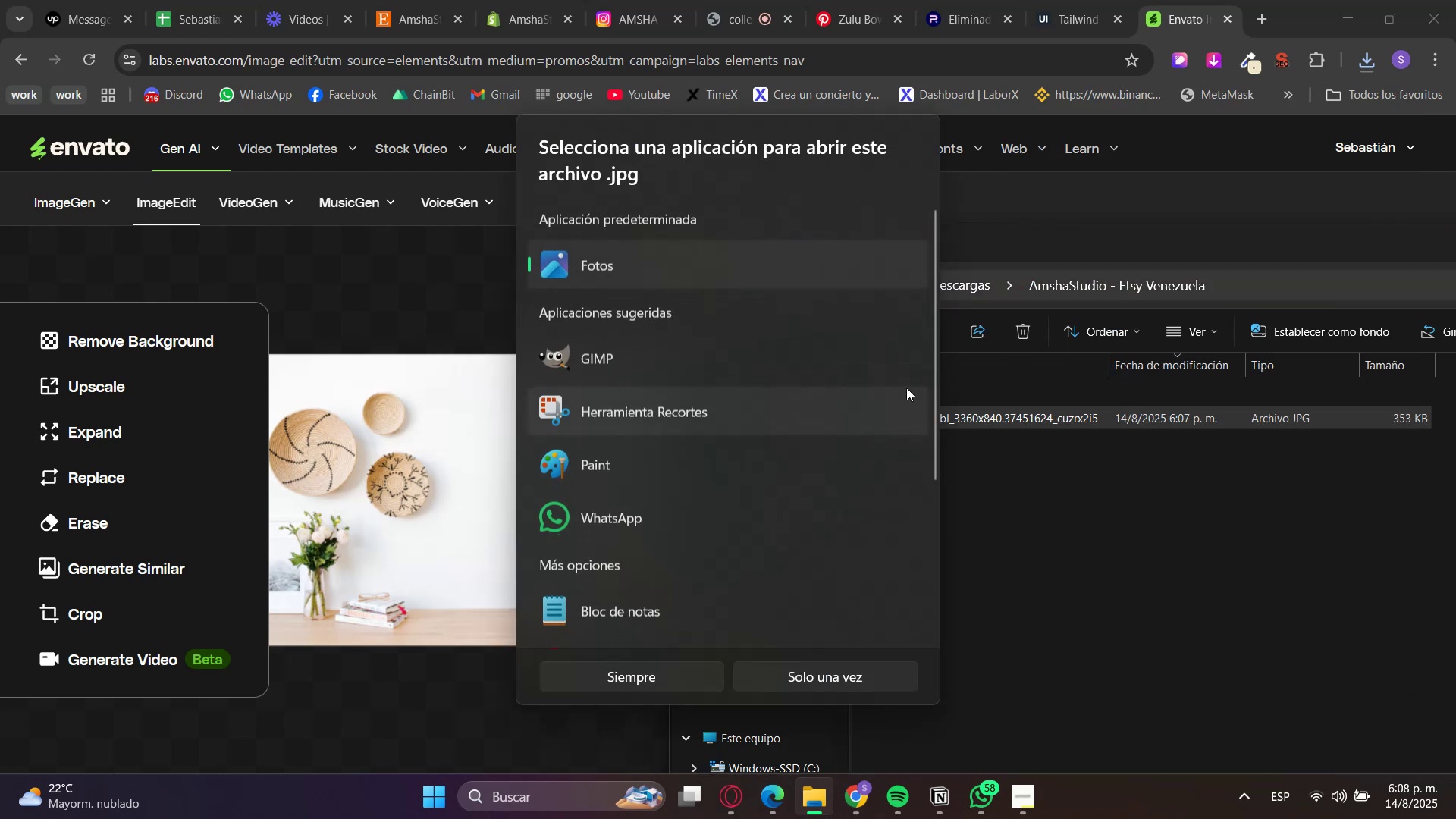 
scroll: coordinate [696, 462], scroll_direction: down, amount: 6.0
 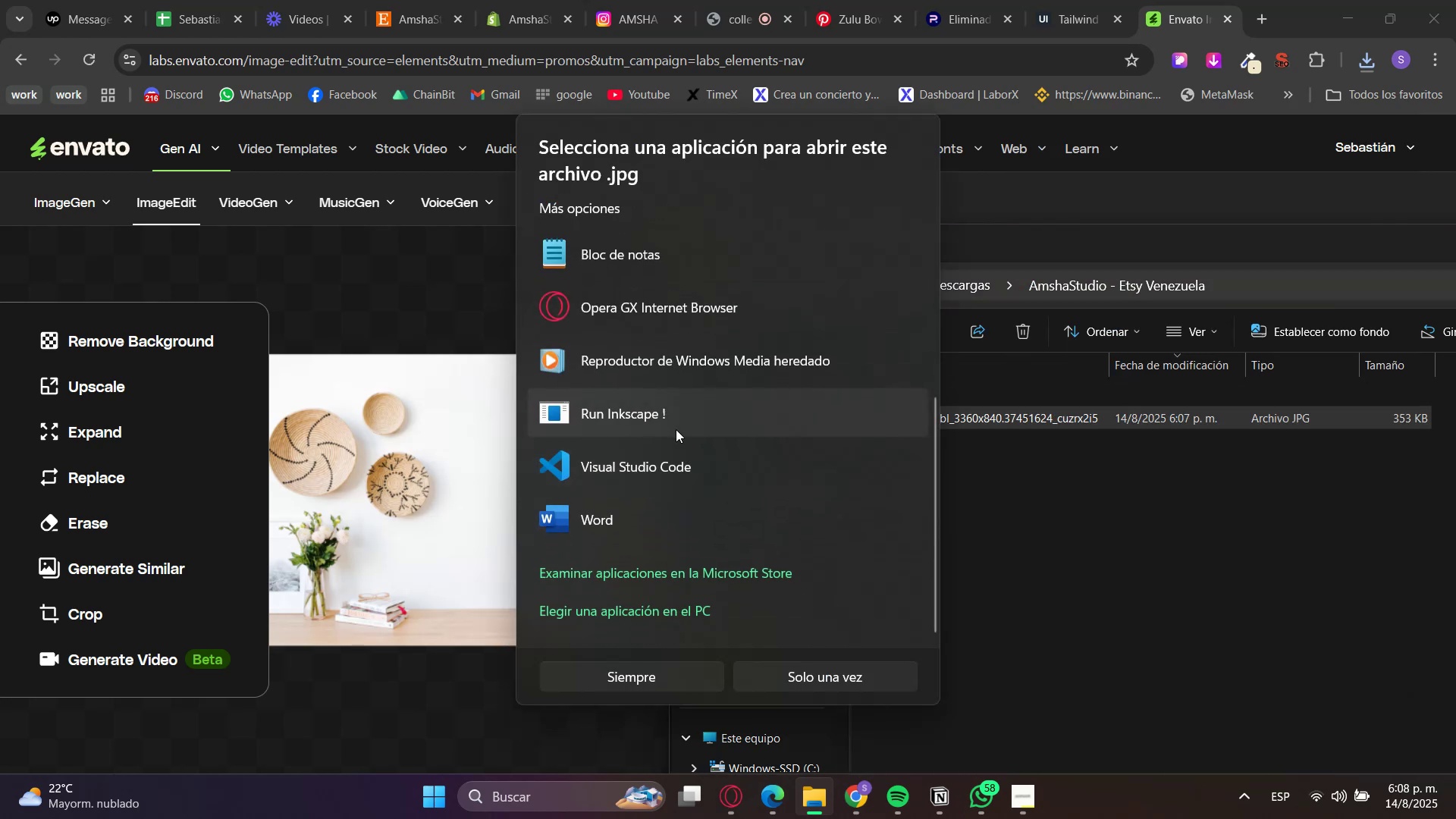 
left_click([672, 431])
 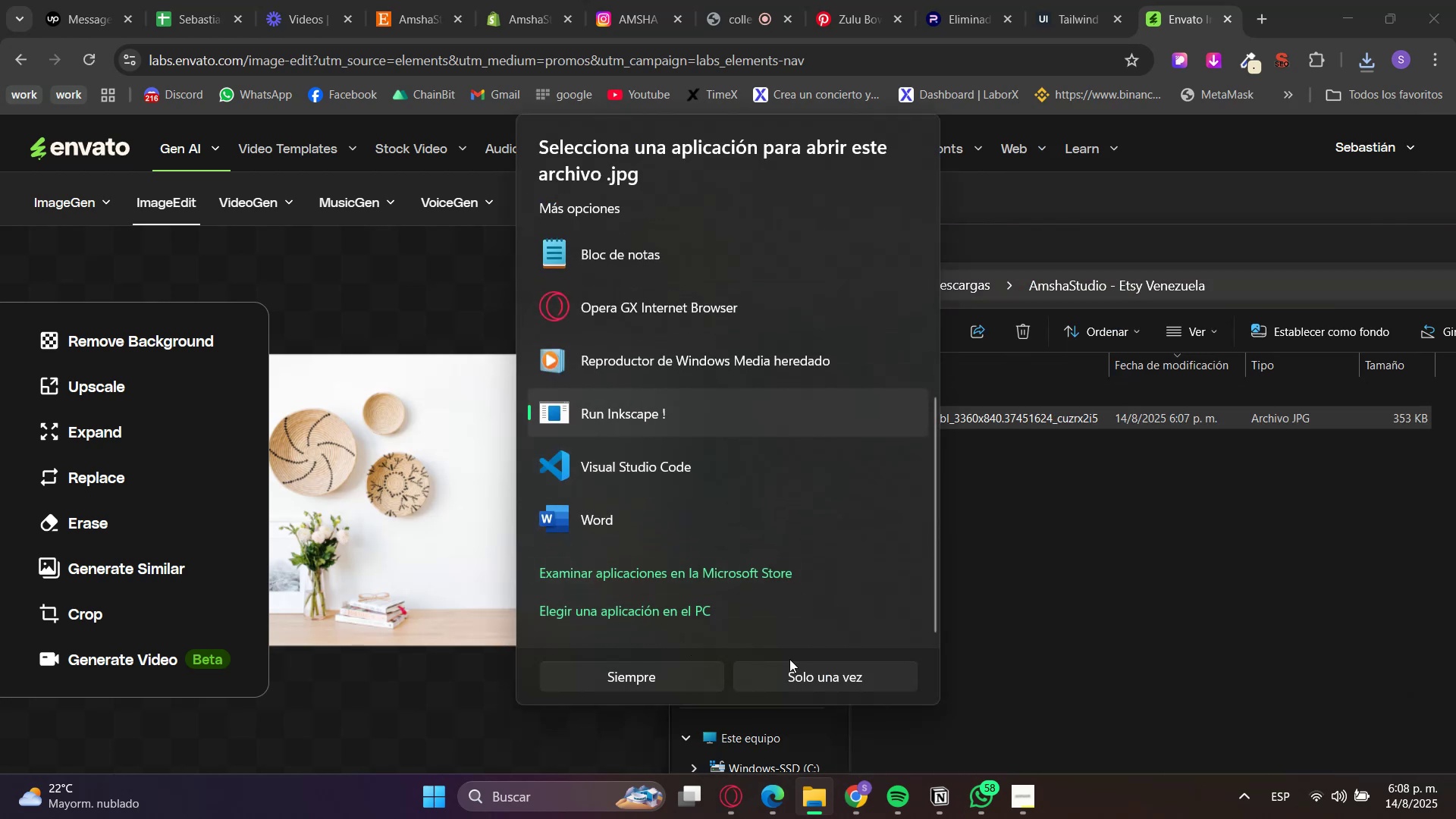 
left_click([824, 670])
 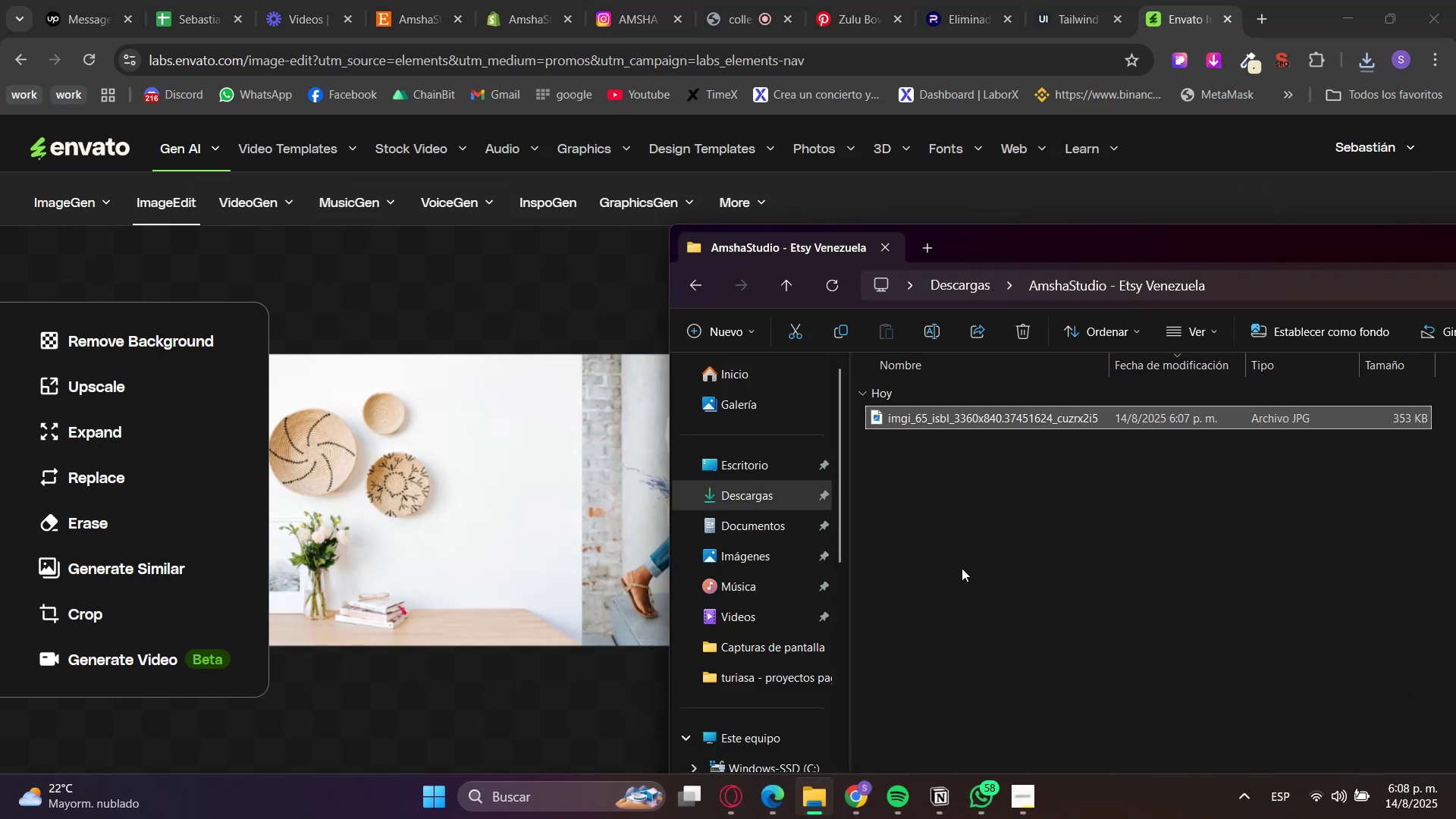 
wait(11.27)
 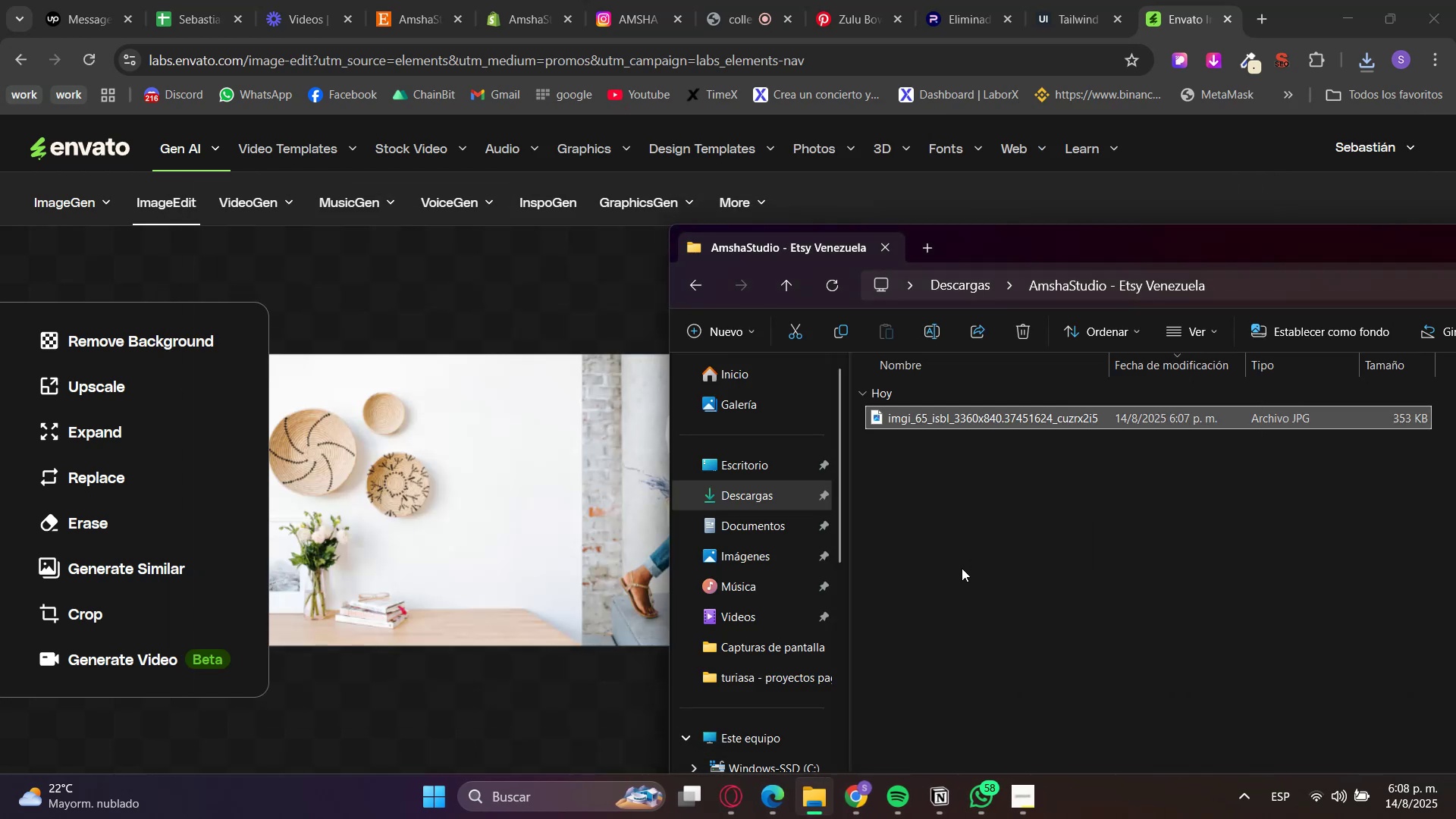 
mouse_move([1073, 667])
 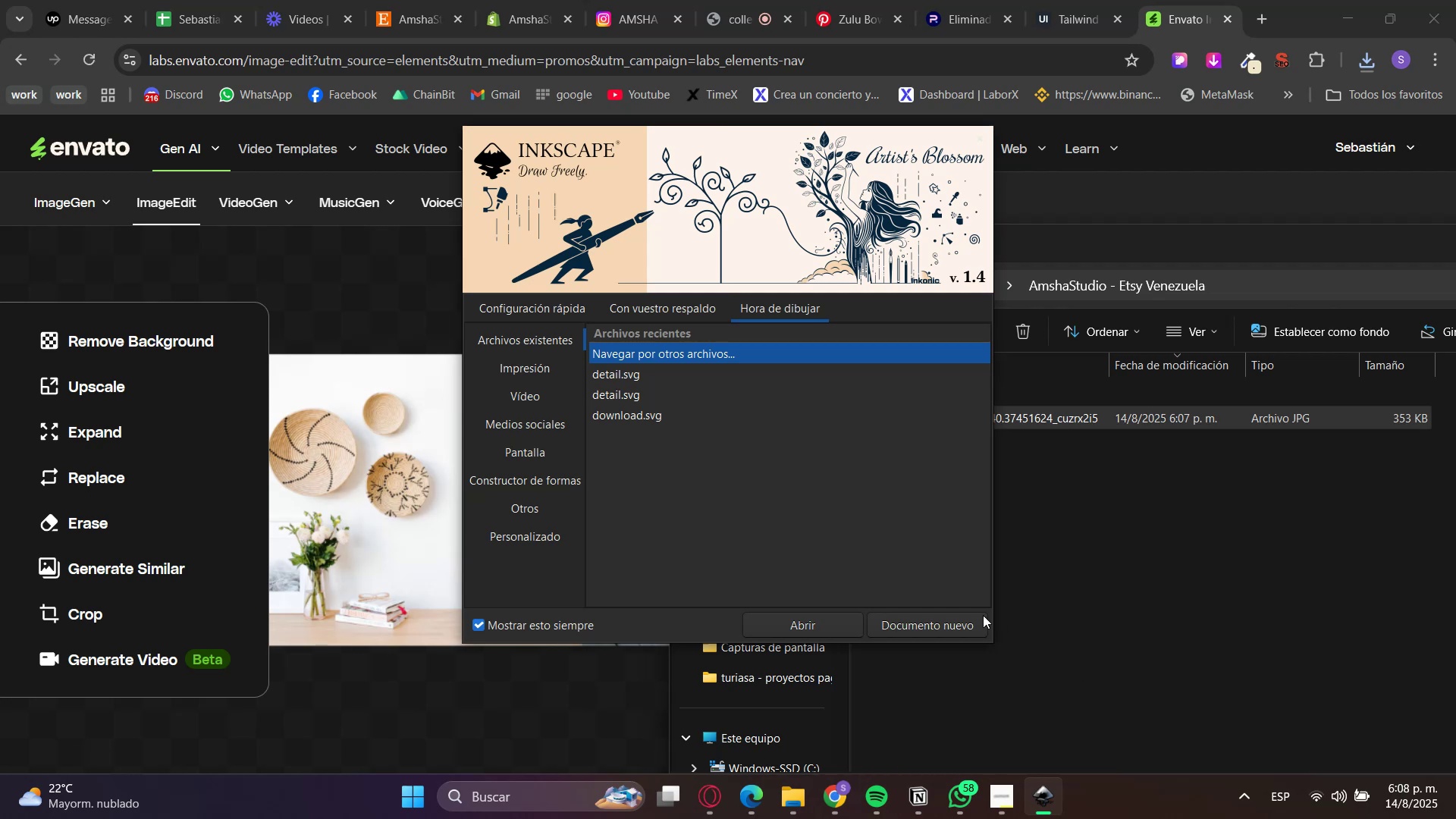 
left_click([961, 615])
 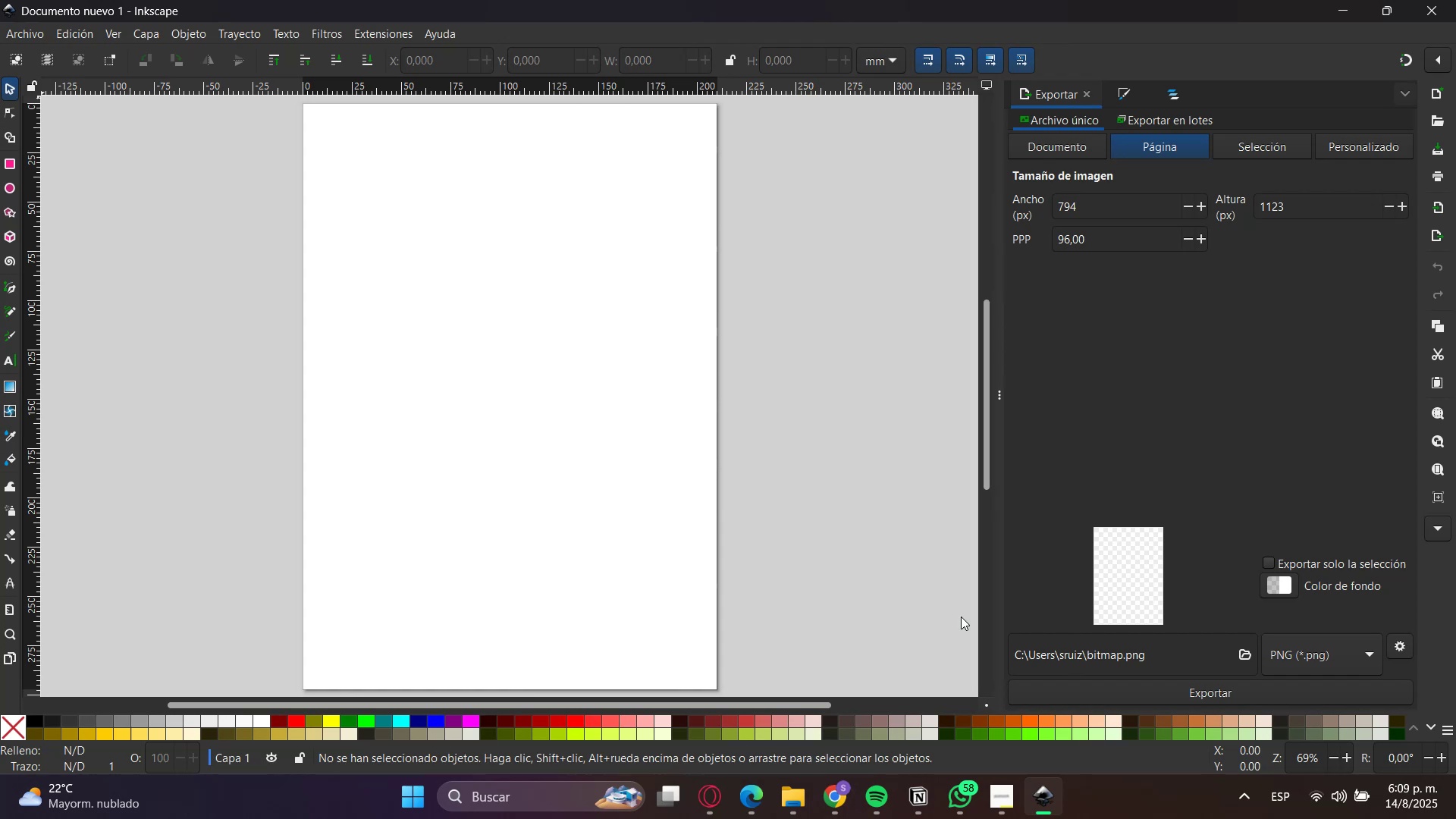 
wait(23.35)
 